 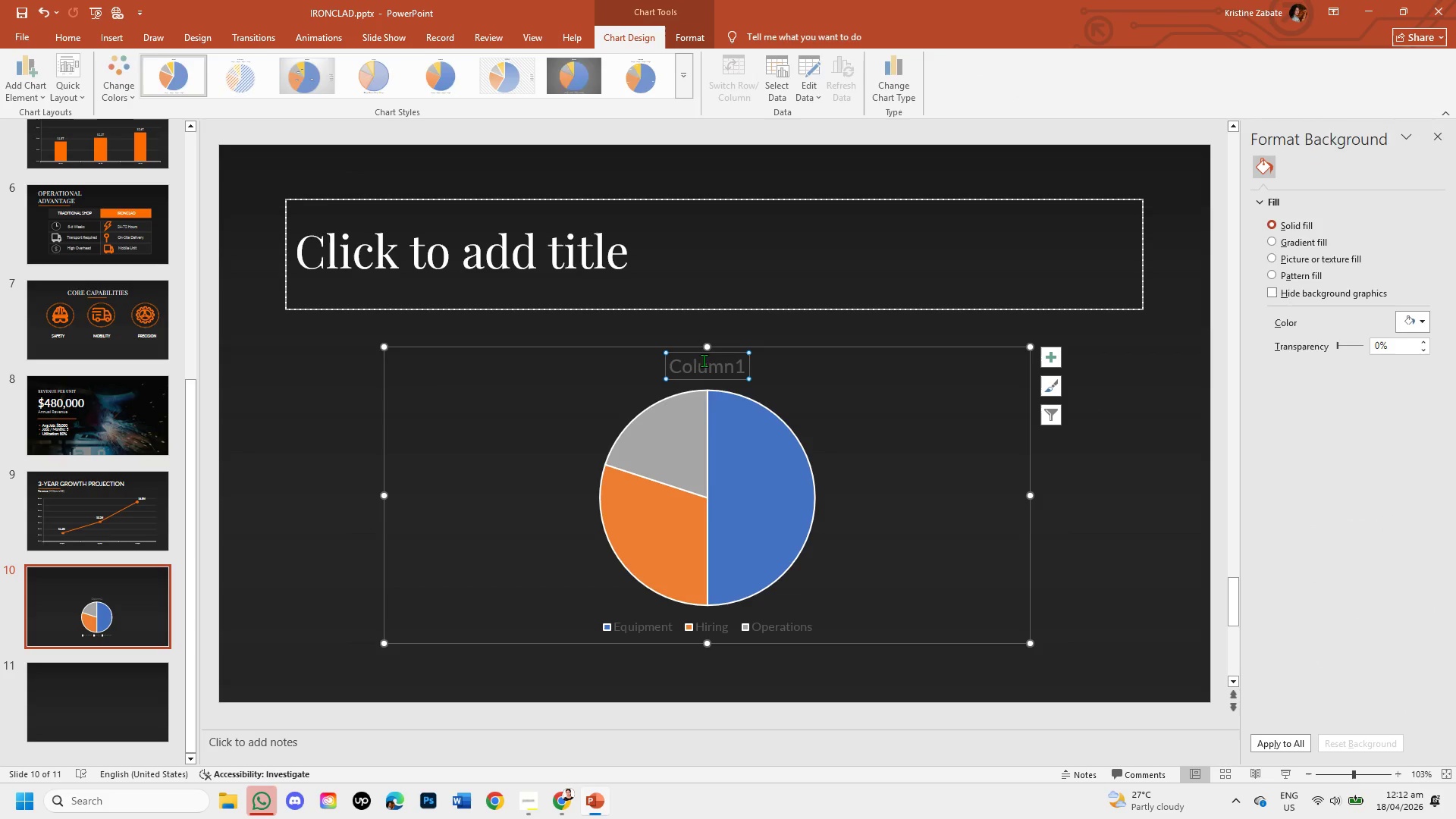 
left_click([726, 378])
 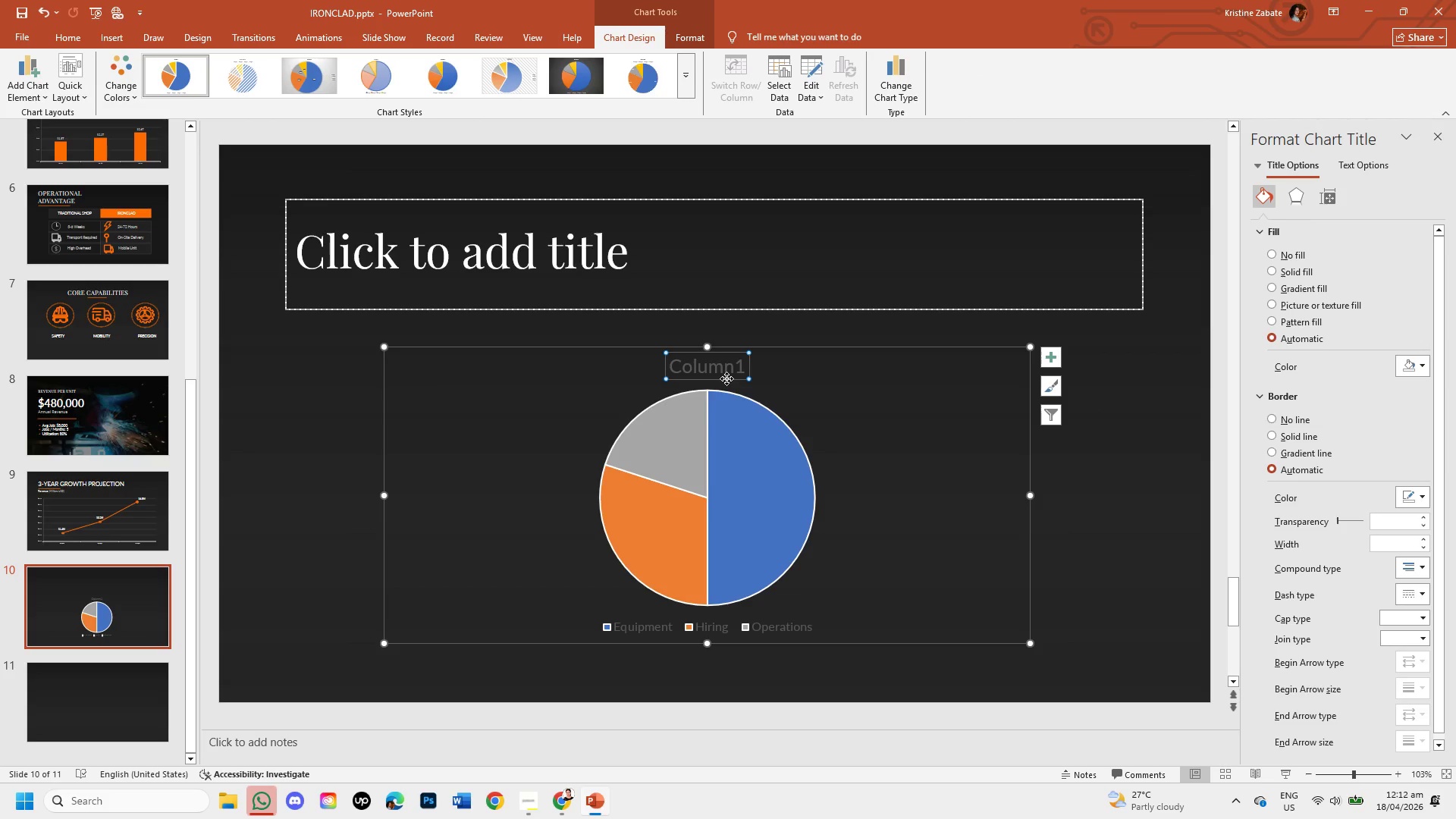 
key(Backspace)
 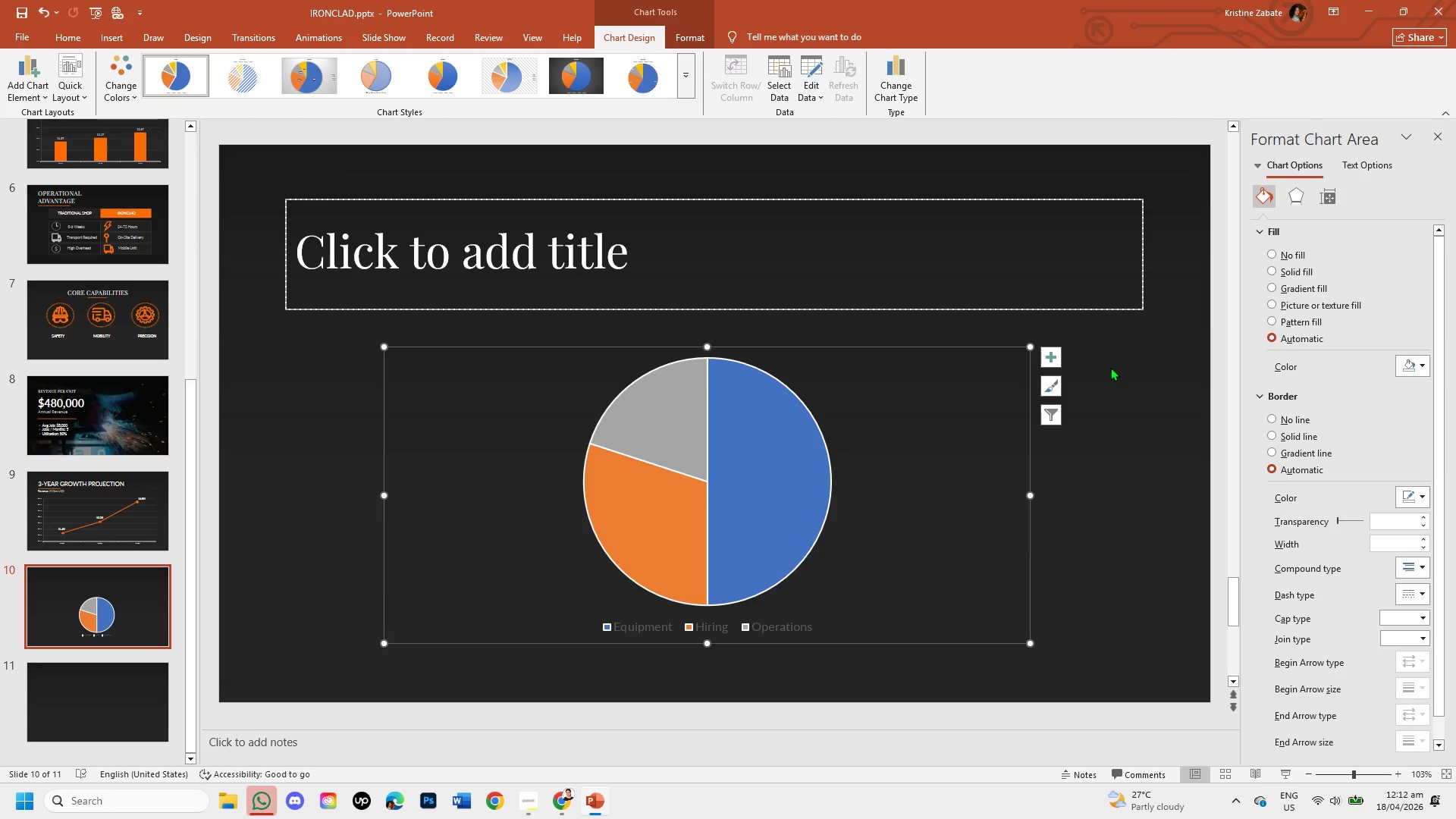 
left_click([1057, 356])
 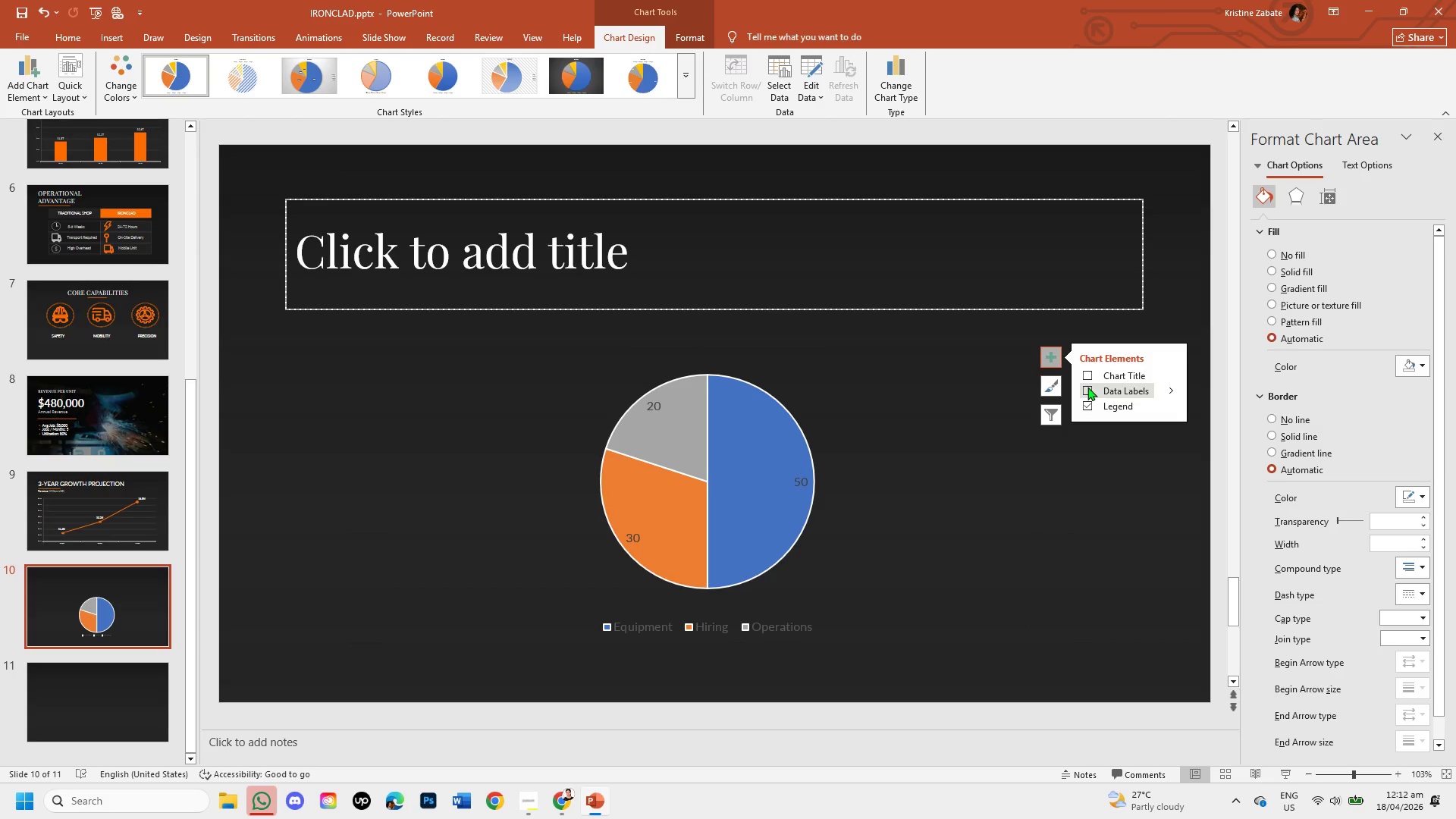 
wait(6.56)
 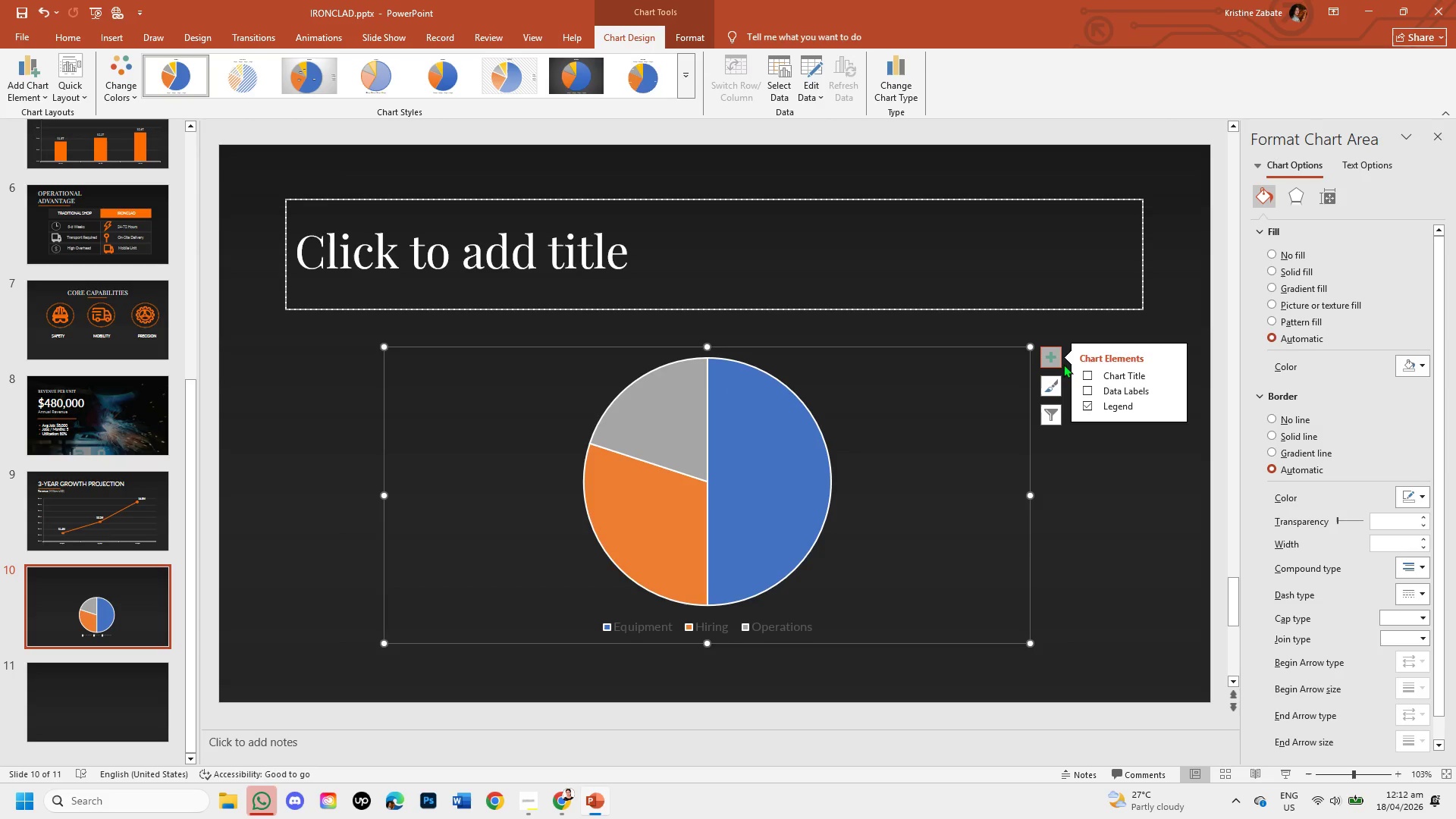 
left_click([1087, 388])
 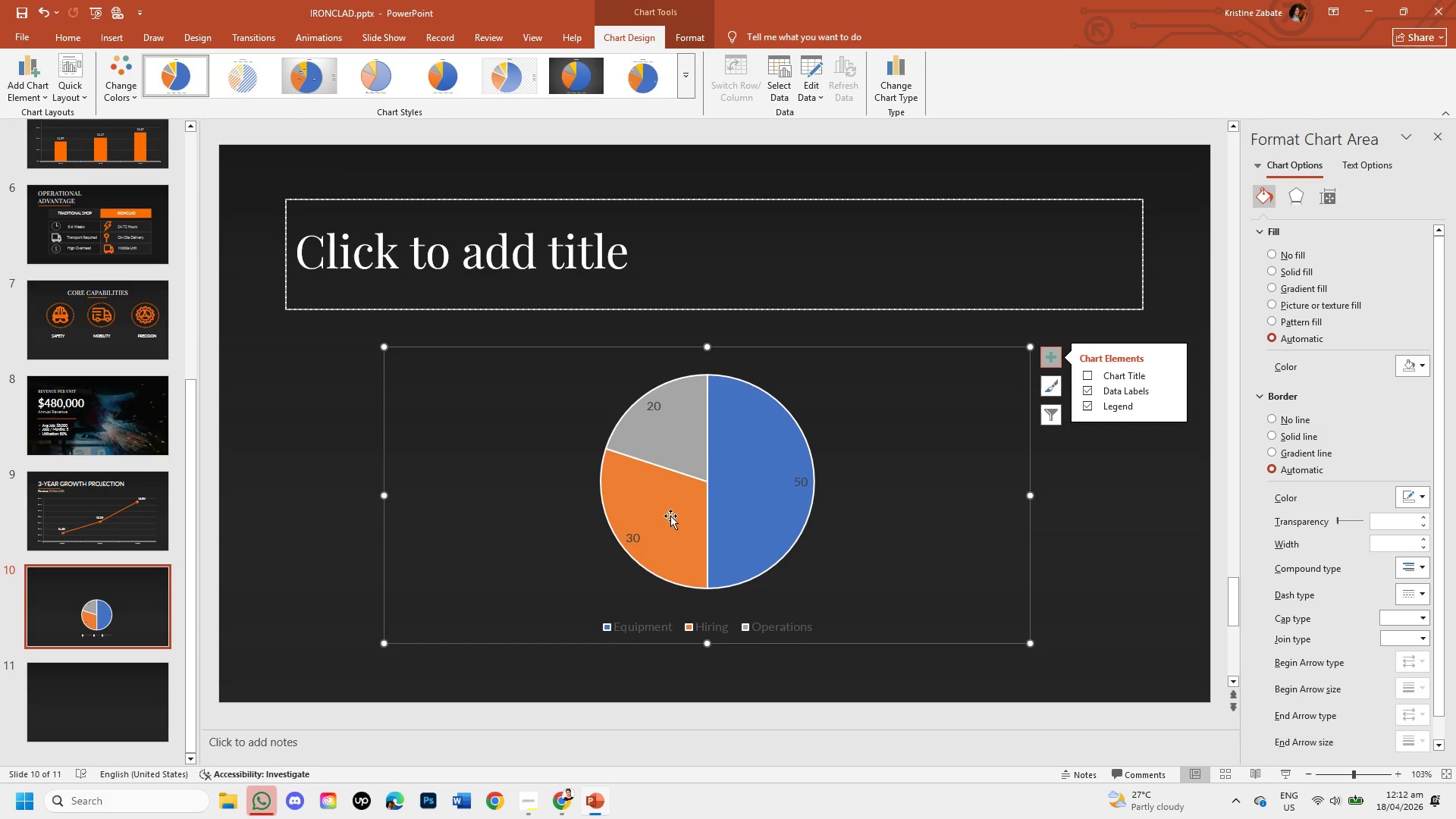 
double_click([639, 539])
 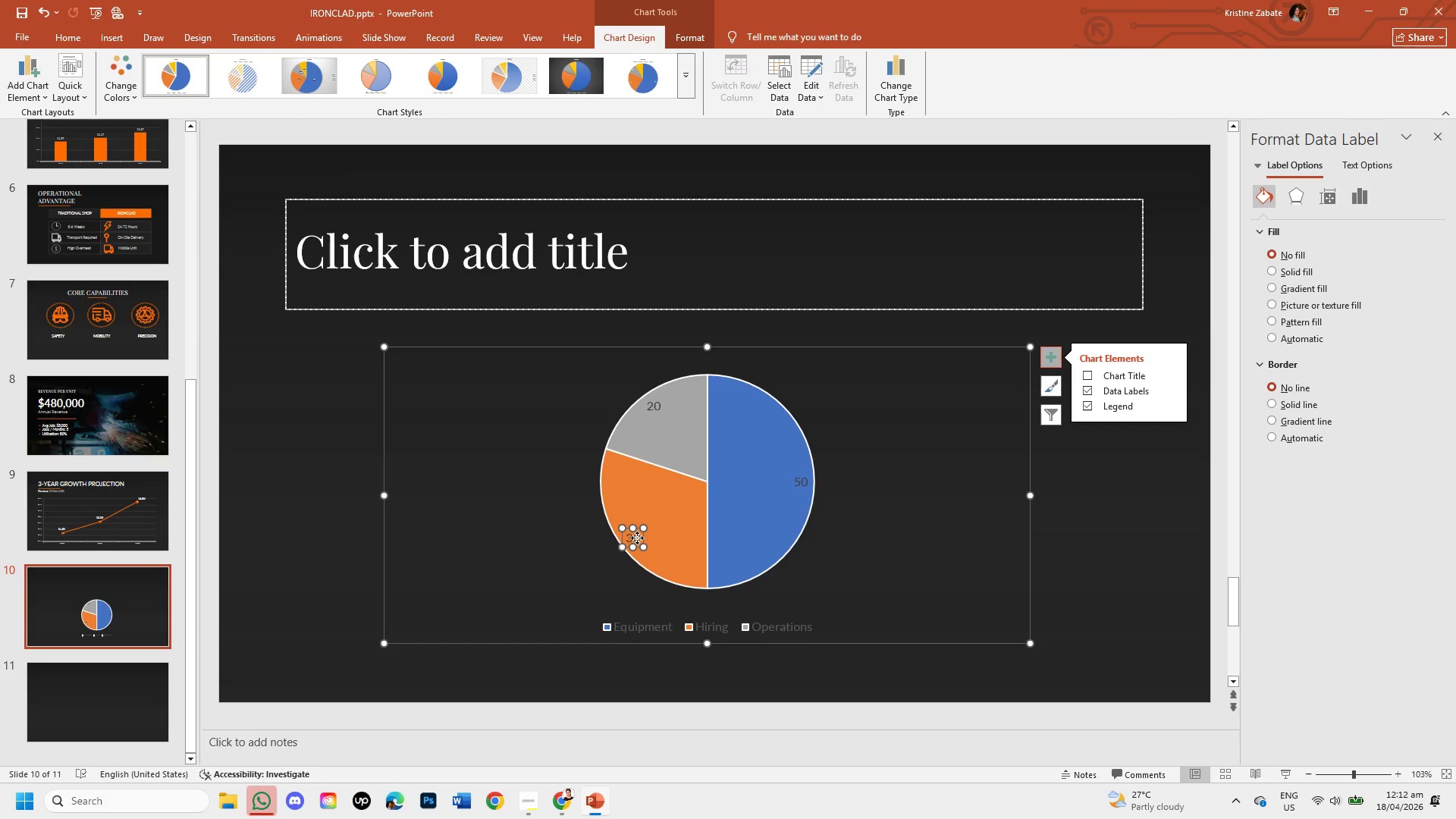 
double_click([637, 538])
 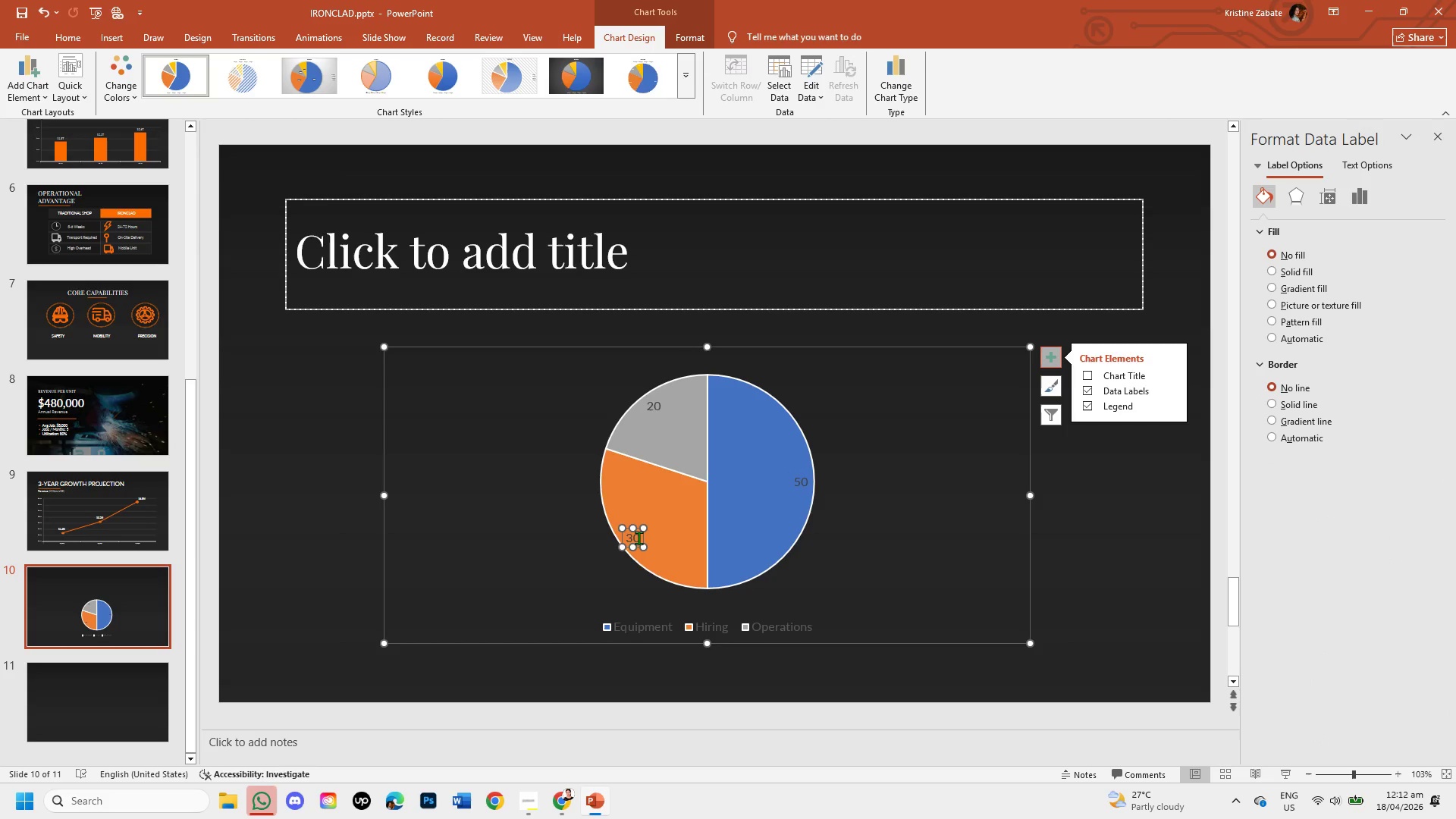 
left_click([639, 538])
 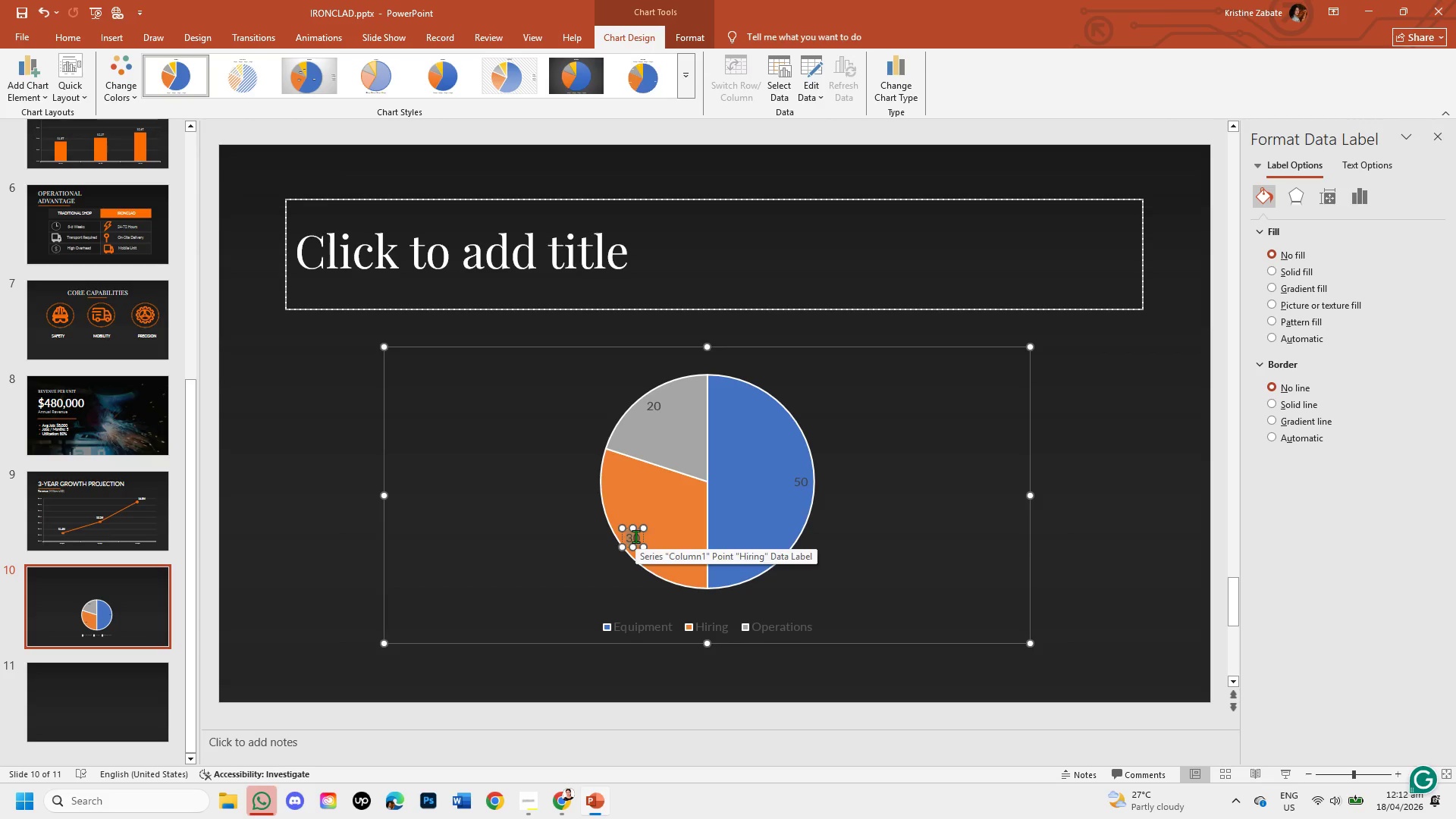 
key(Shift+5)
 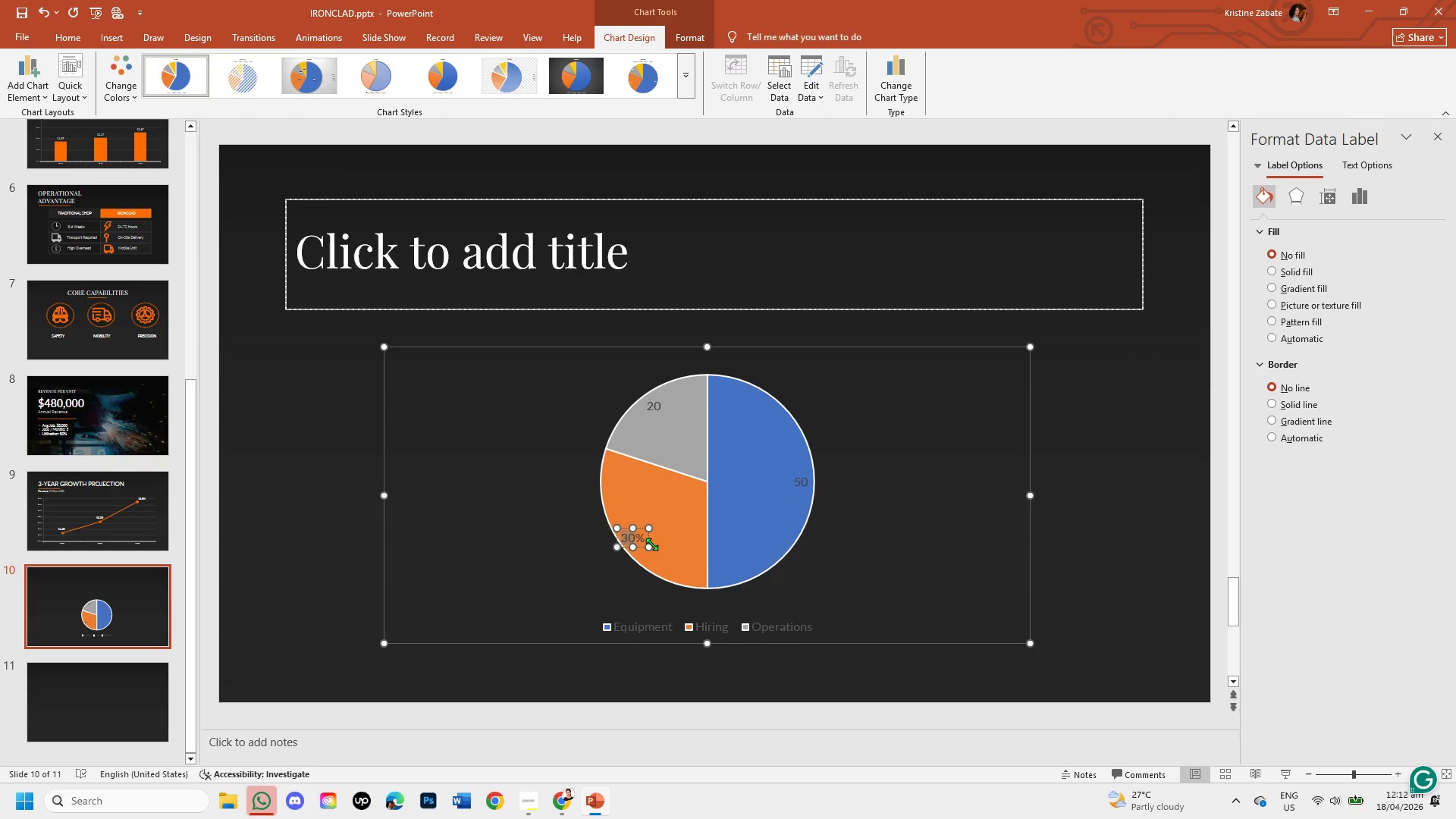 
left_click_drag(start_coordinate=[650, 537], to_coordinate=[677, 519])
 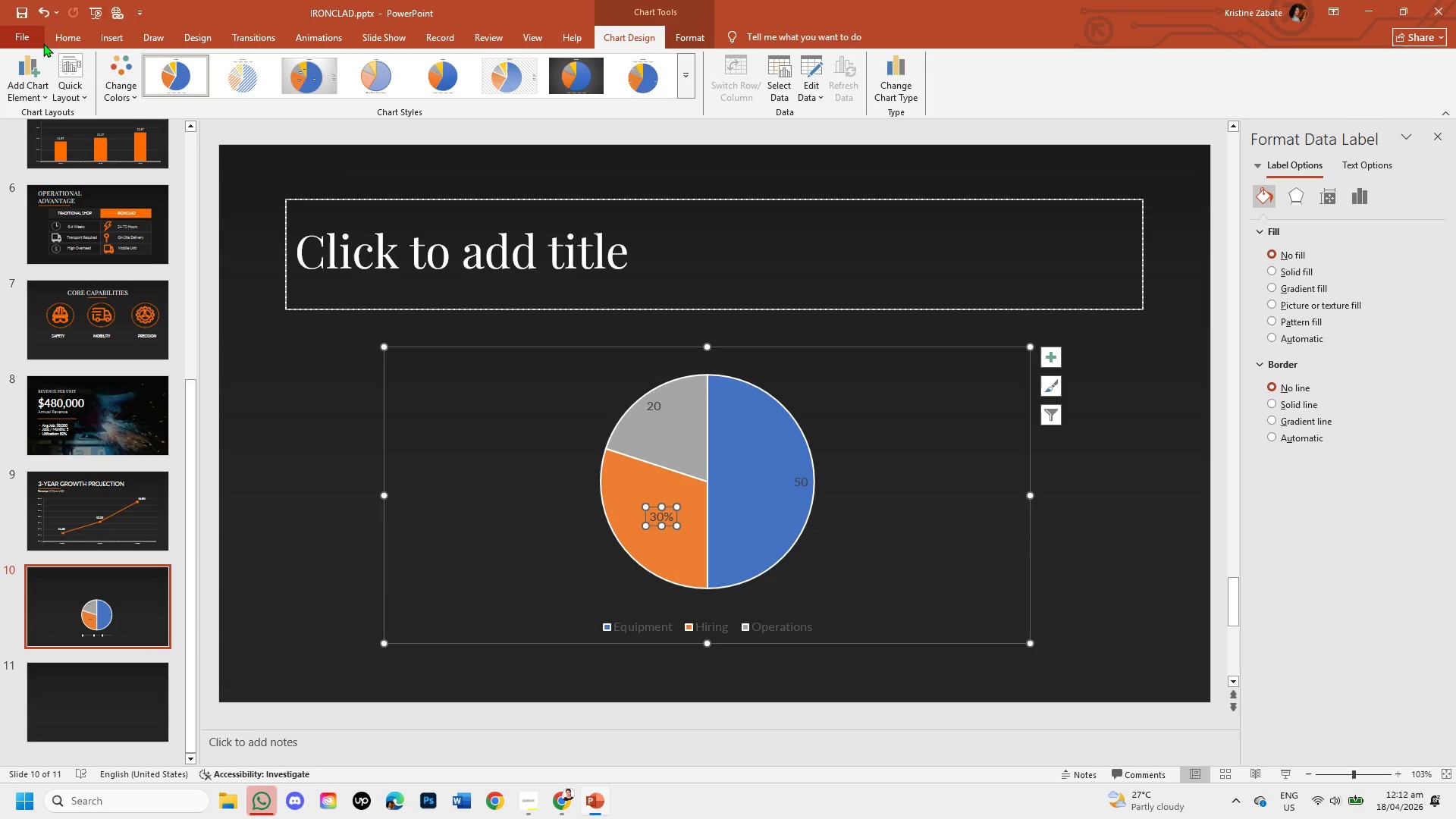 
left_click_drag(start_coordinate=[61, 38], to_coordinate=[391, 61])
 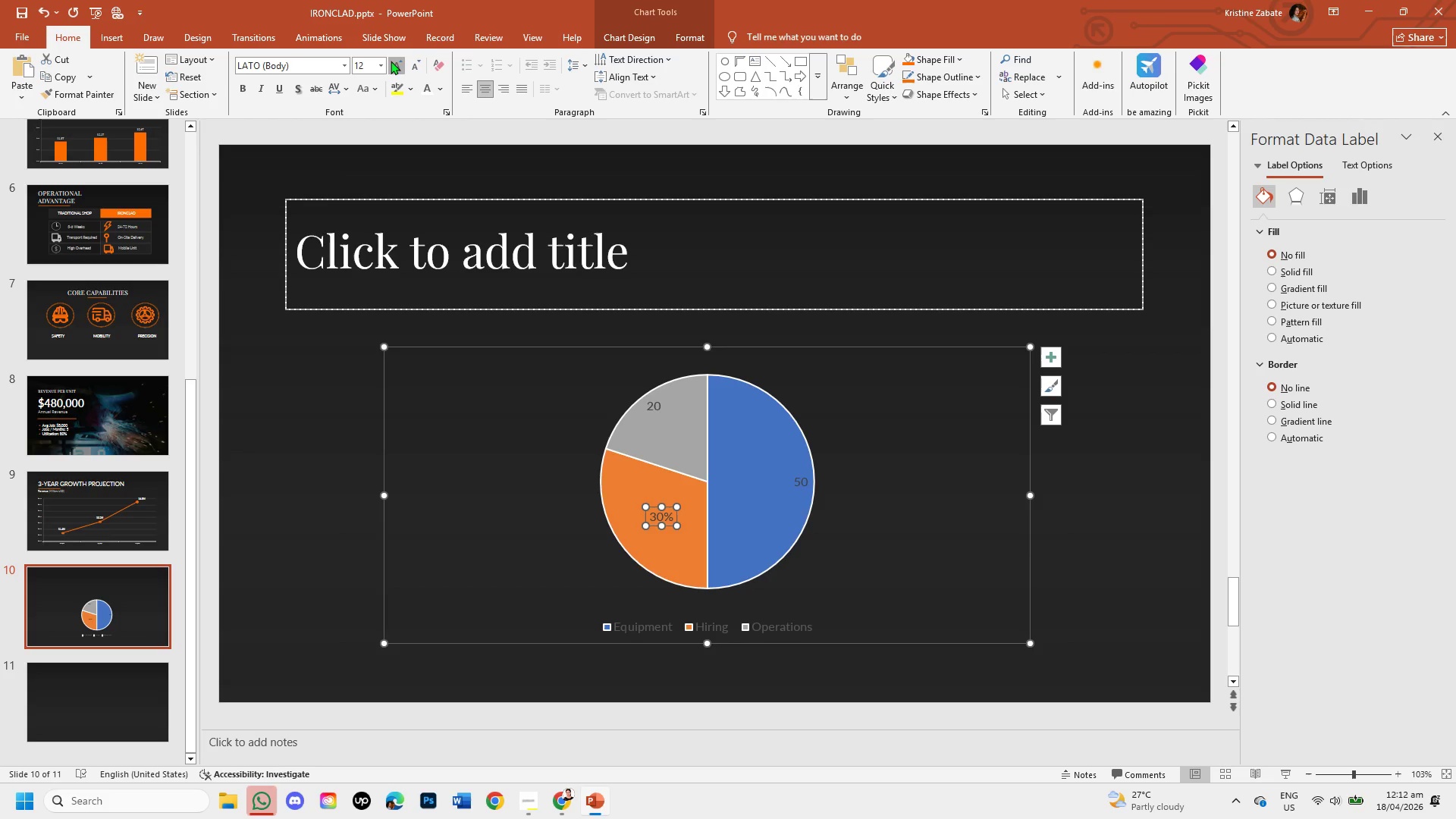 
double_click([391, 61])
 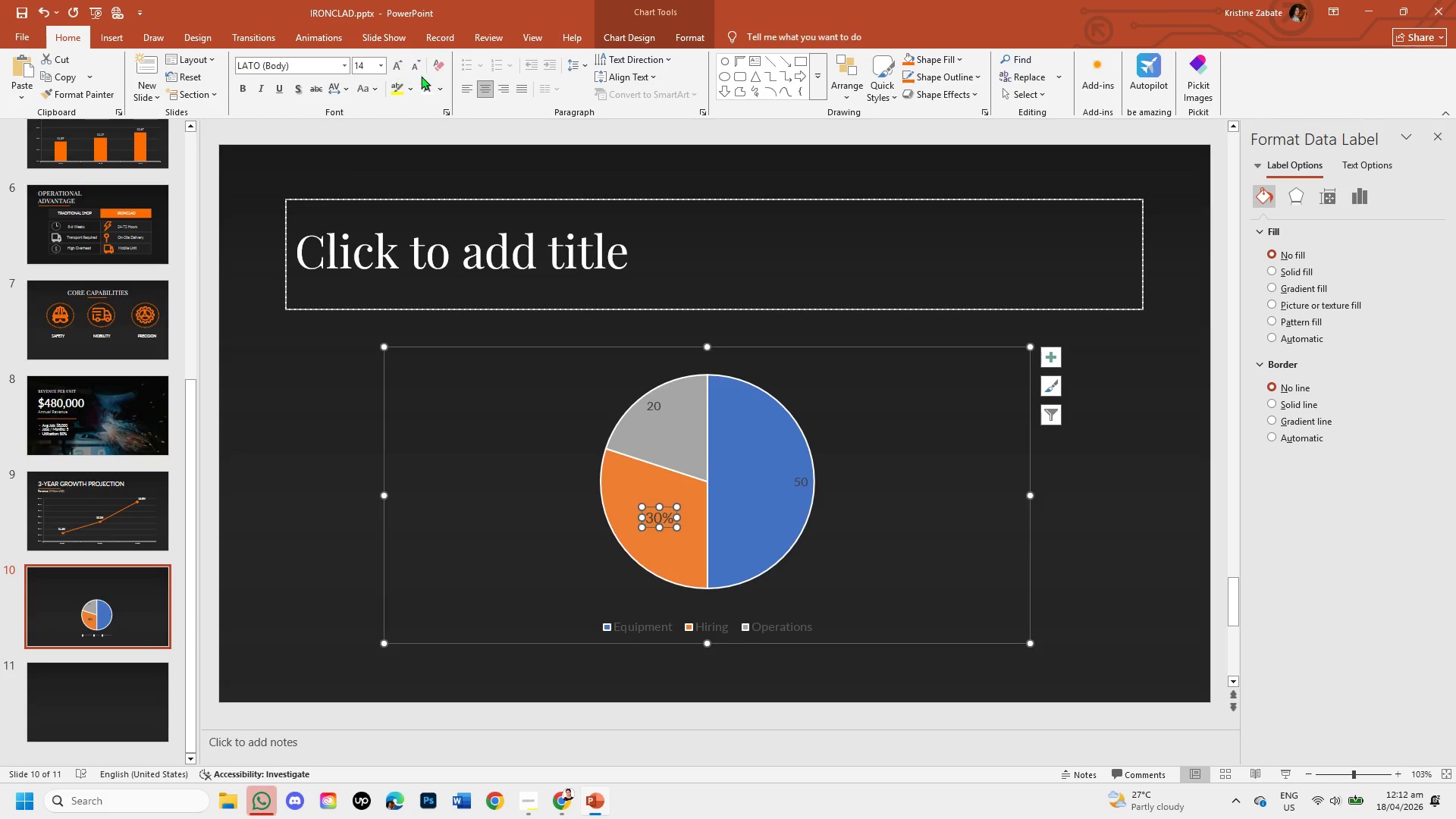 
left_click([427, 86])
 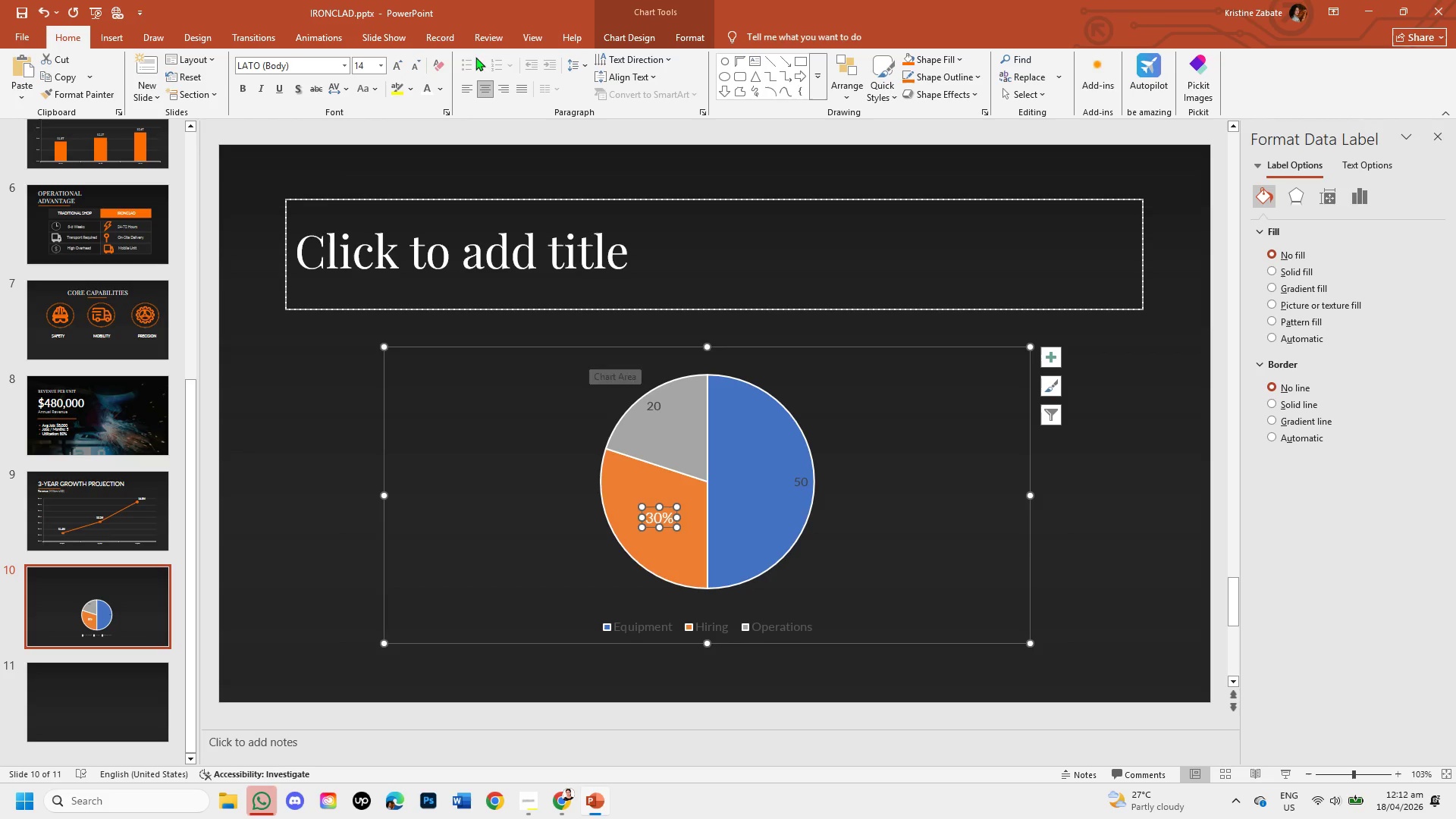 
left_click([438, 88])
 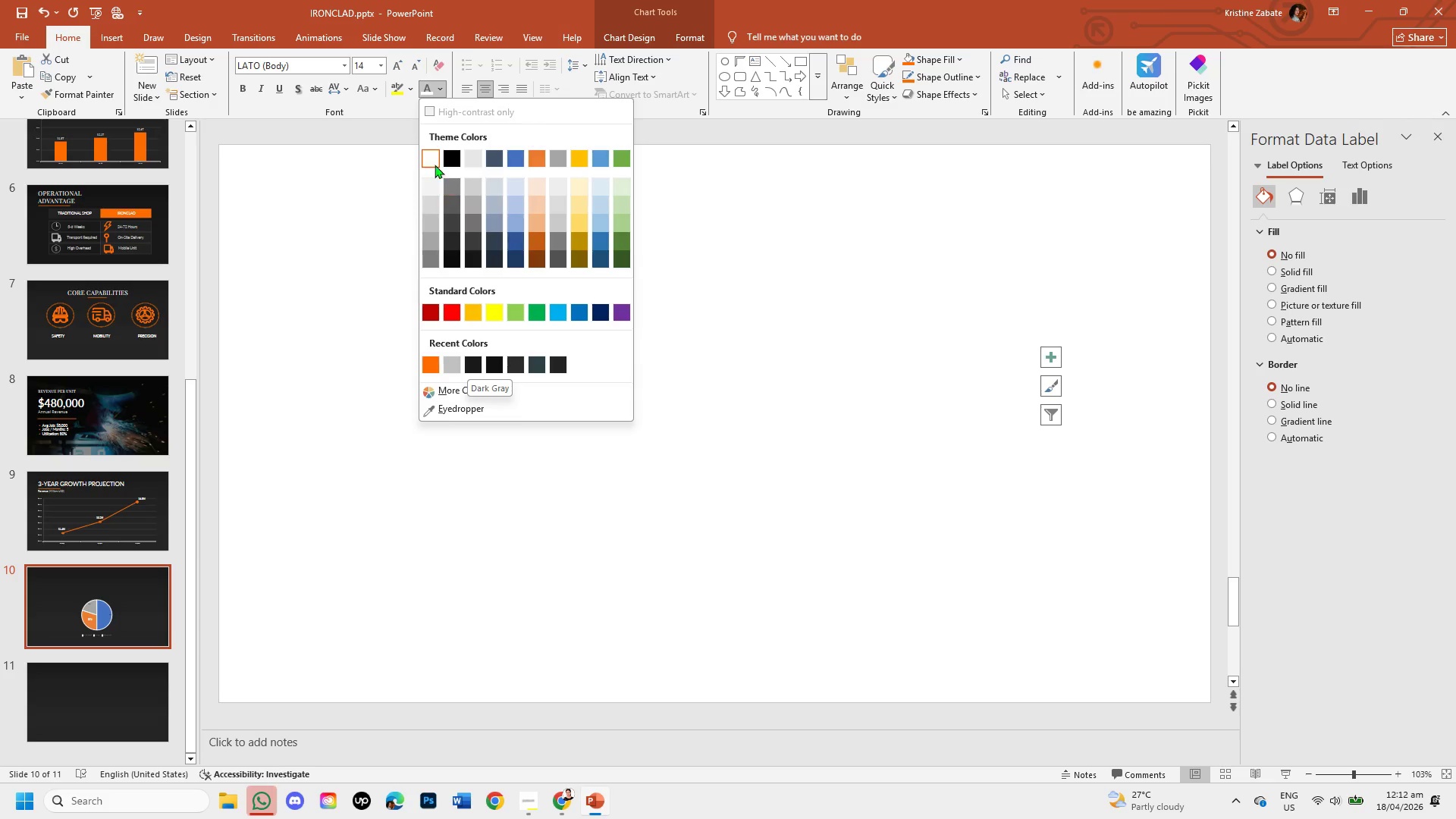 
wait(5.33)
 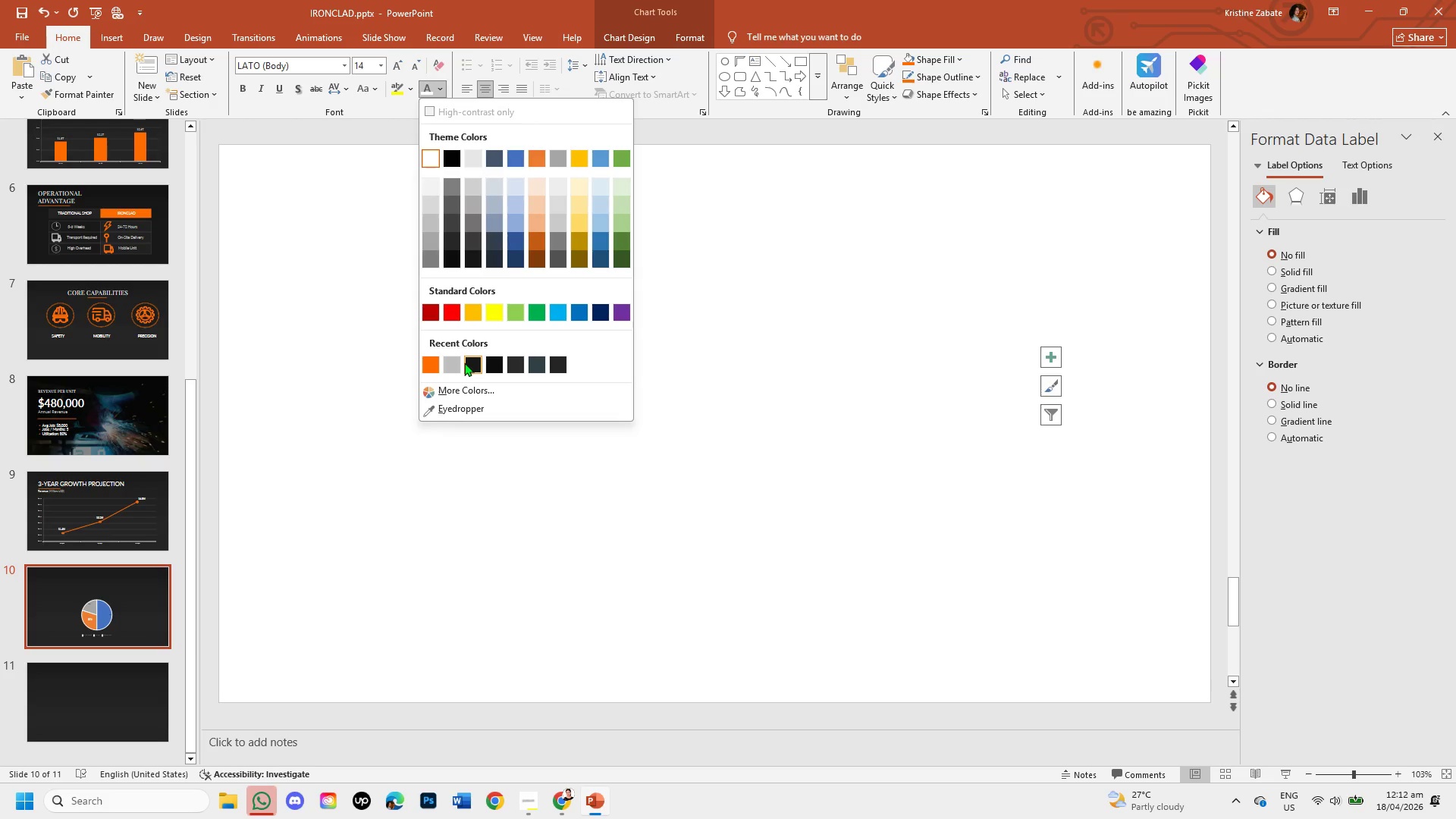 
left_click([449, 158])
 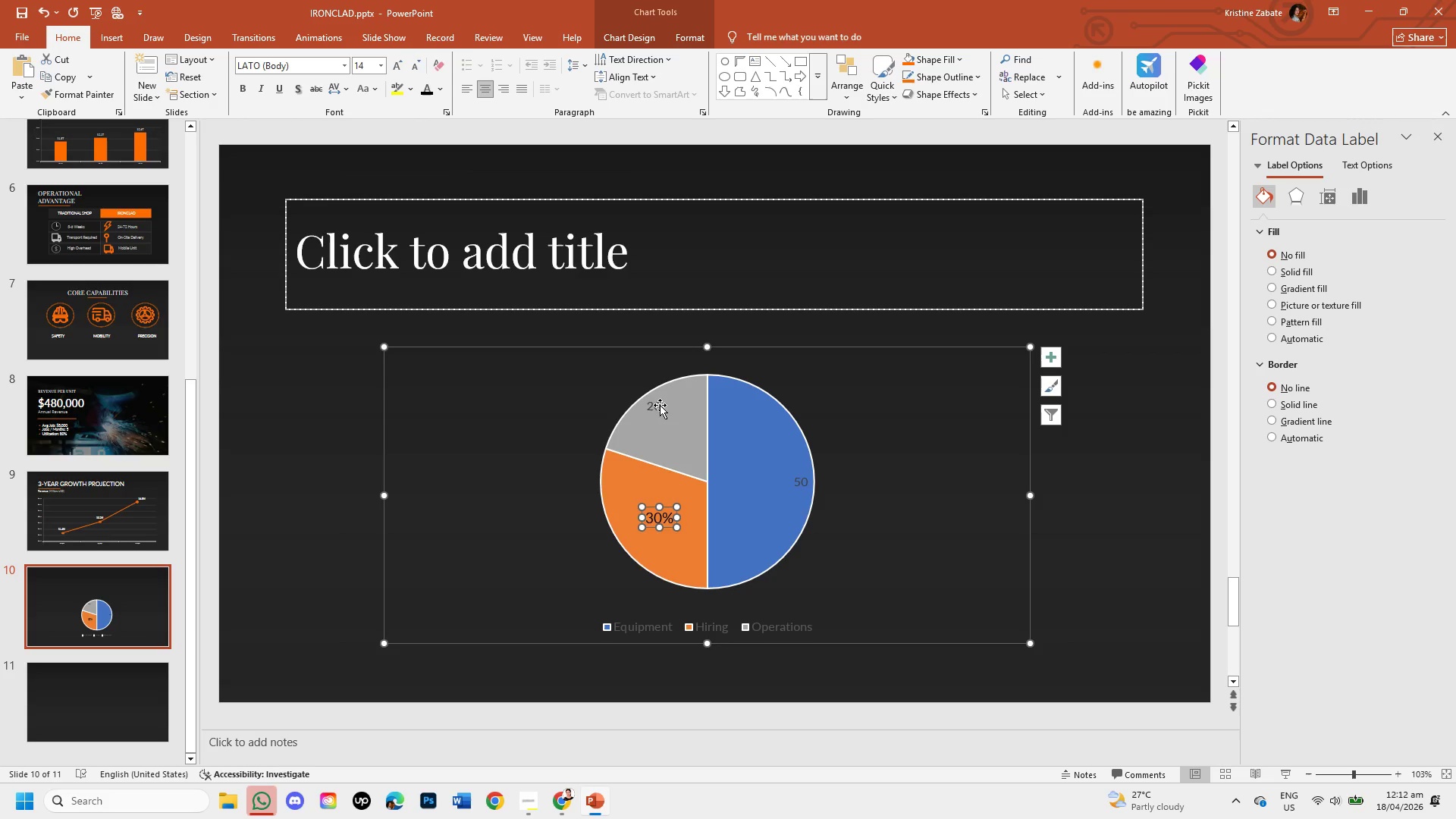 
left_click([660, 405])
 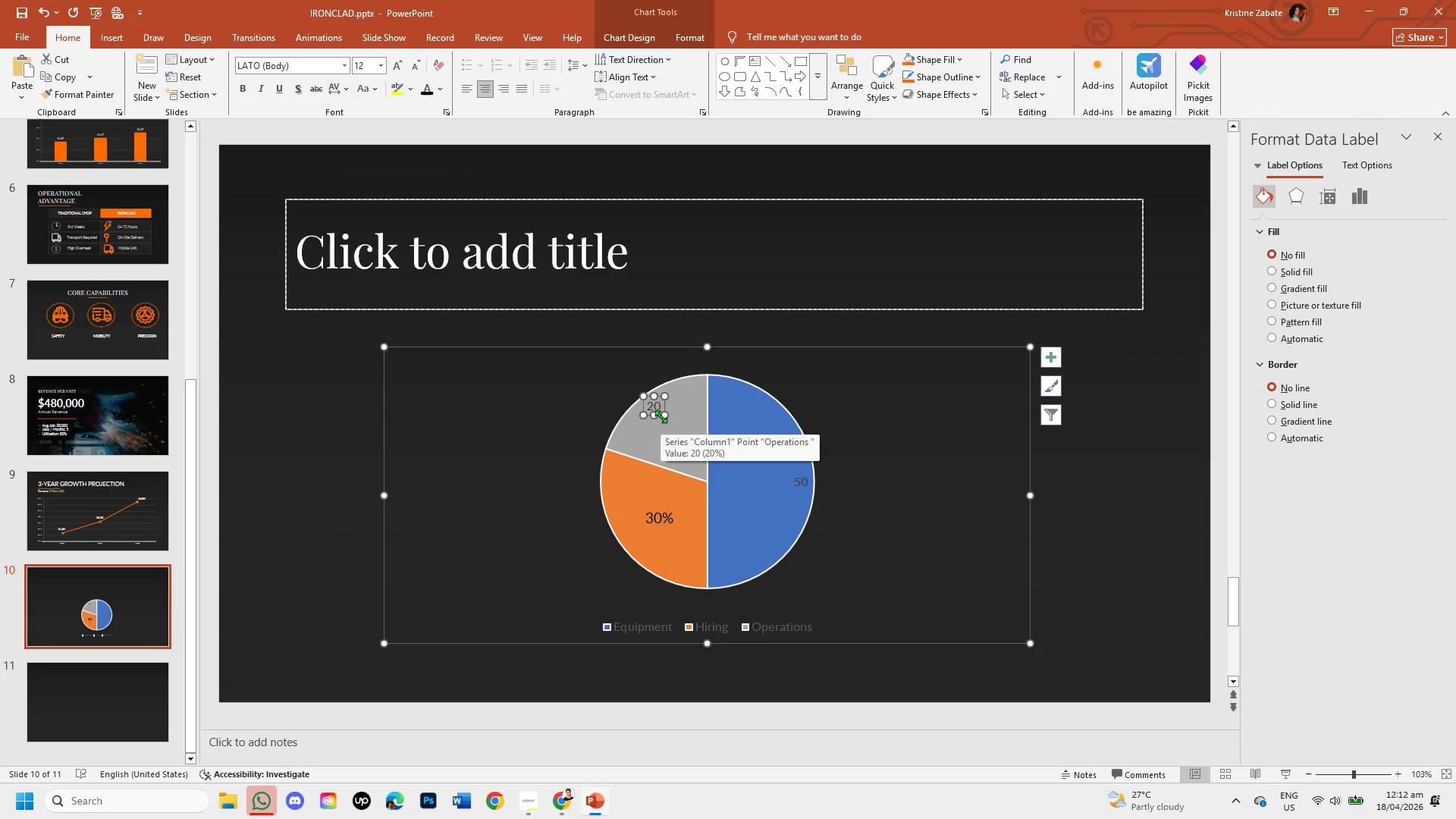 
left_click_drag(start_coordinate=[659, 415], to_coordinate=[674, 435])
 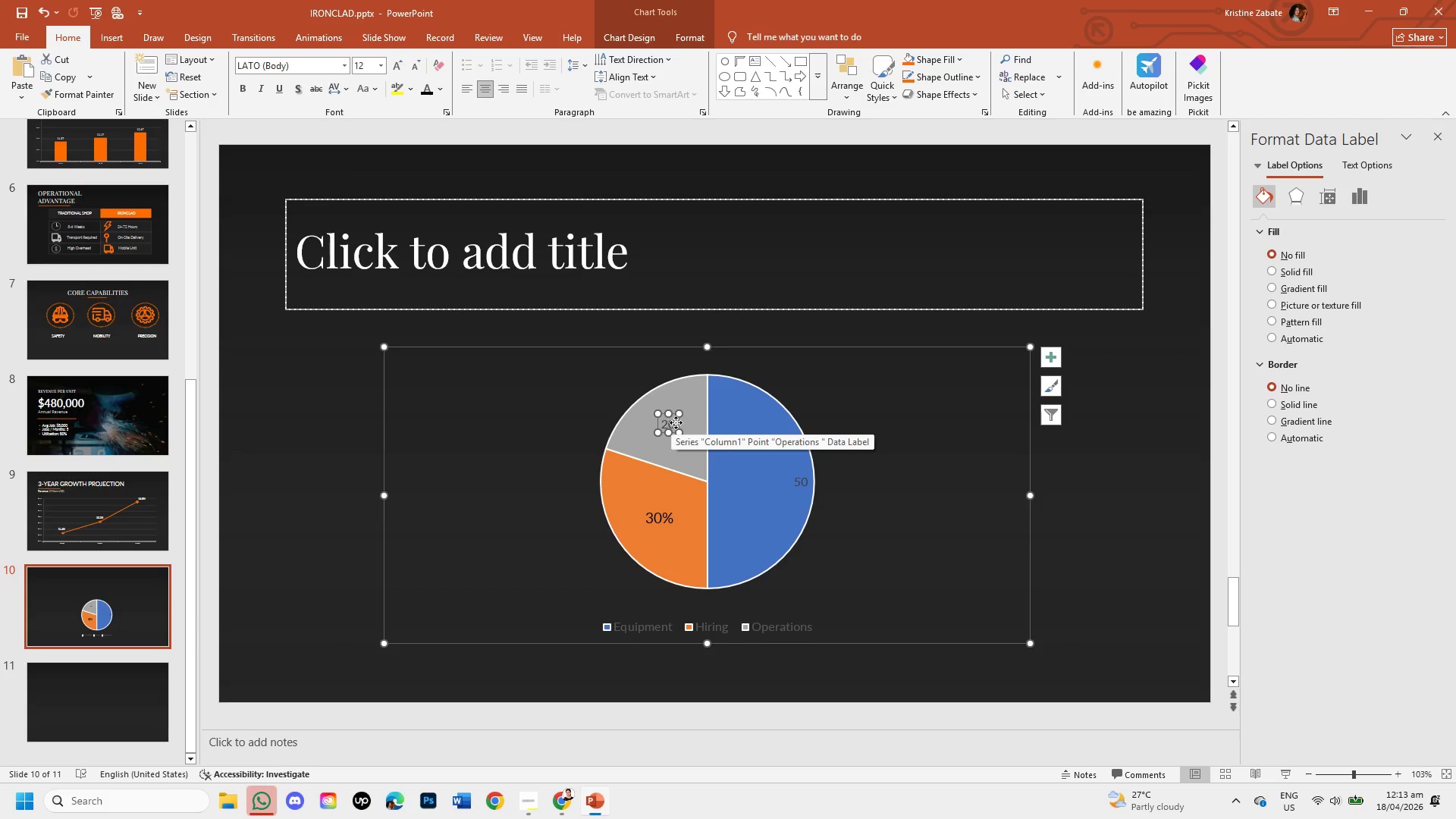 
left_click([675, 422])
 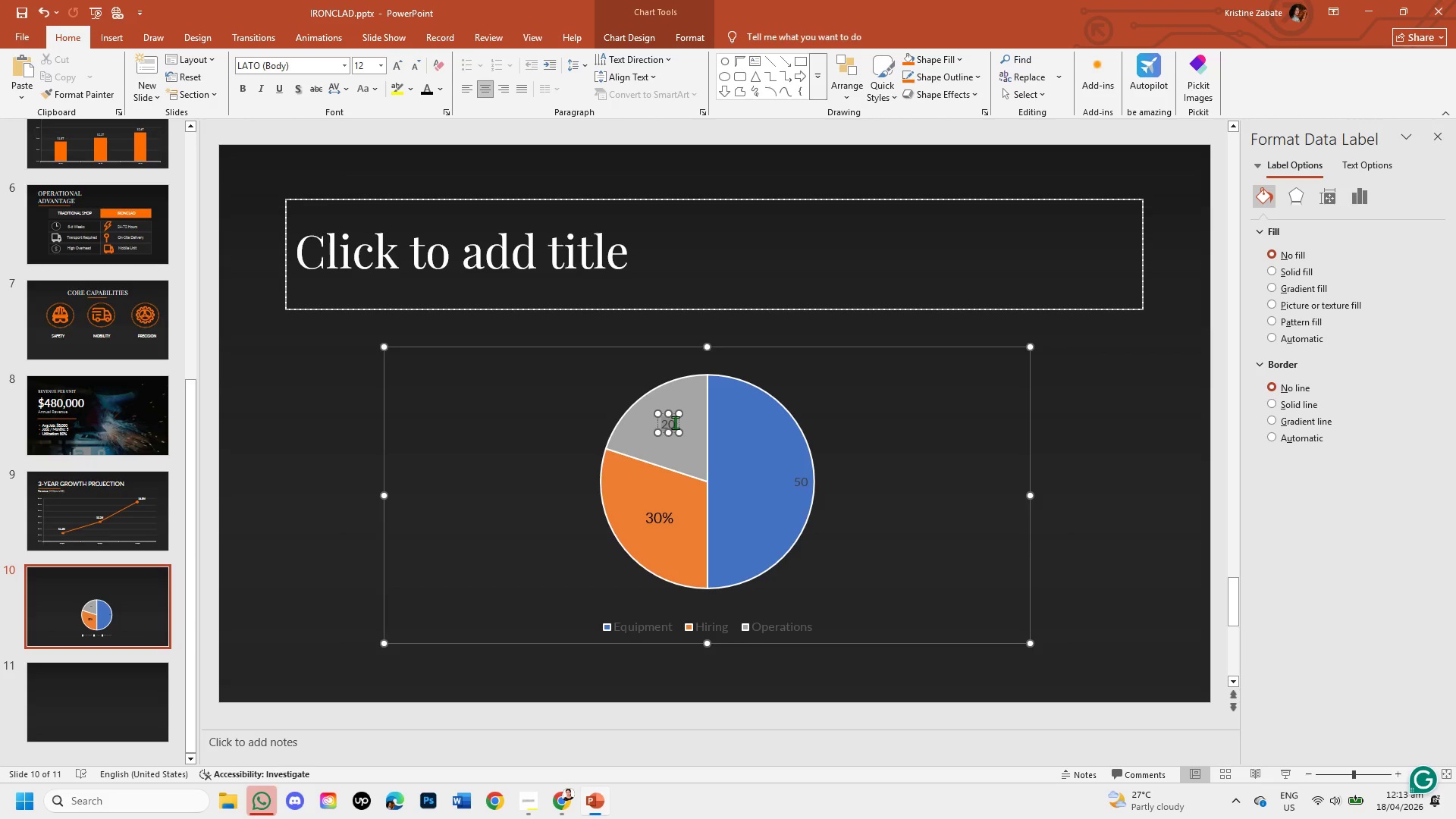 
key(Shift+5)
 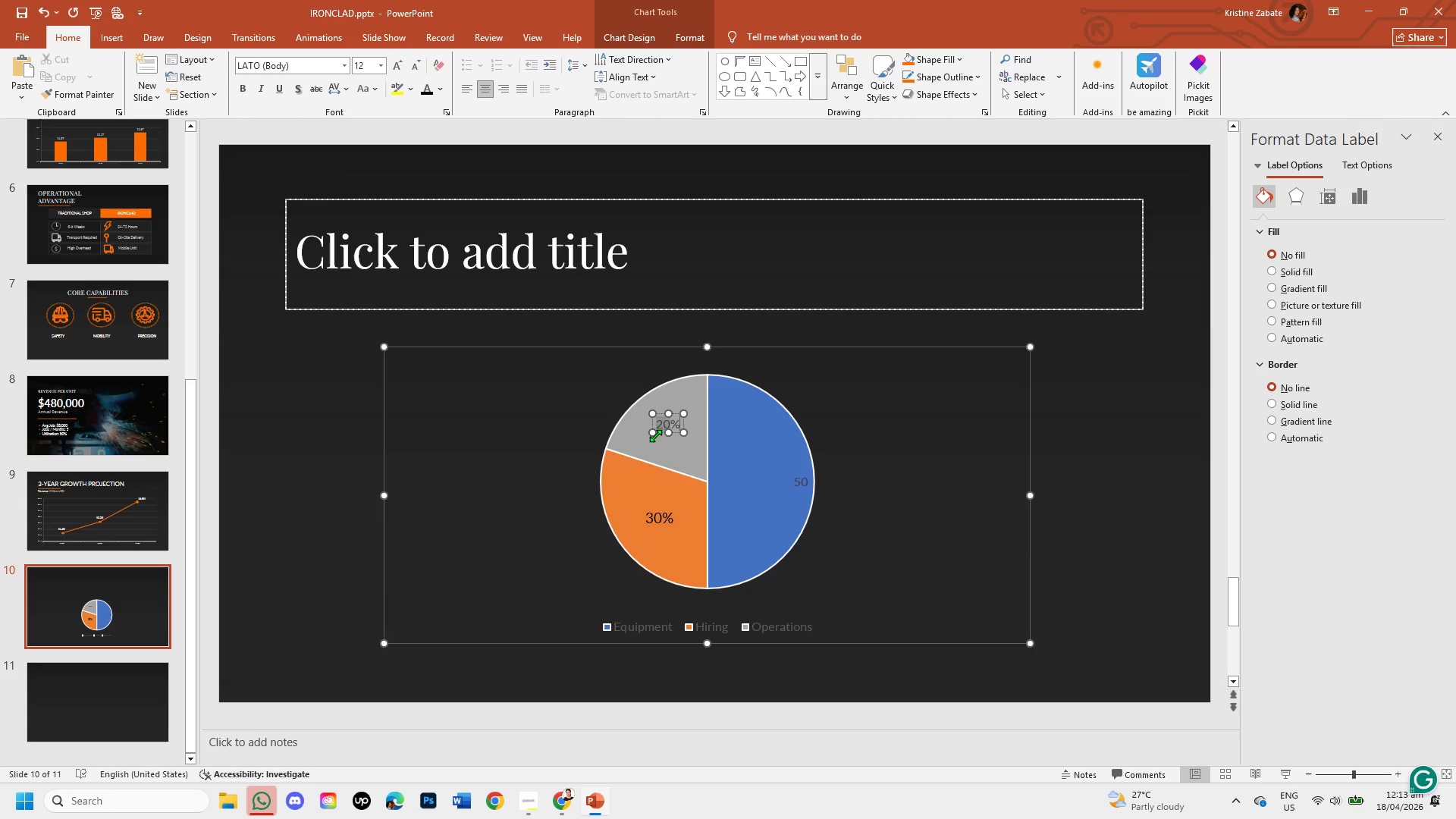 
left_click([661, 432])
 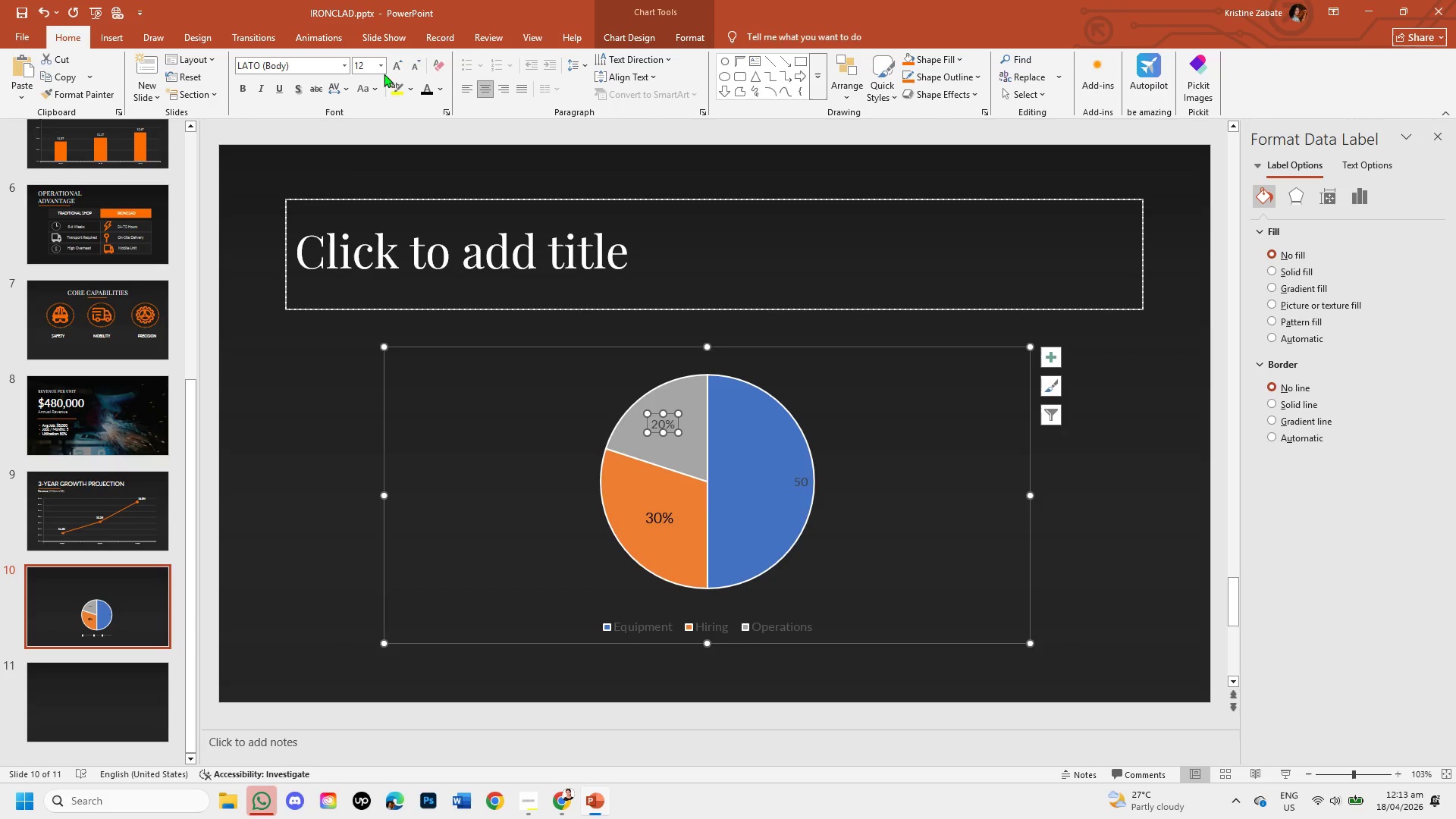 
double_click([395, 64])
 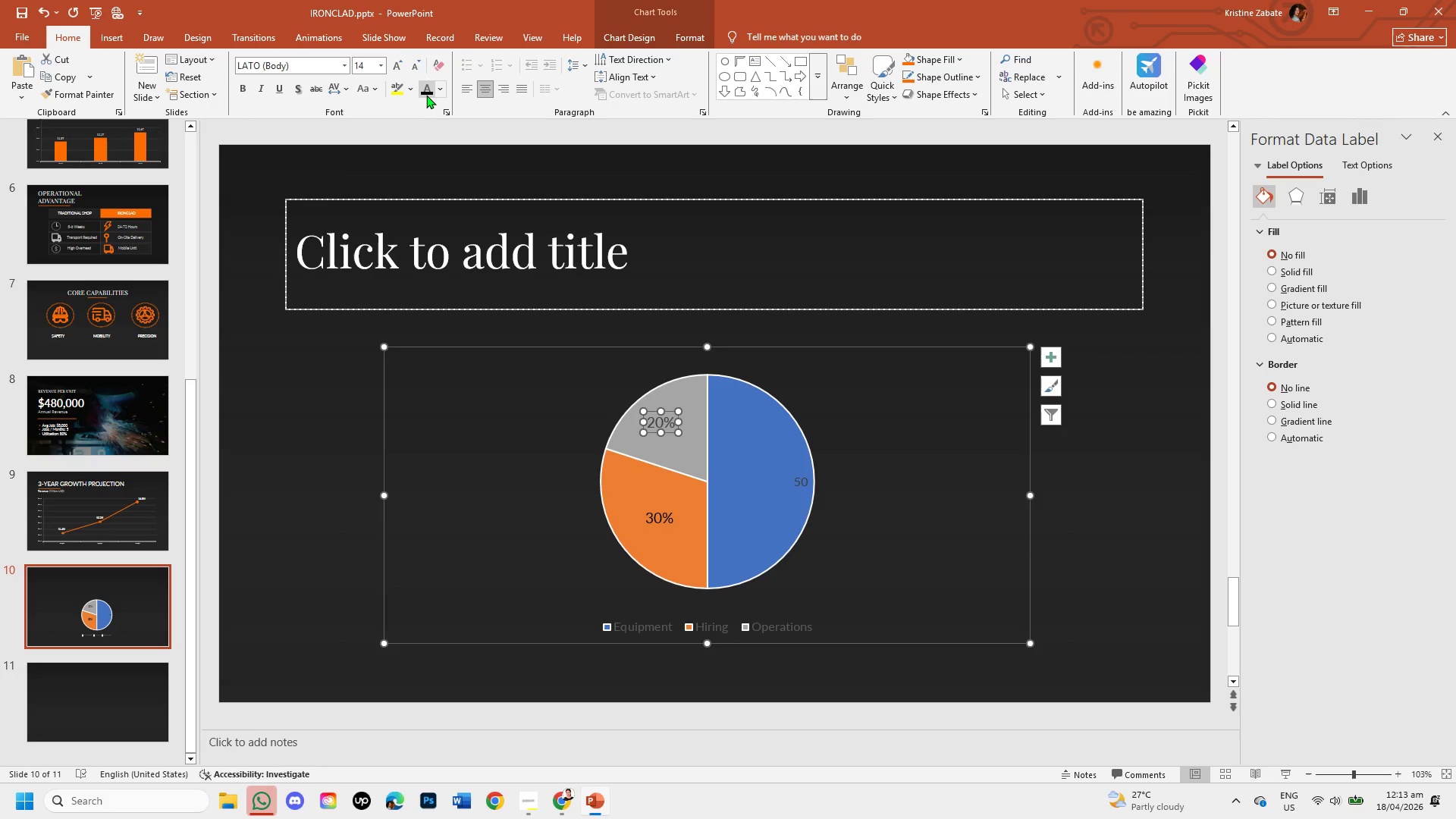 
left_click([426, 89])
 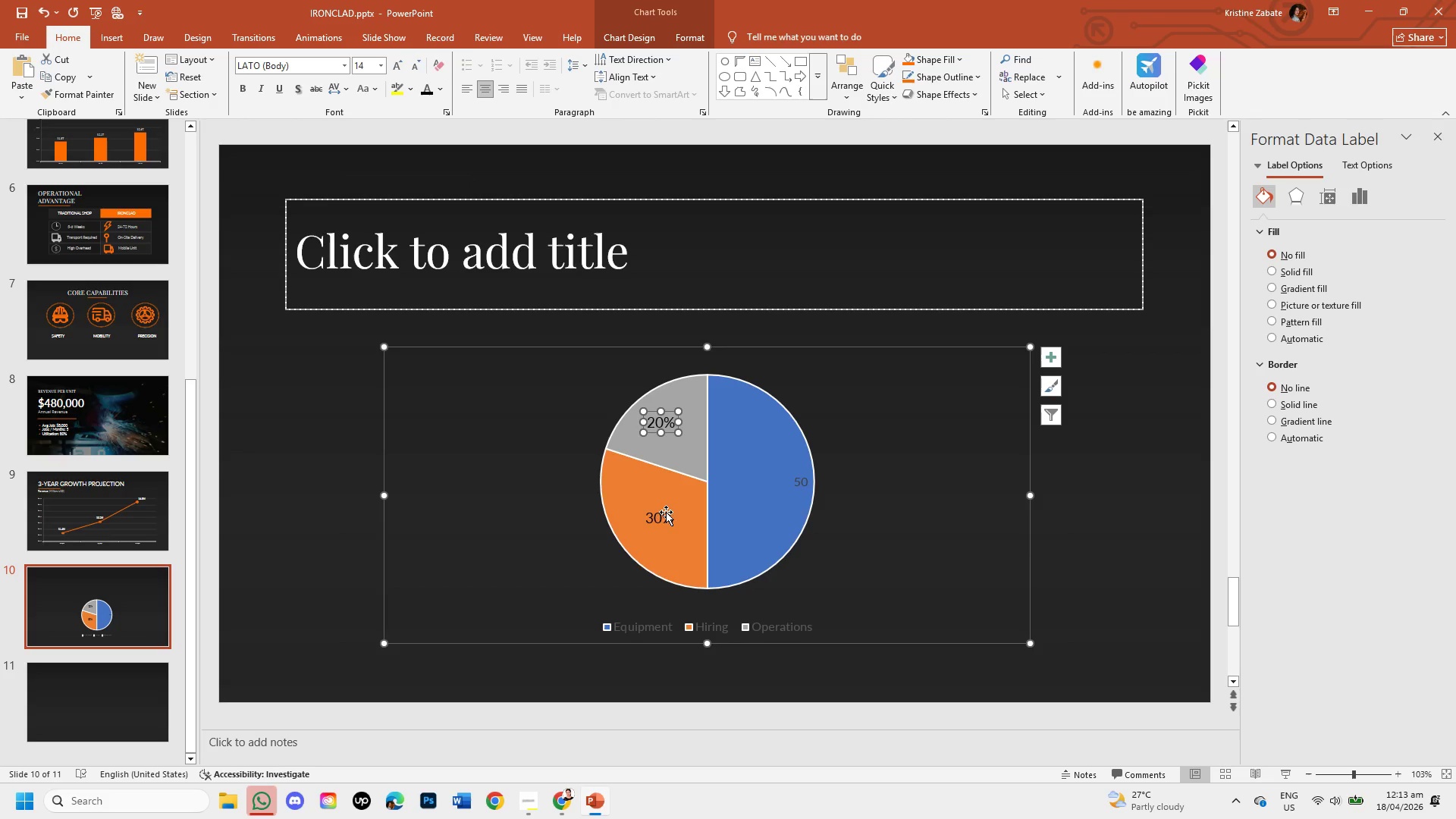 
left_click([657, 516])
 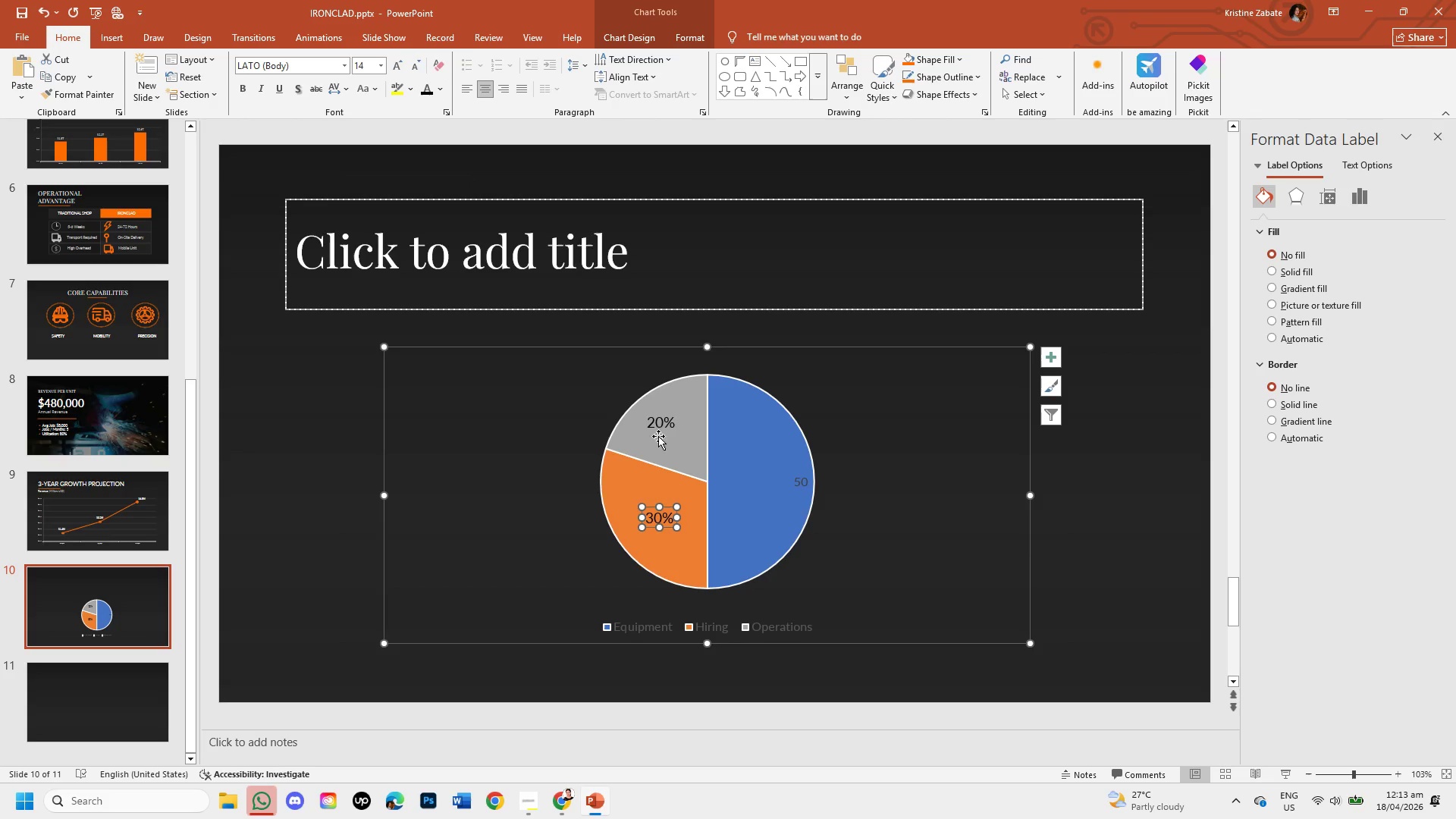 
left_click([661, 419])
 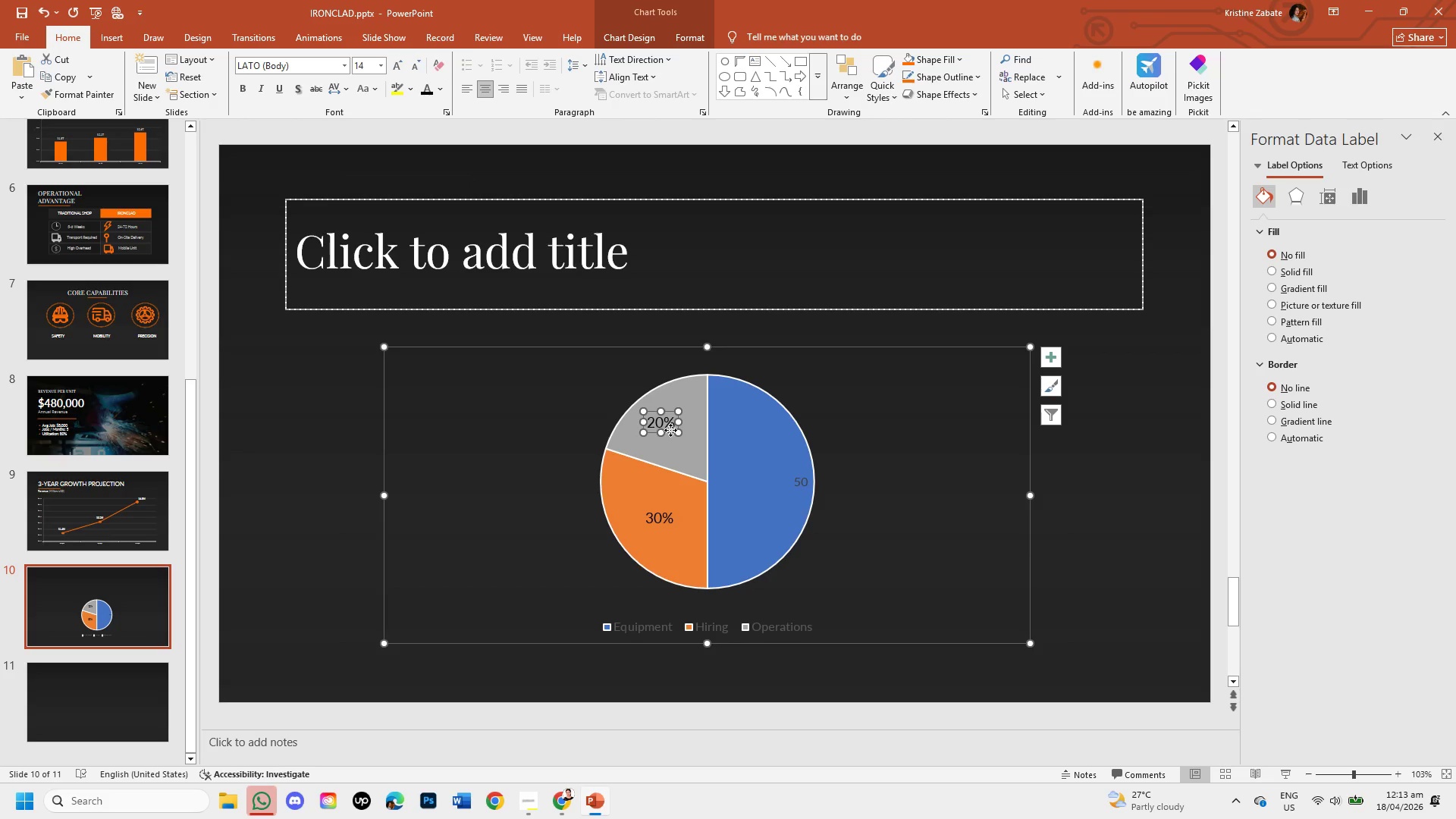 
left_click_drag(start_coordinate=[670, 430], to_coordinate=[680, 444])
 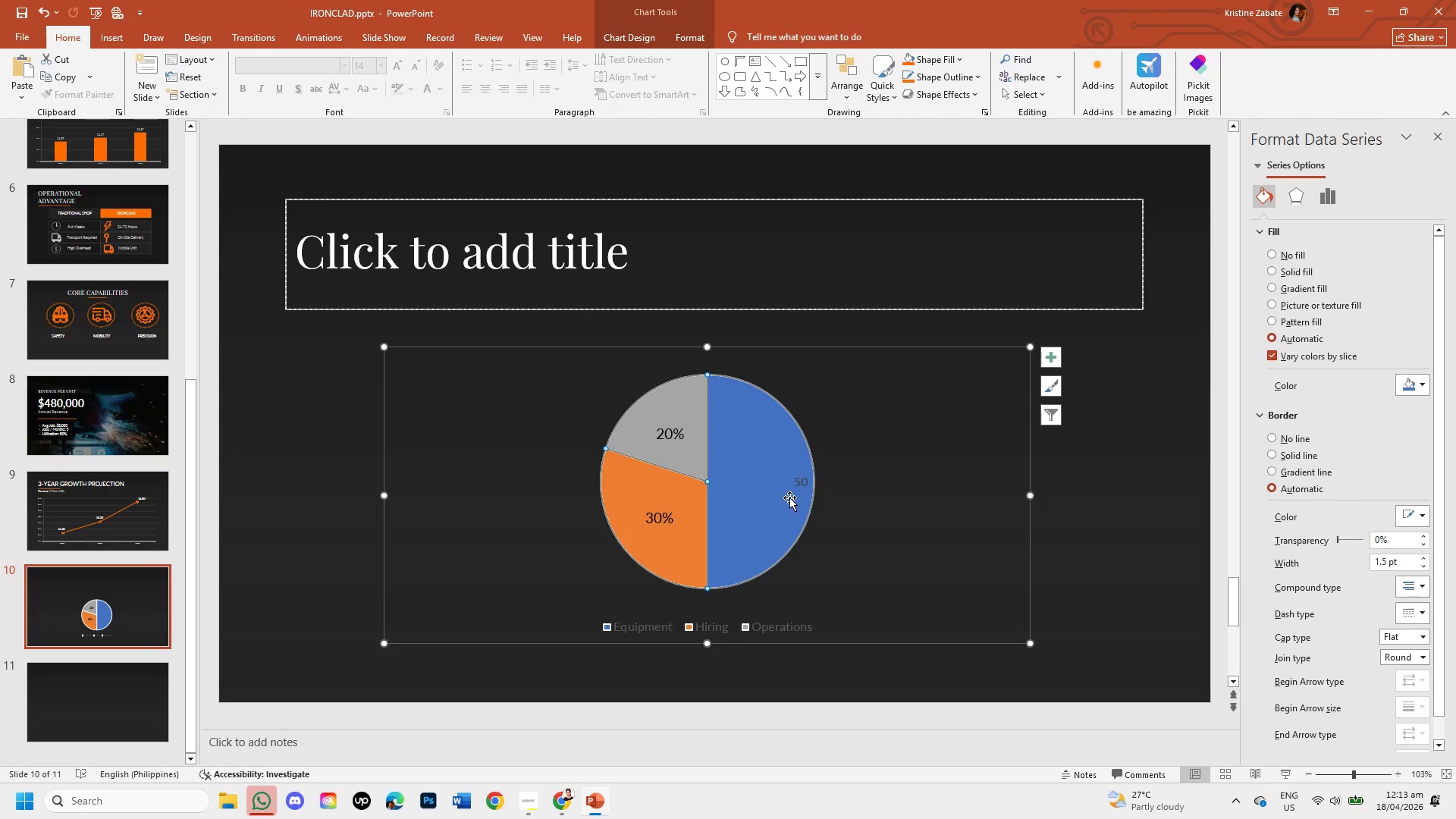 
left_click_drag(start_coordinate=[806, 486], to_coordinate=[758, 484])
 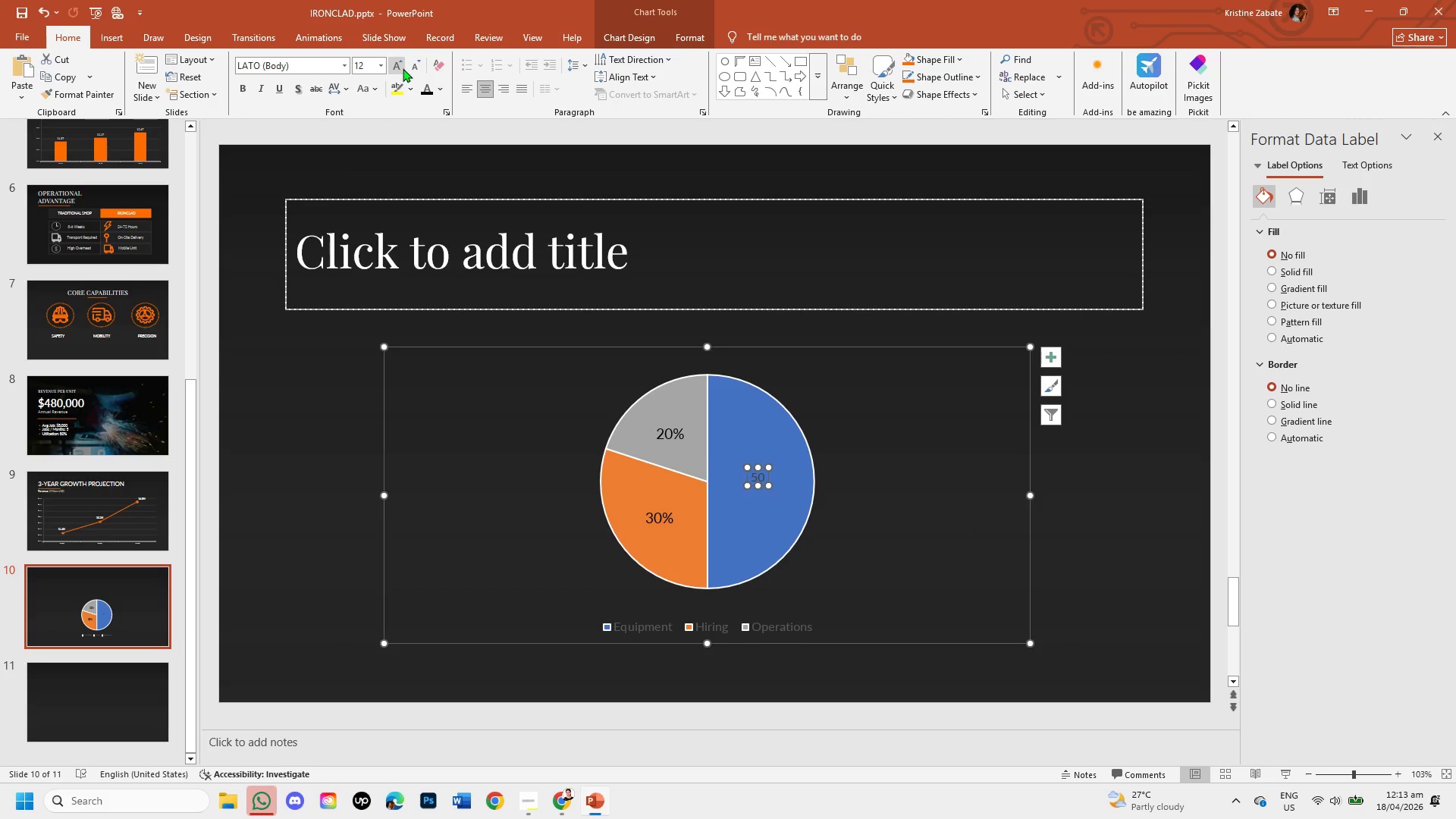 
double_click([403, 68])
 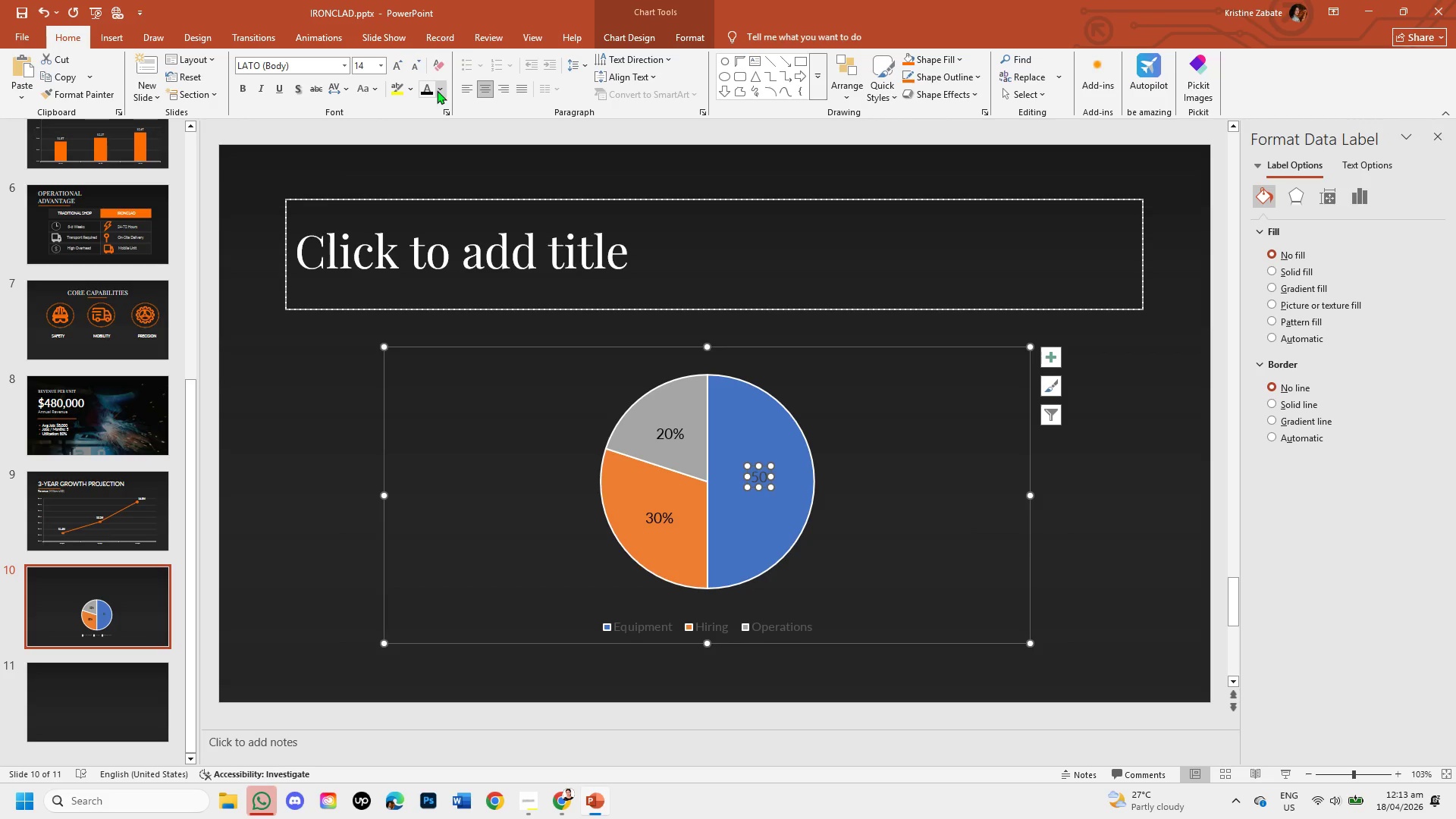 
left_click([428, 88])
 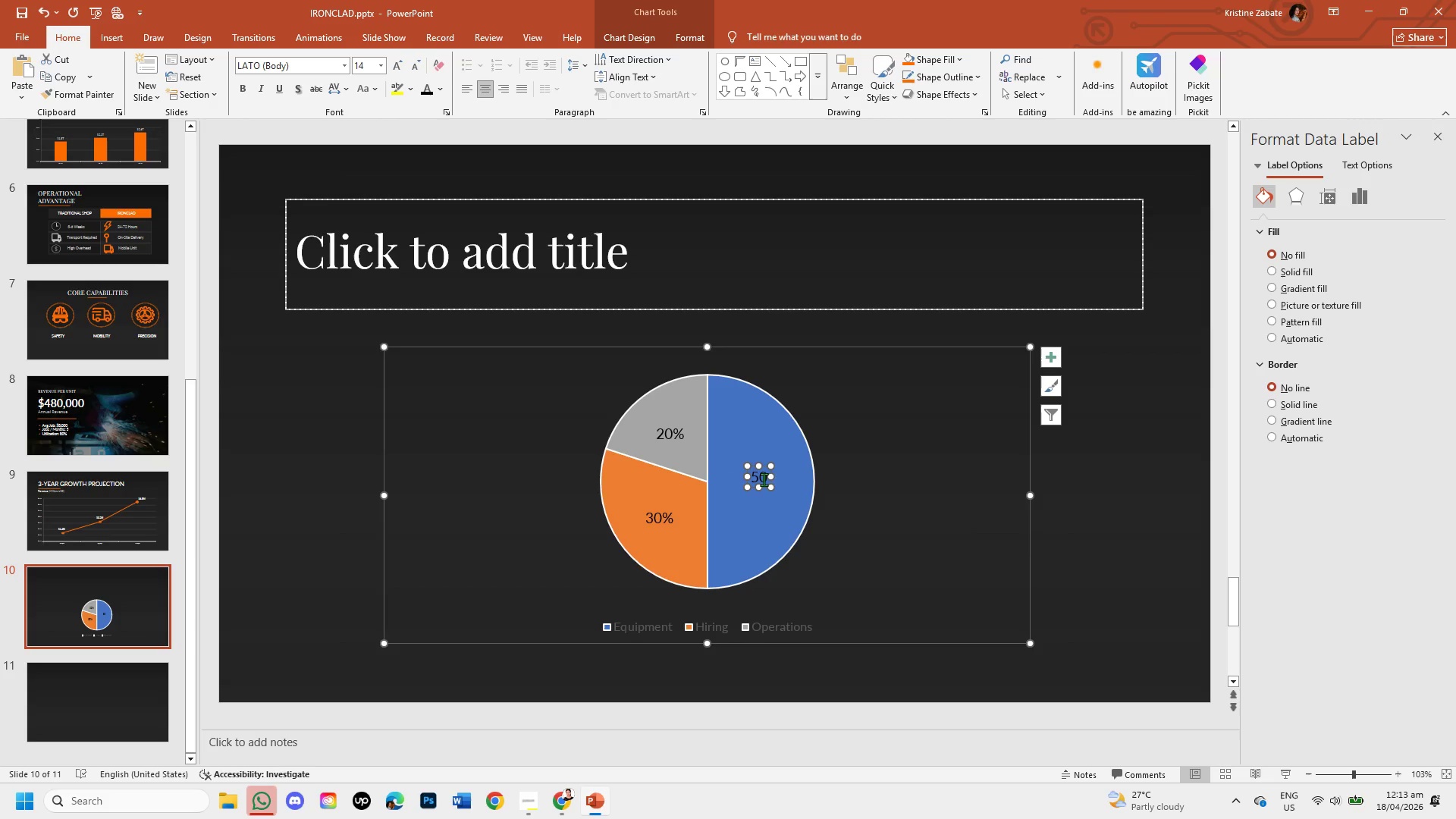 
left_click([767, 478])
 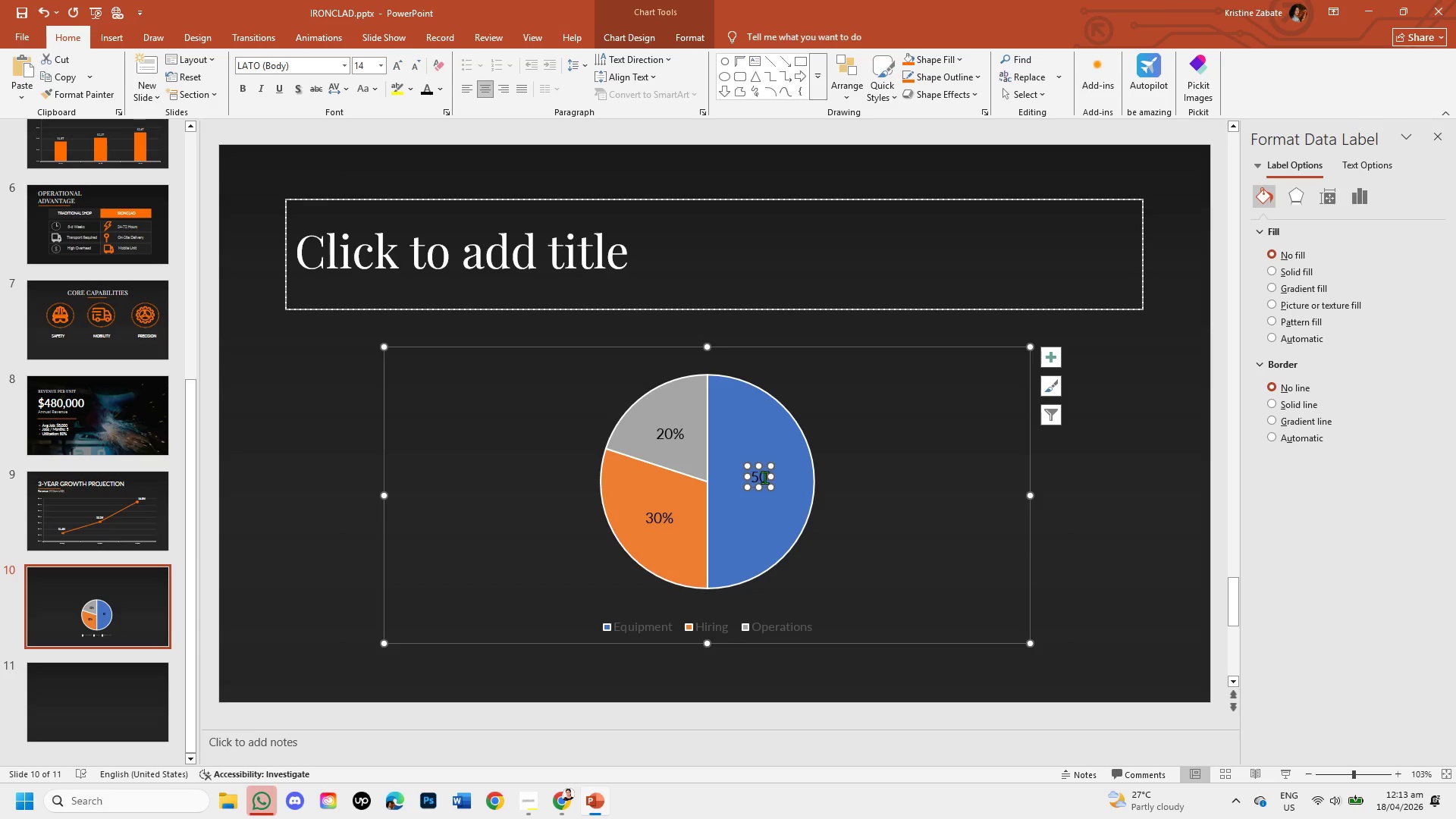 
left_click([764, 477])
 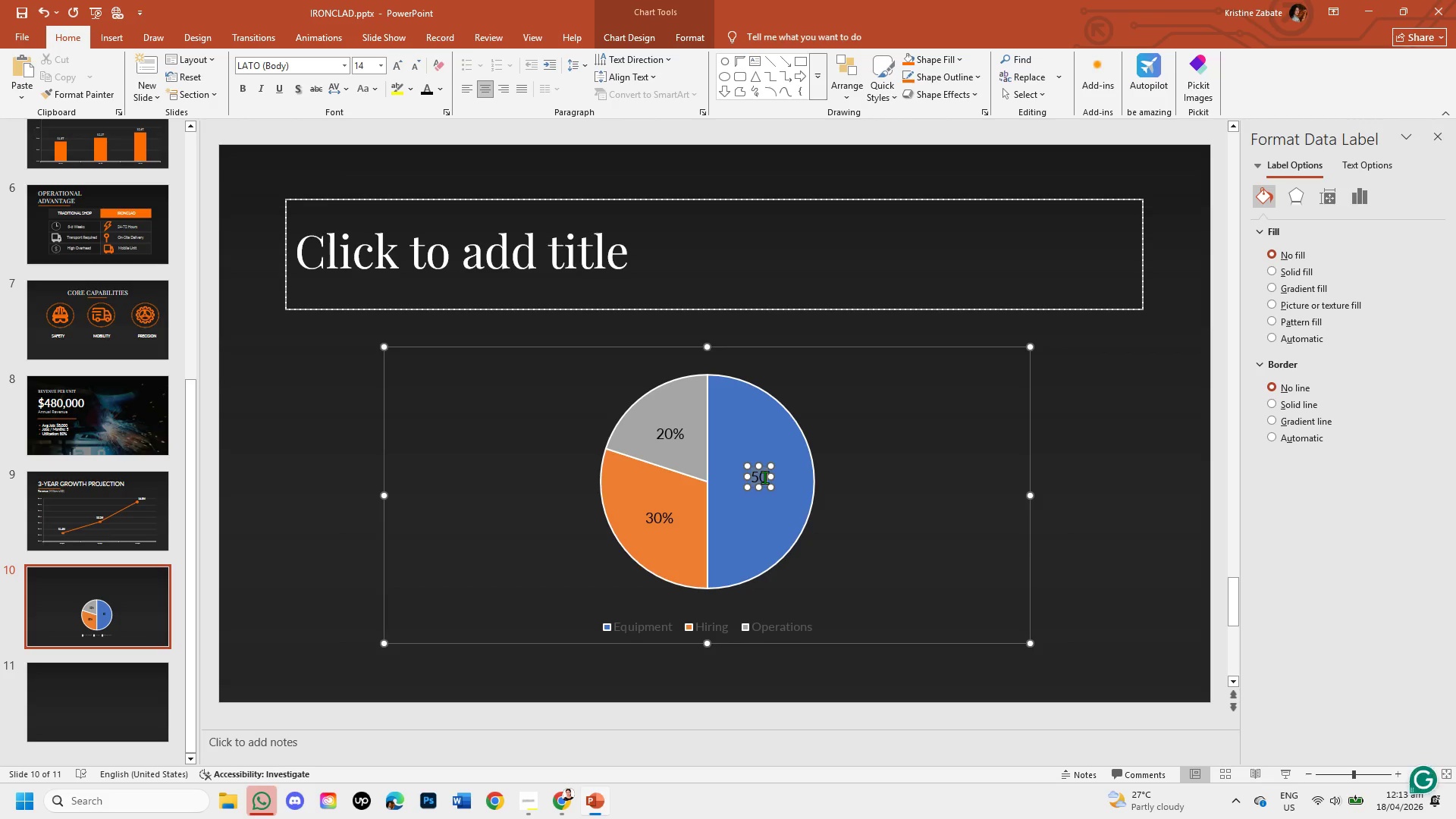 
key(Shift+5)
 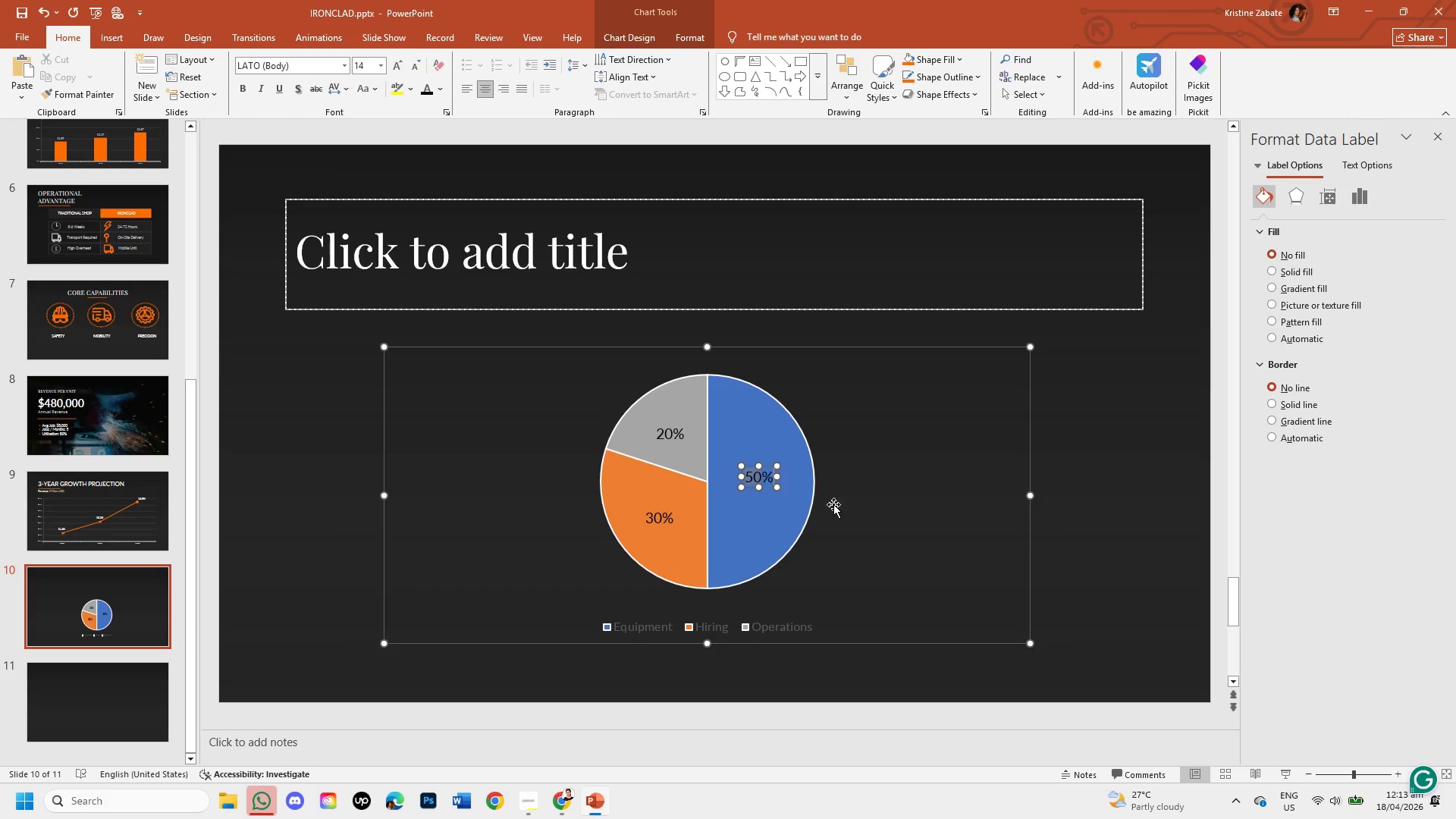 
left_click([857, 515])
 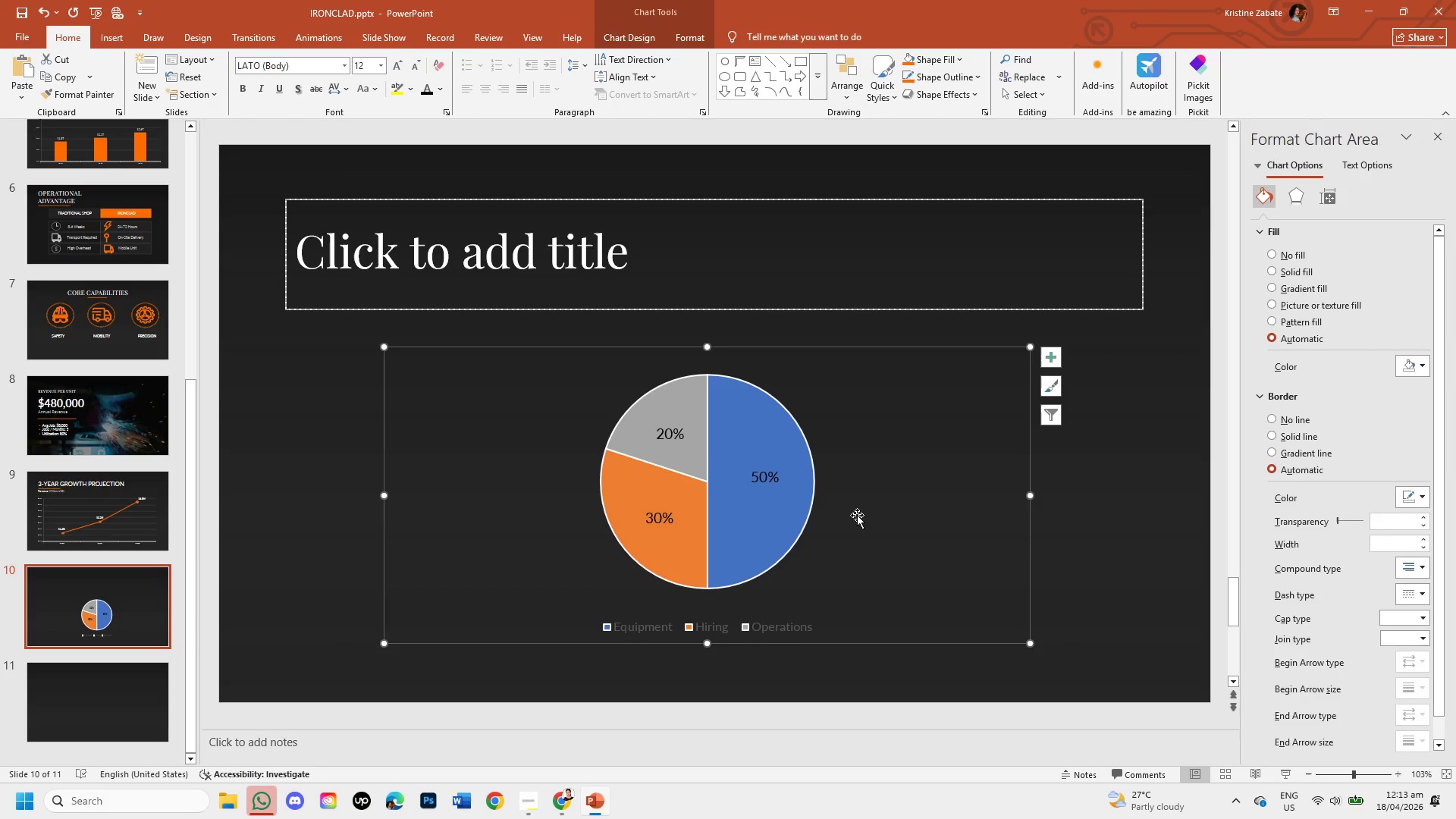 
wait(9.31)
 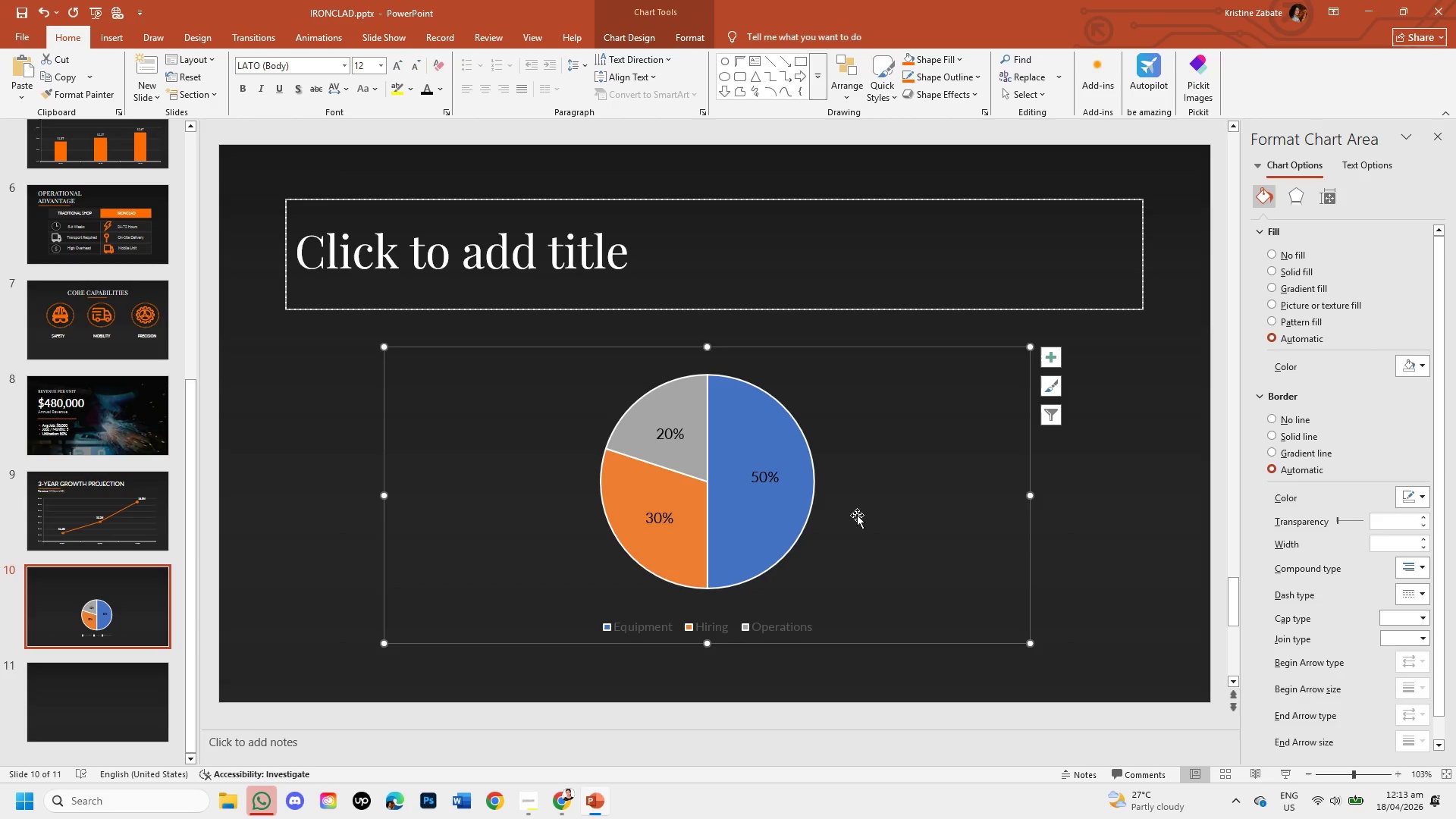 
left_click([773, 627])
 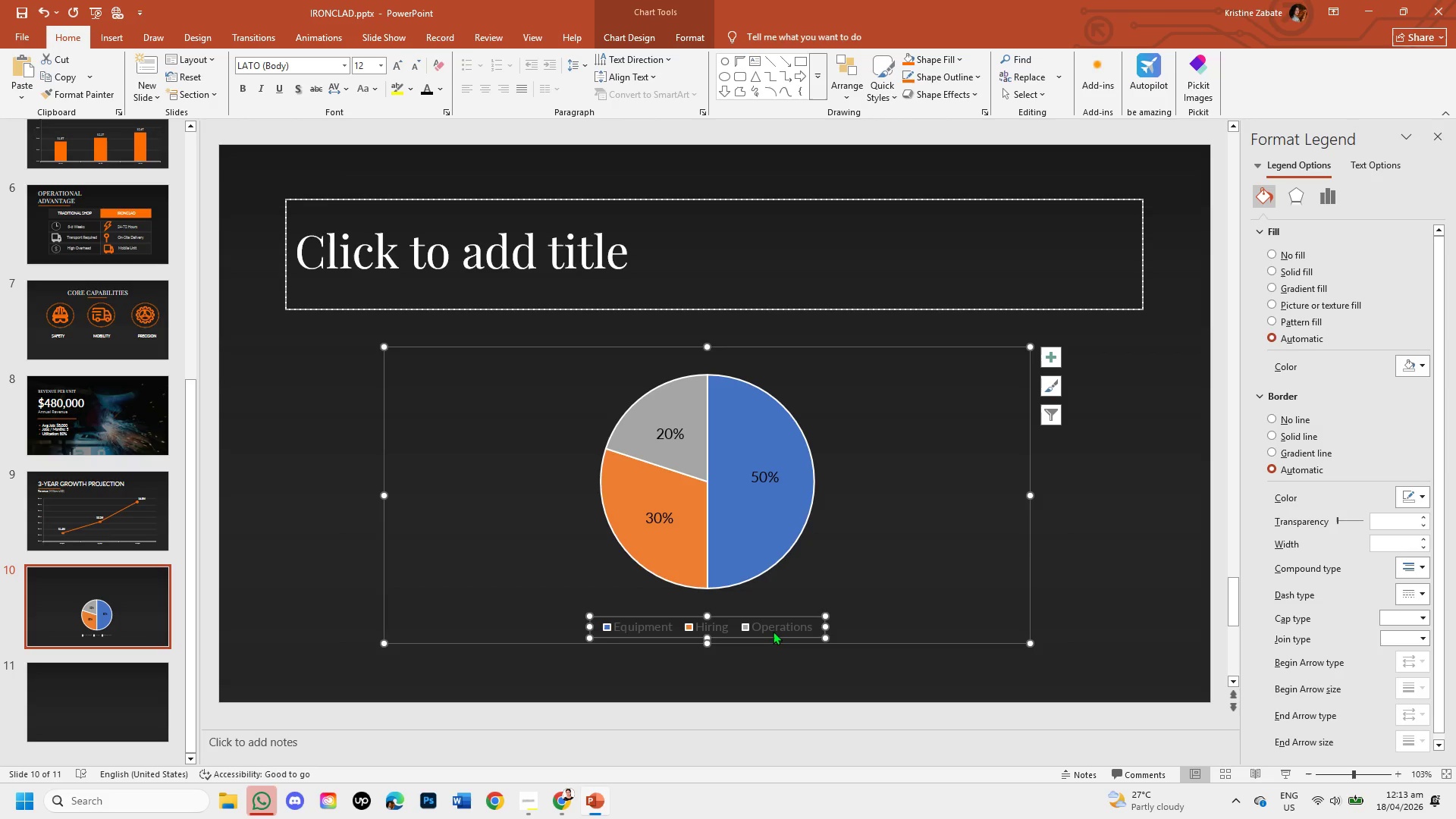 
left_click([773, 631])
 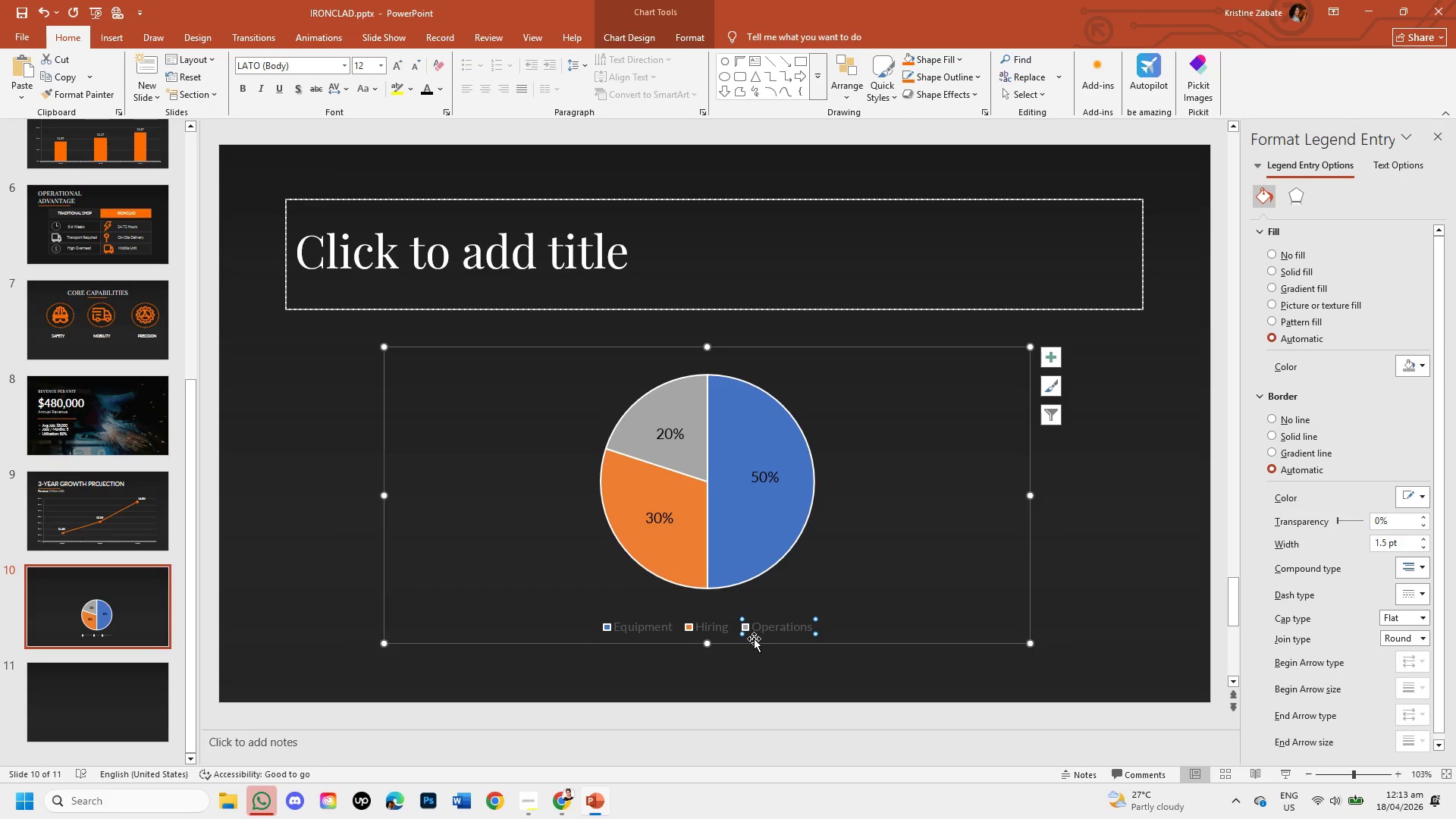 
left_click([753, 639])
 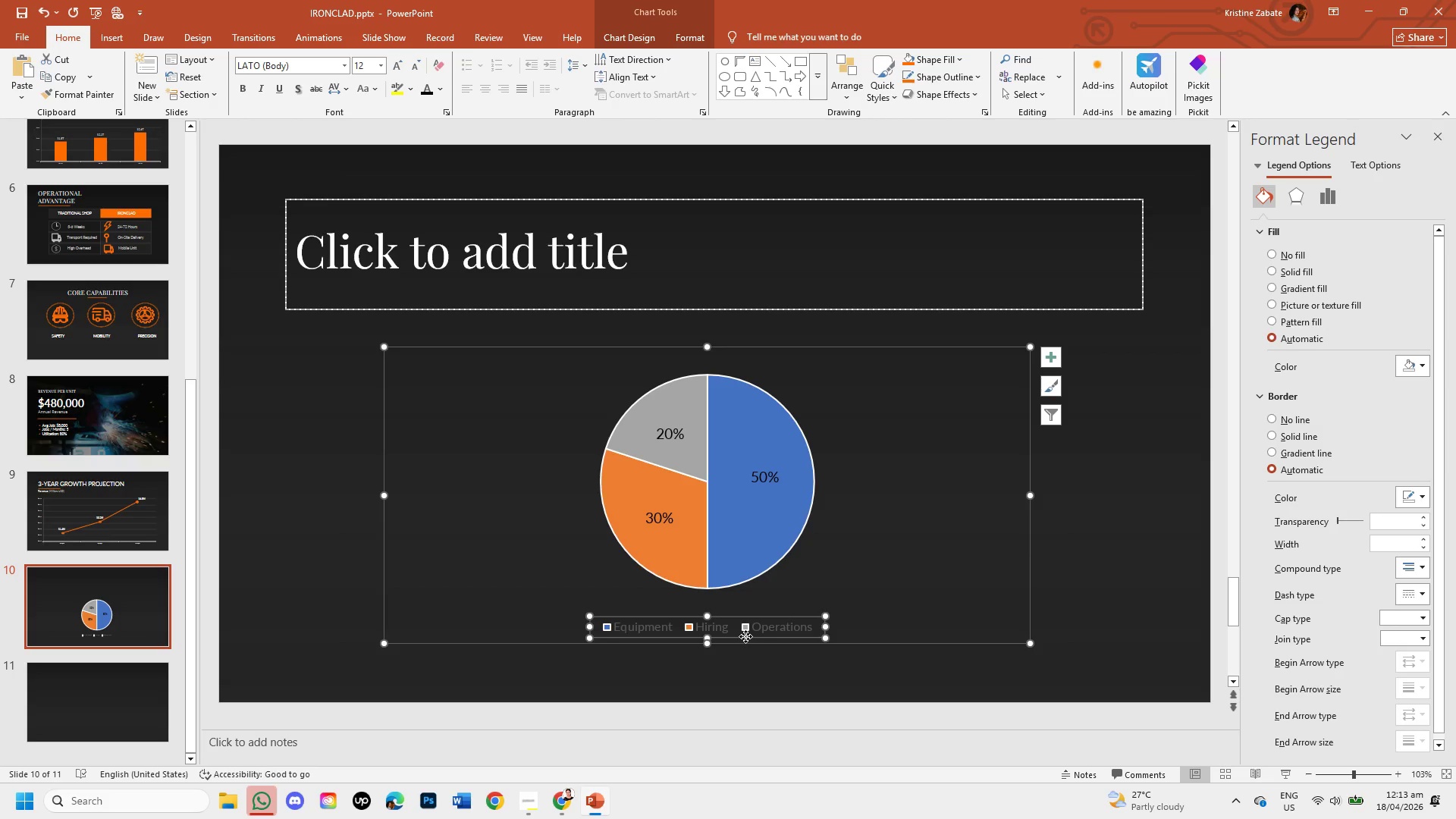 
key(Backspace)
 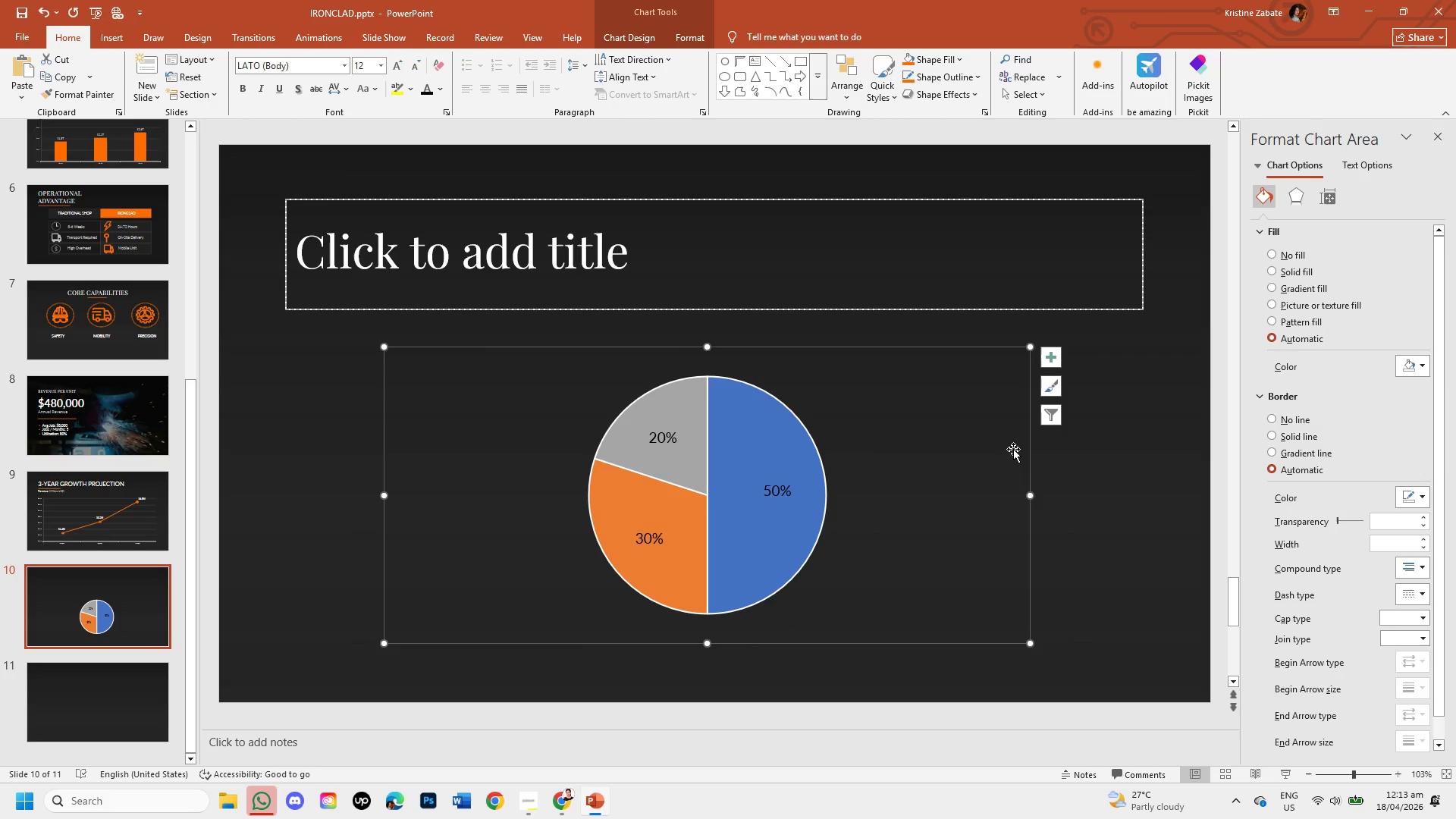 
left_click([780, 531])
 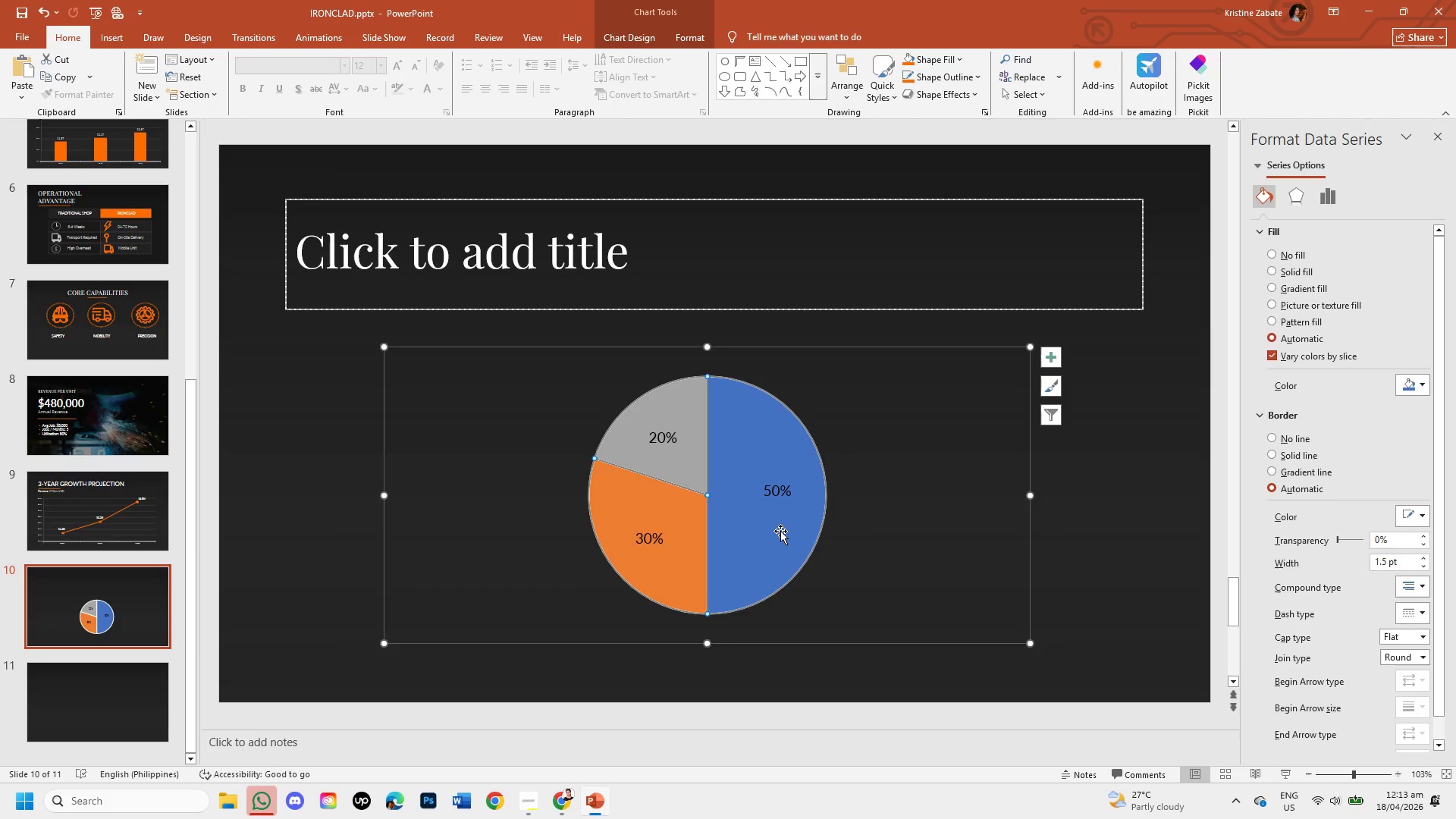 
left_click([780, 531])
 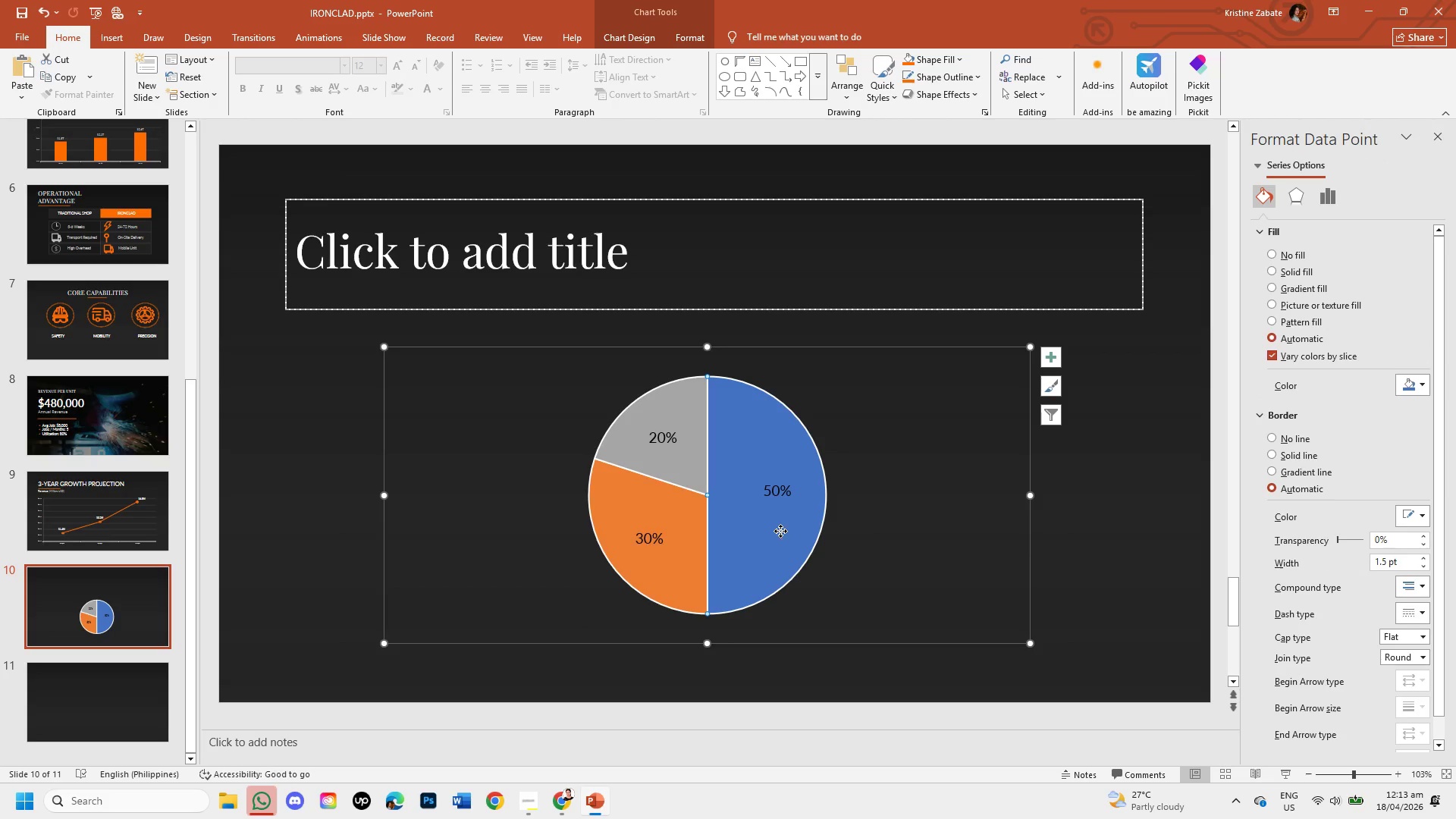 
double_click([780, 531])
 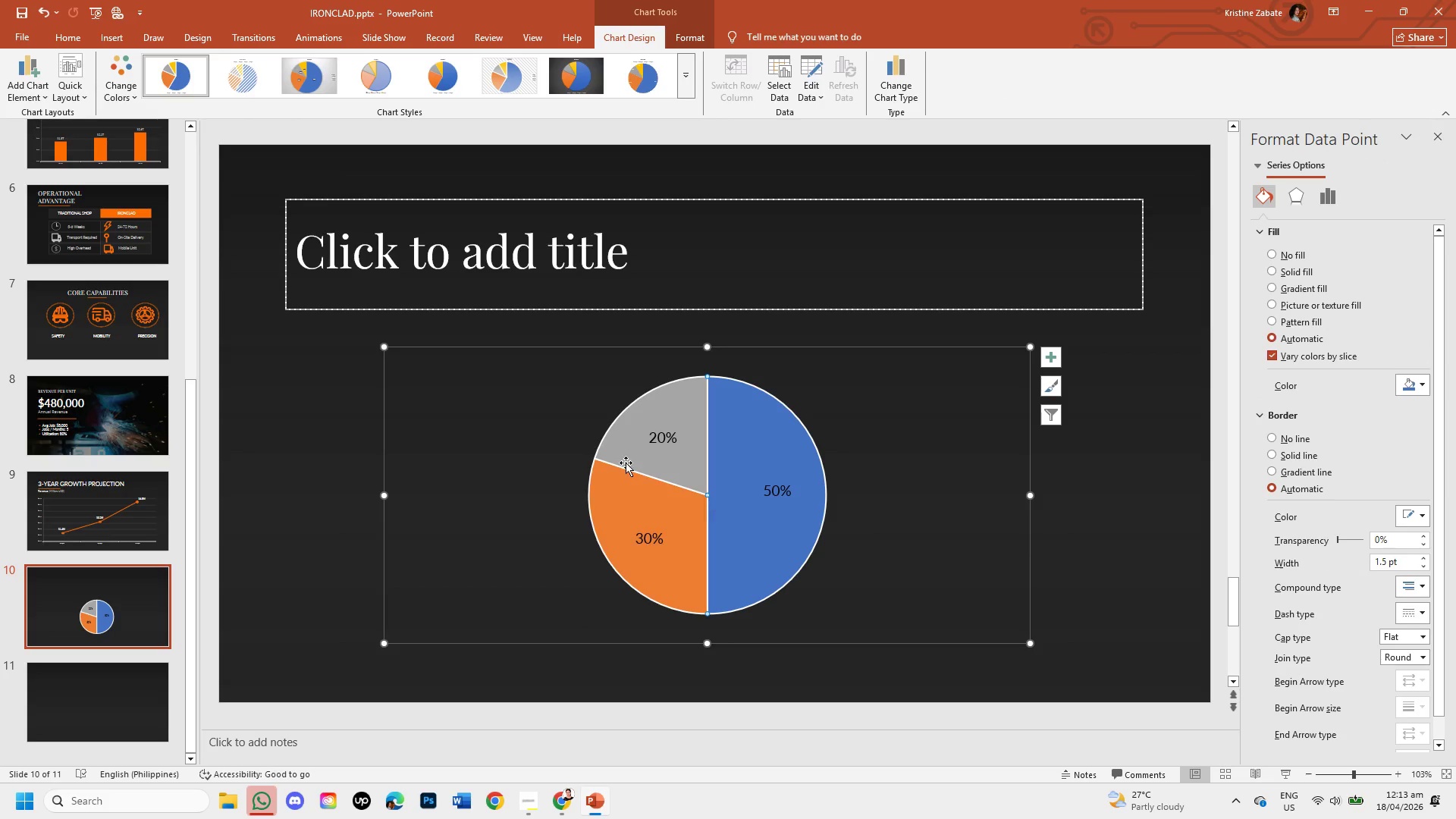 
left_click([626, 463])
 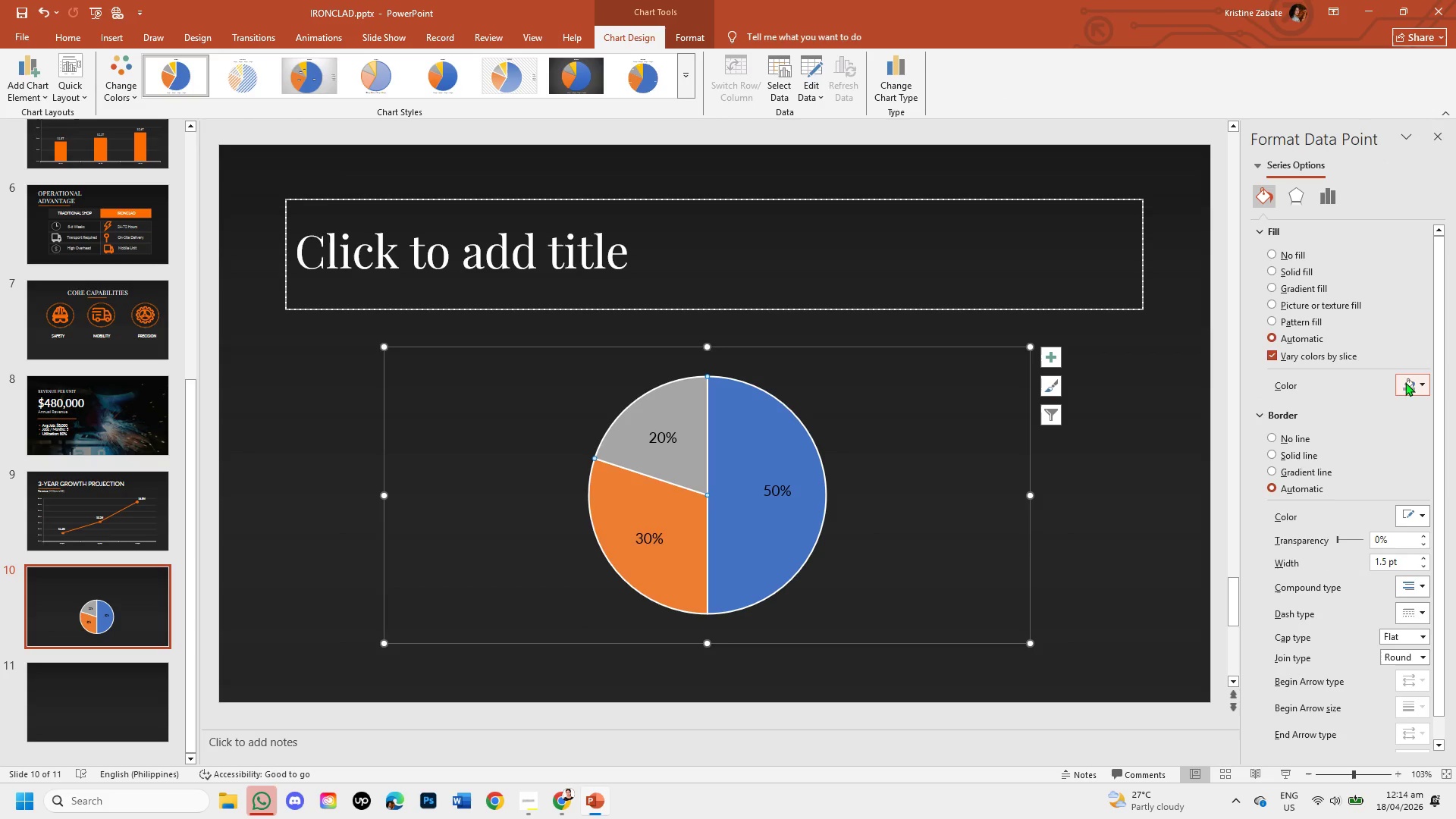 
left_click([1421, 382])
 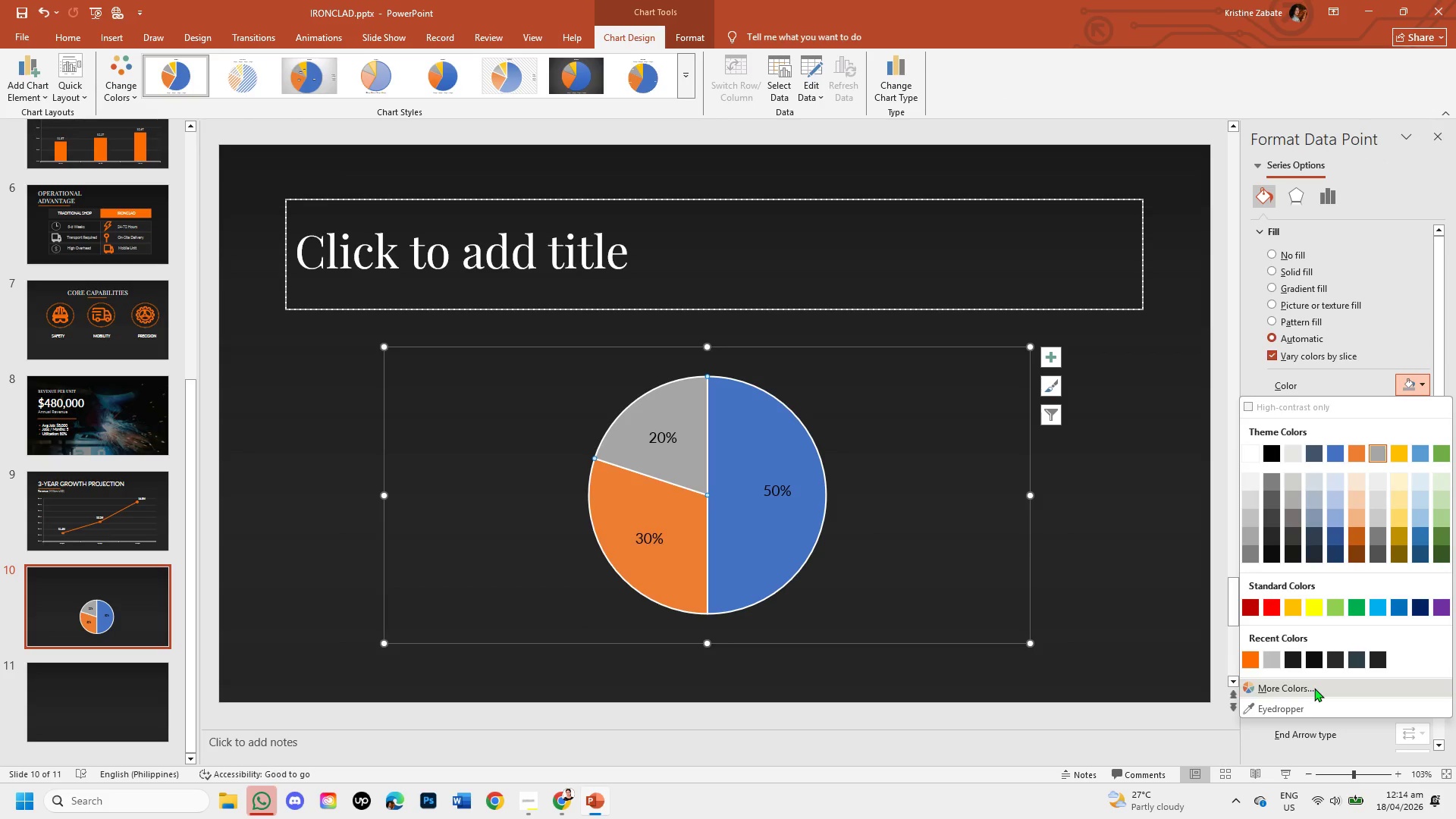 
left_click([1314, 688])
 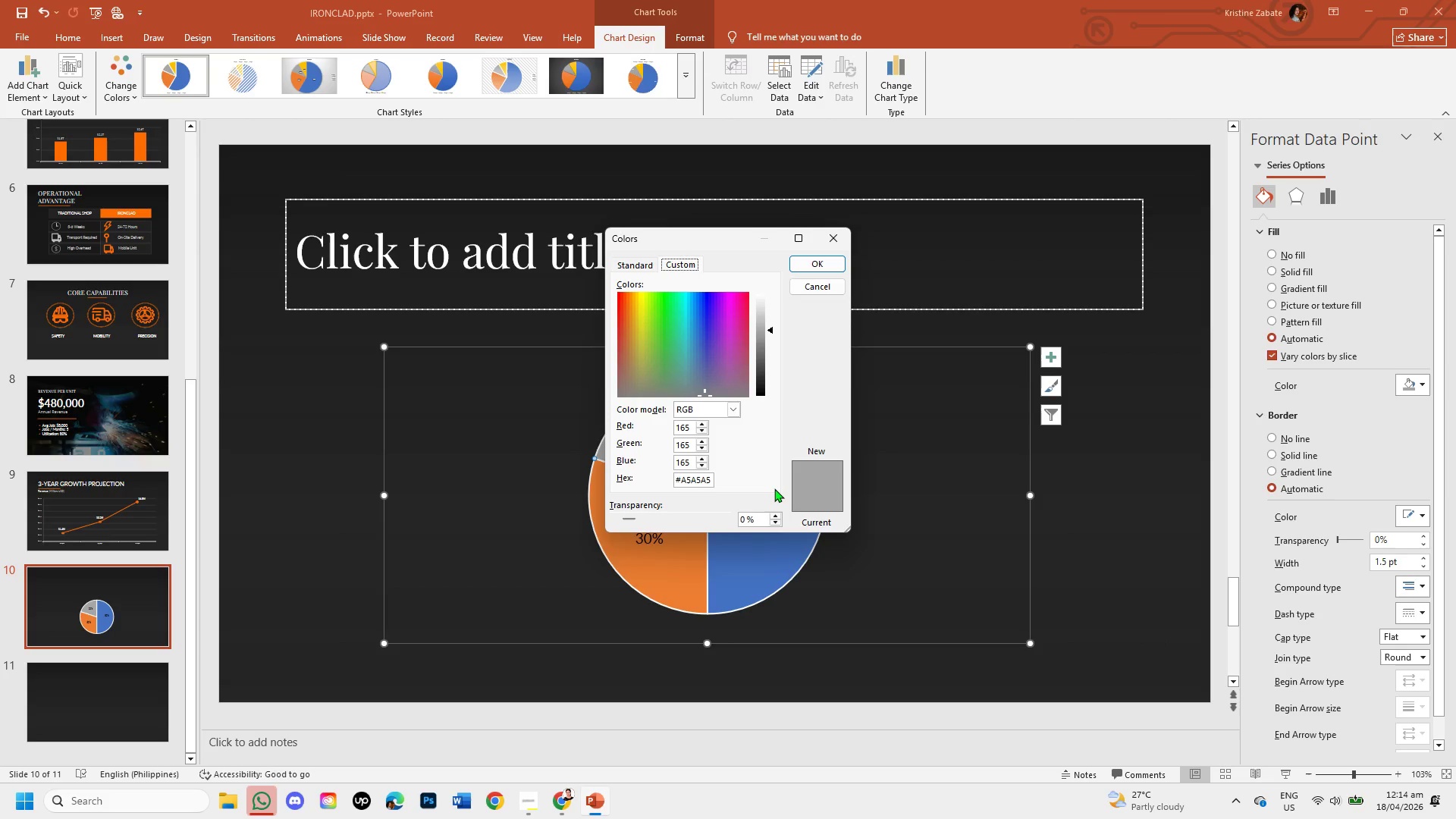 
wait(7.41)
 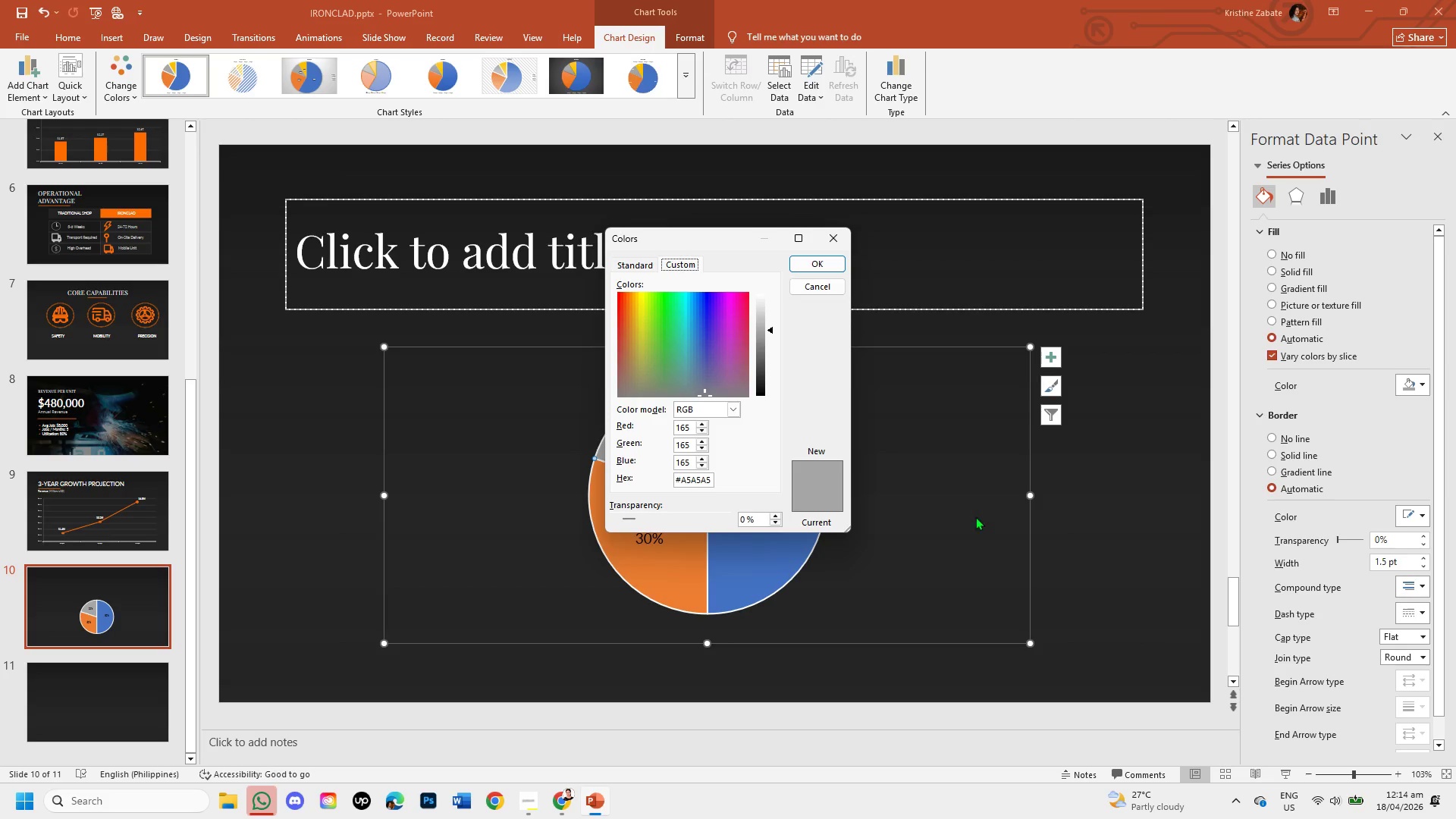 
left_click([815, 265])
 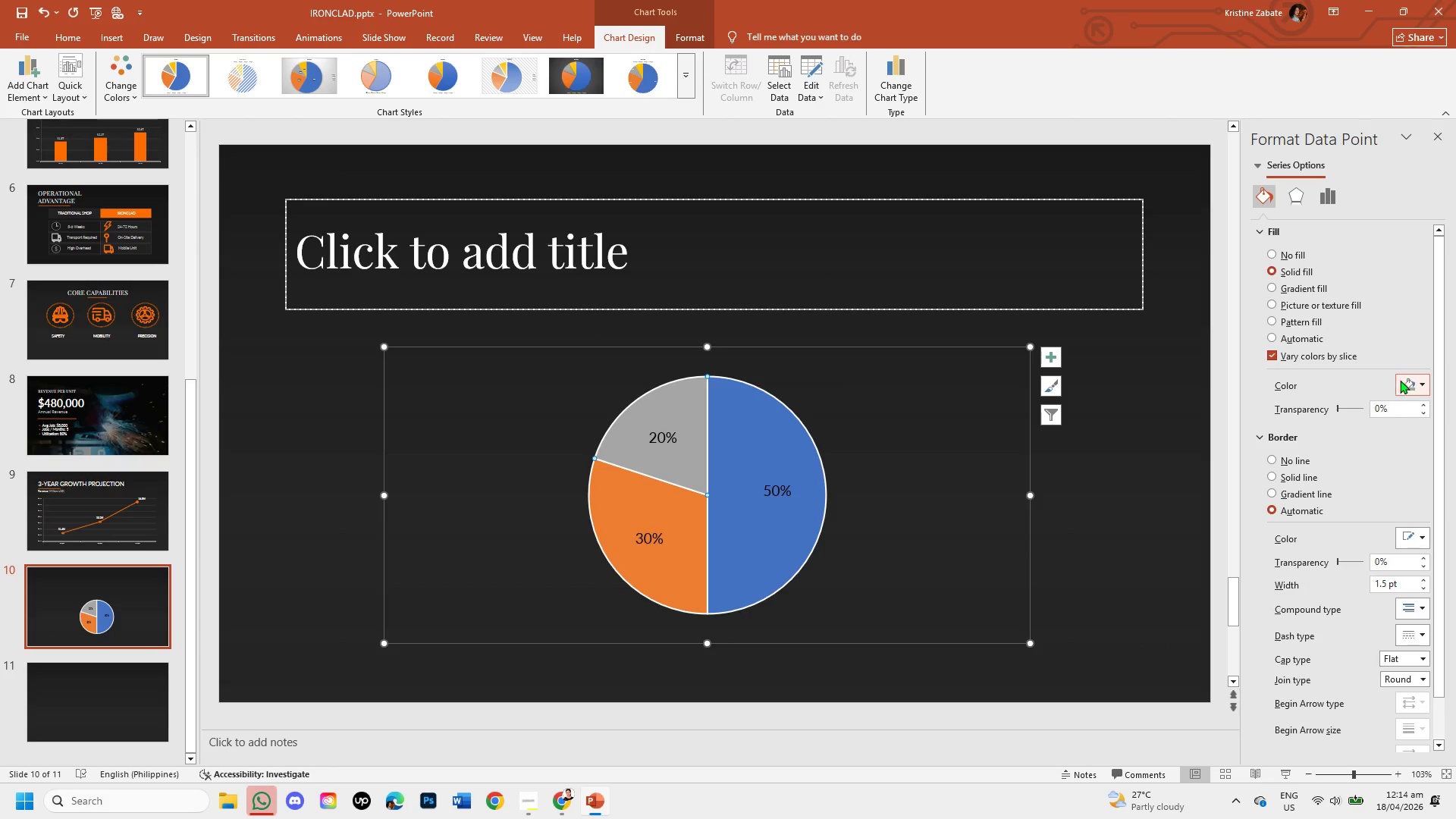 
left_click([1417, 382])
 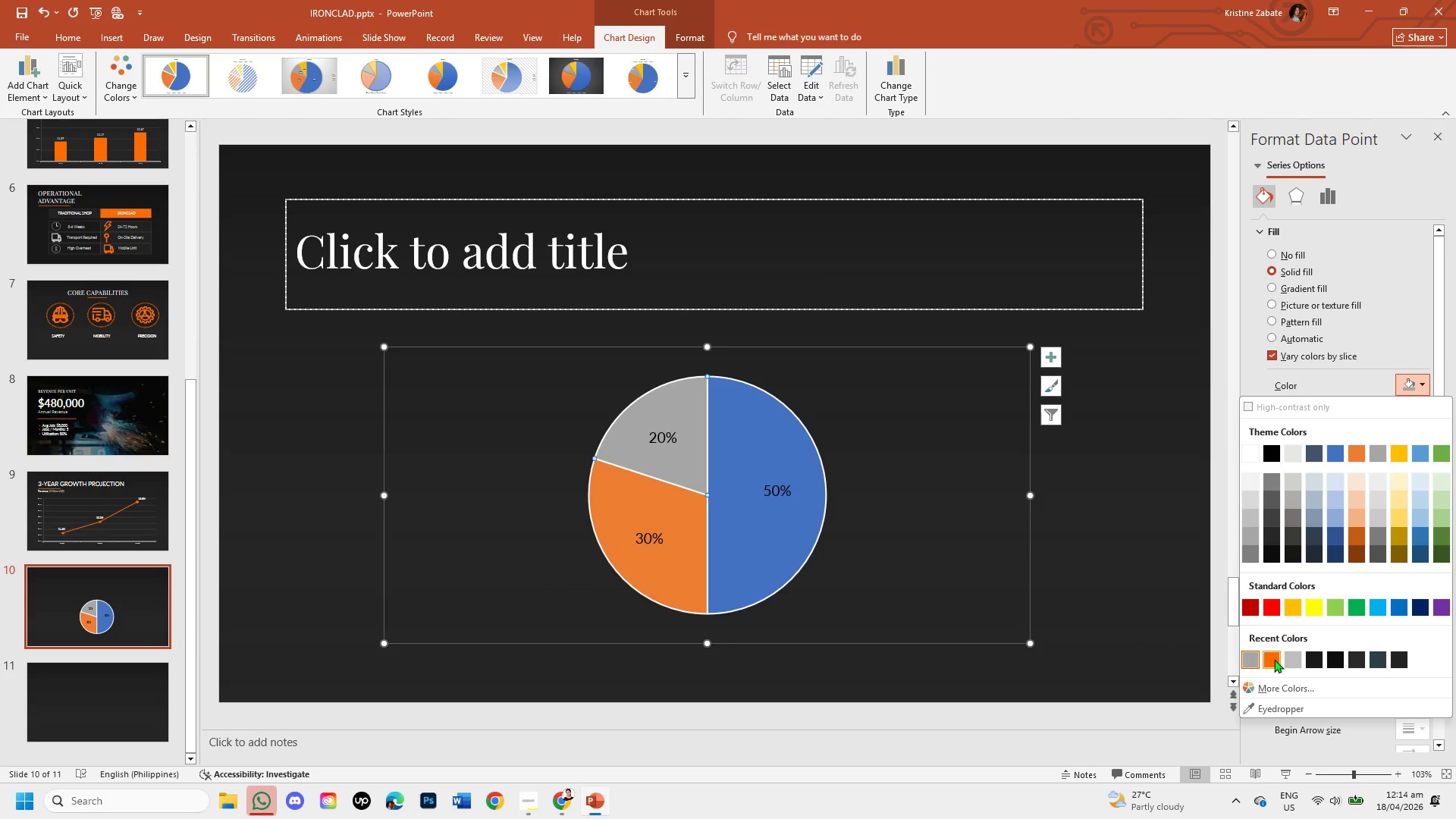 
left_click([1274, 664])
 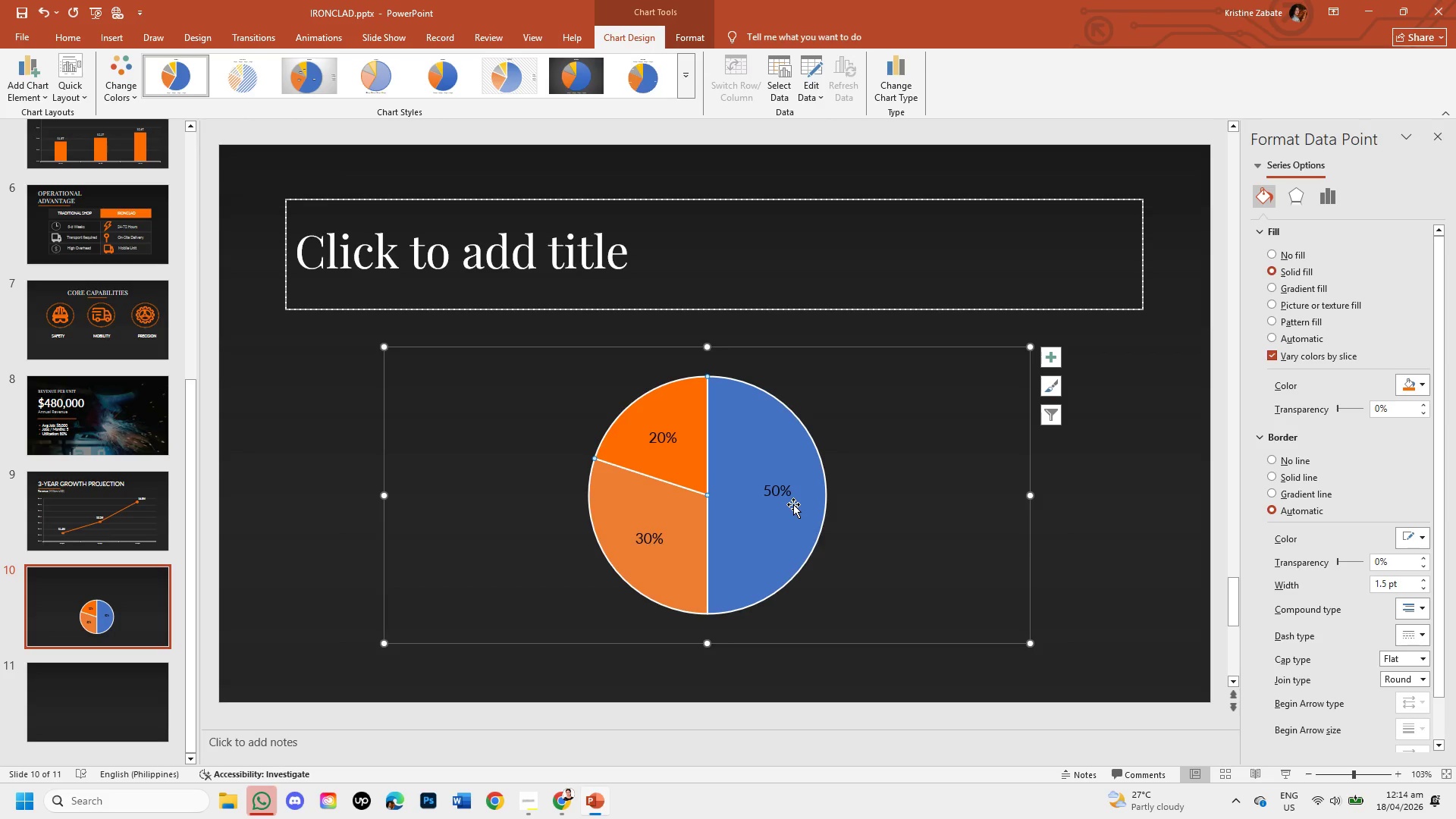 
key(Control+Z)
 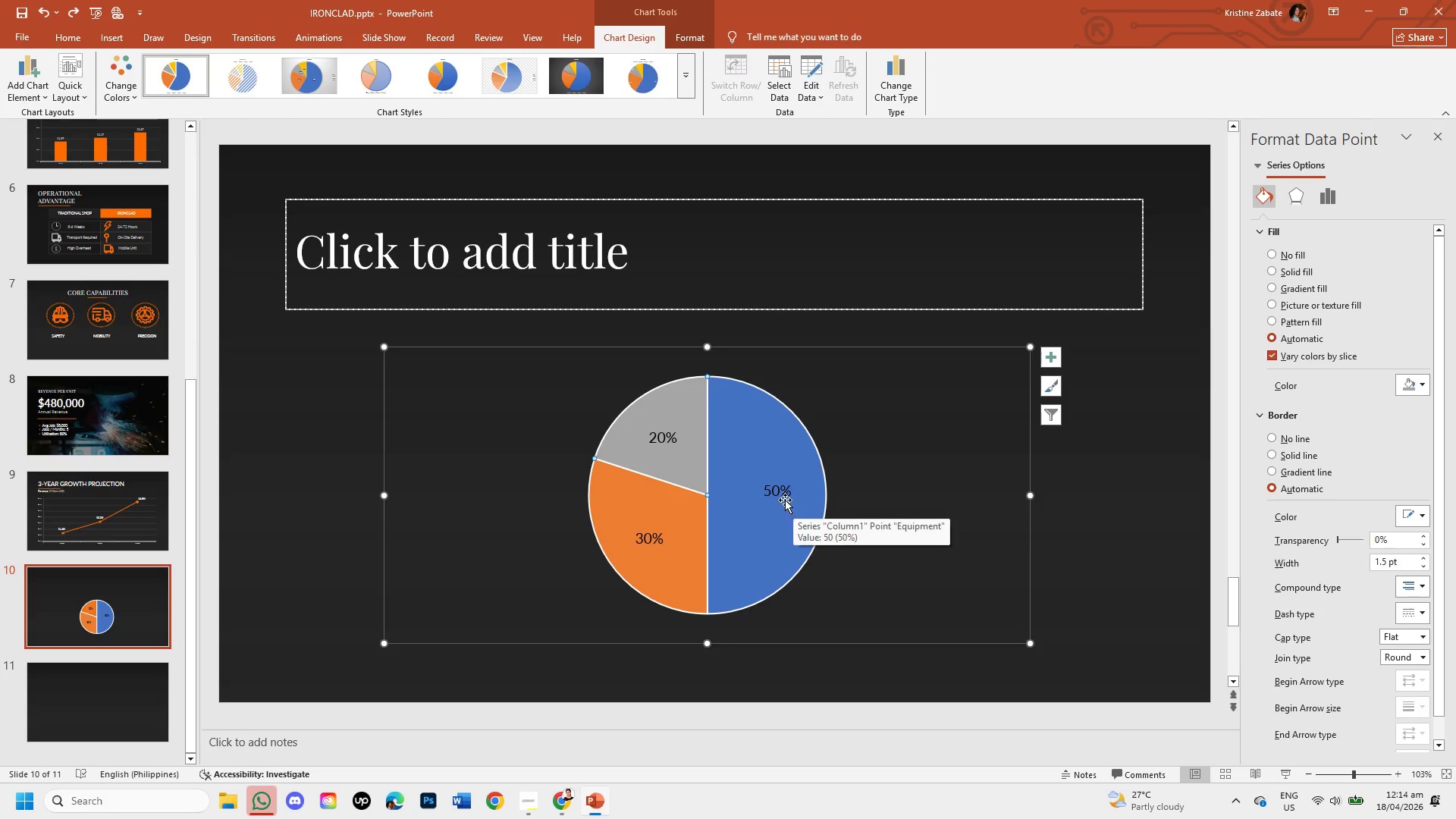 
left_click([785, 500])
 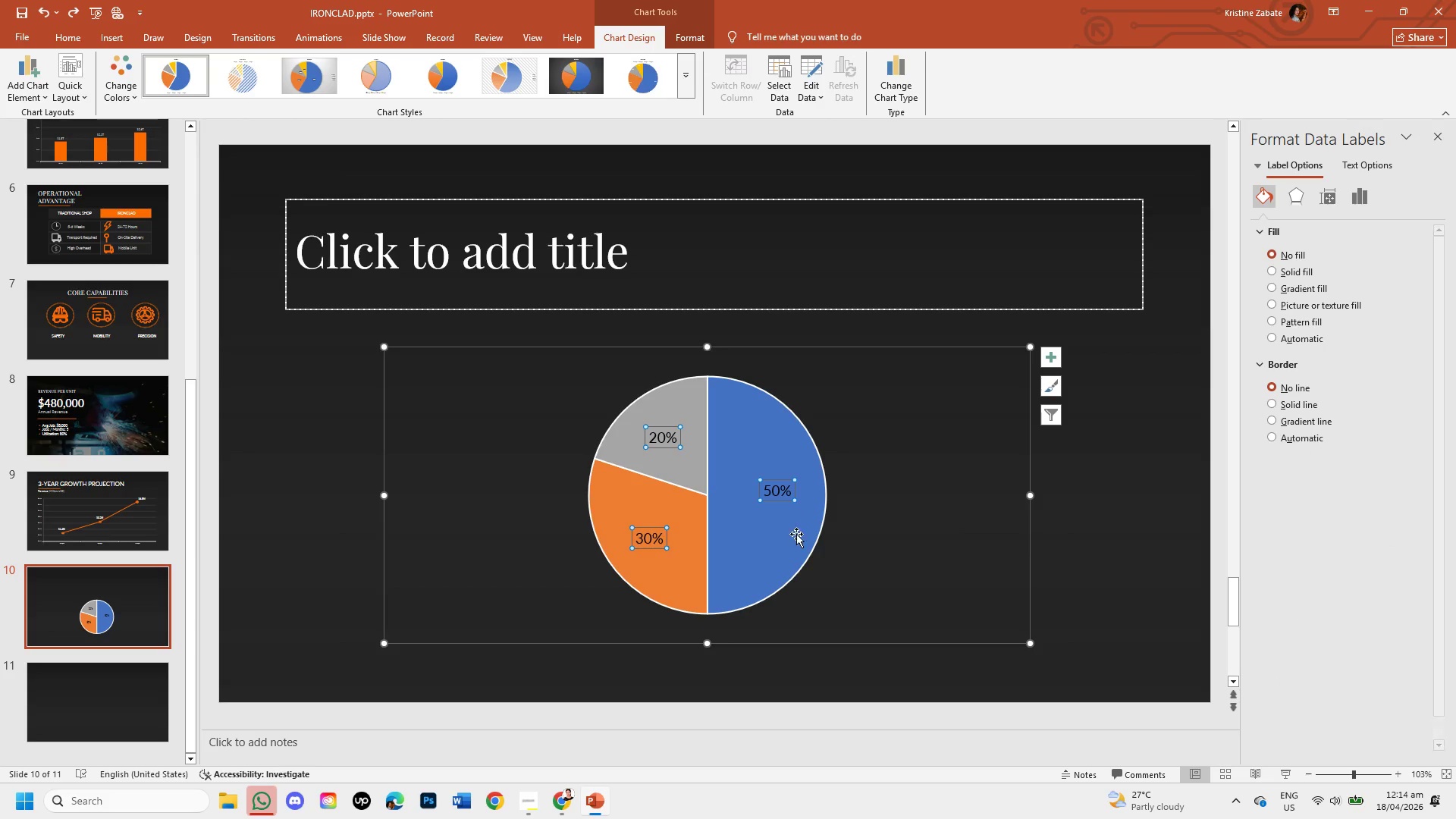 
left_click([796, 538])
 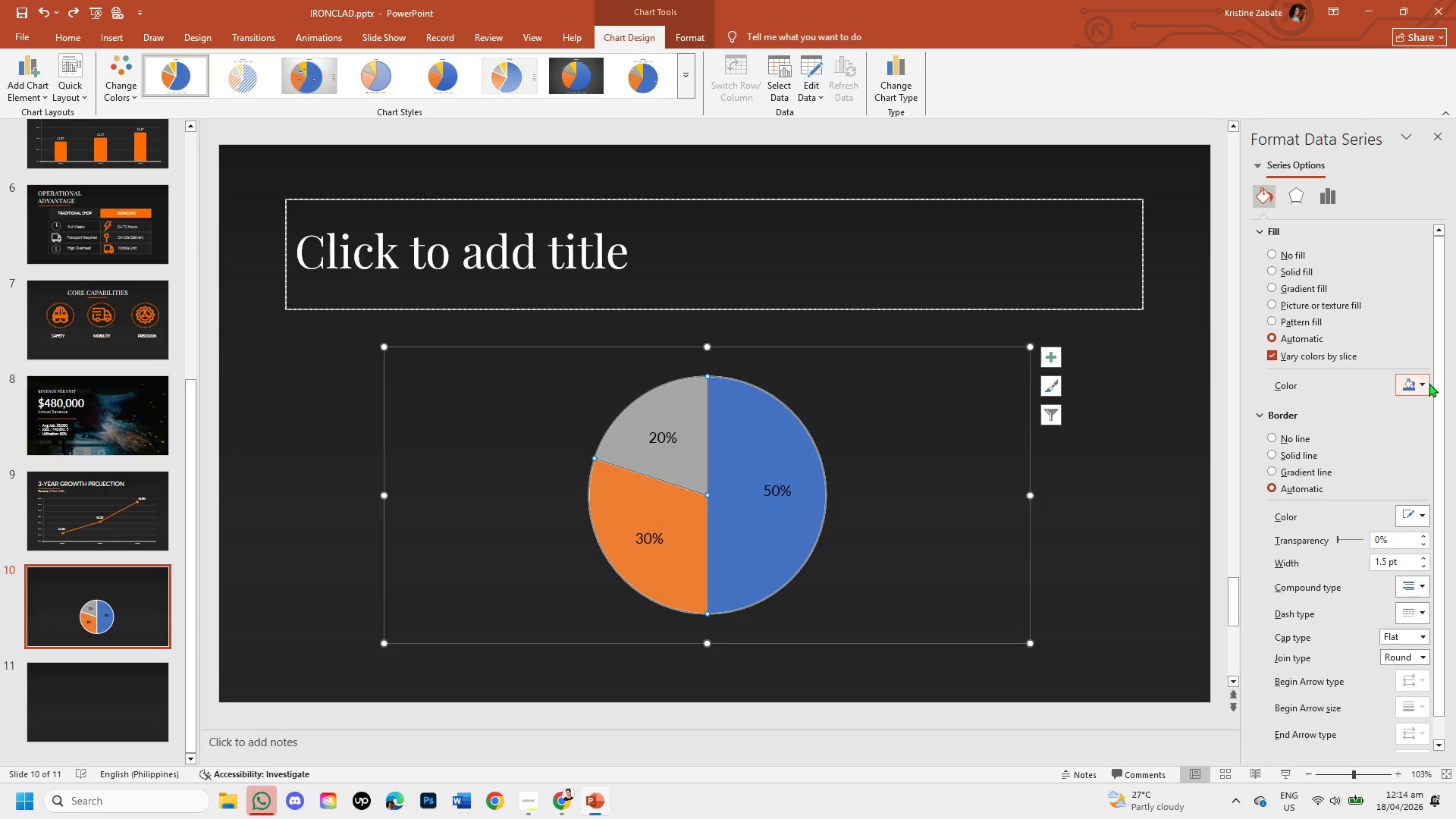 
left_click([1424, 382])
 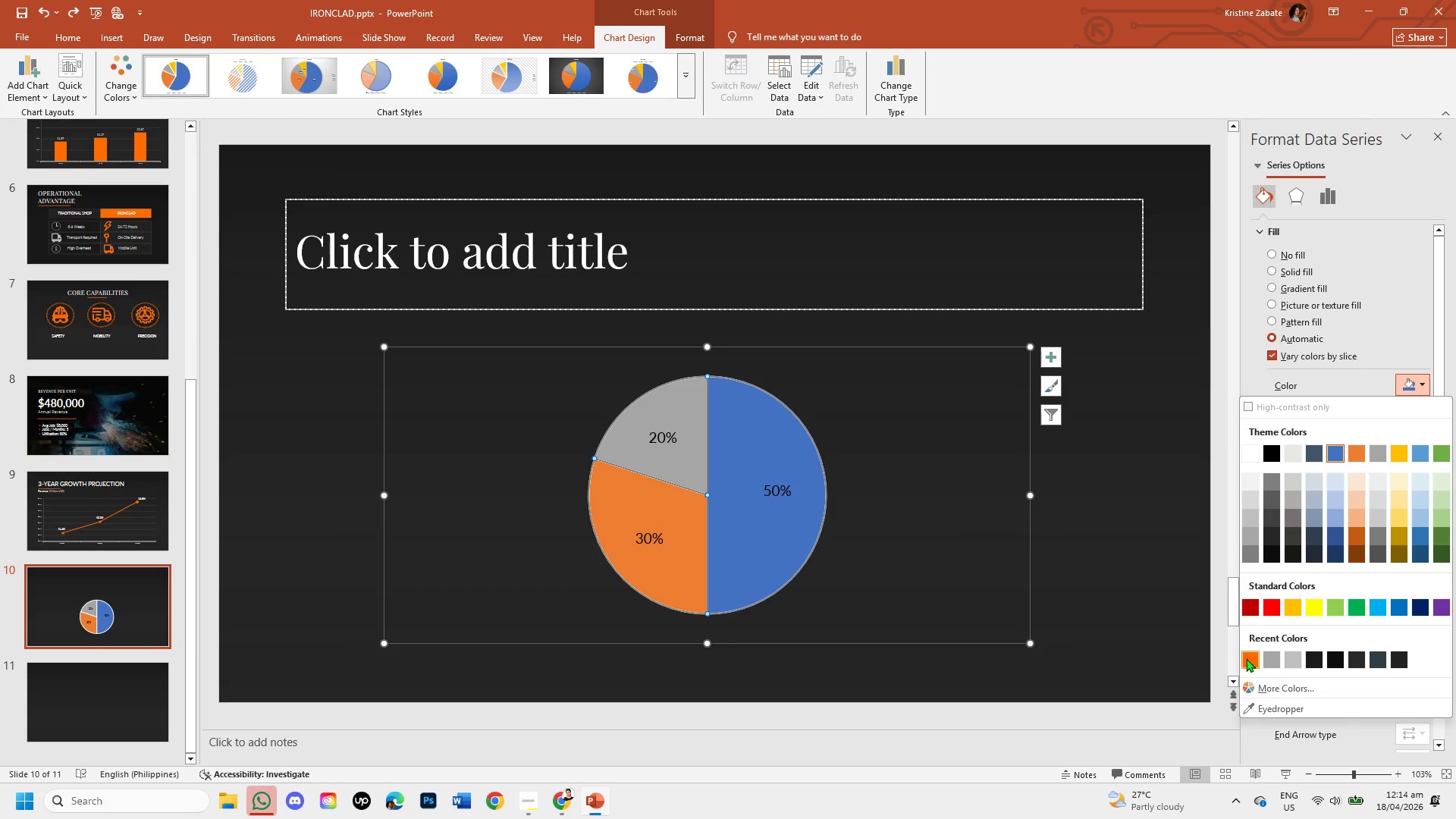 
left_click([1250, 661])
 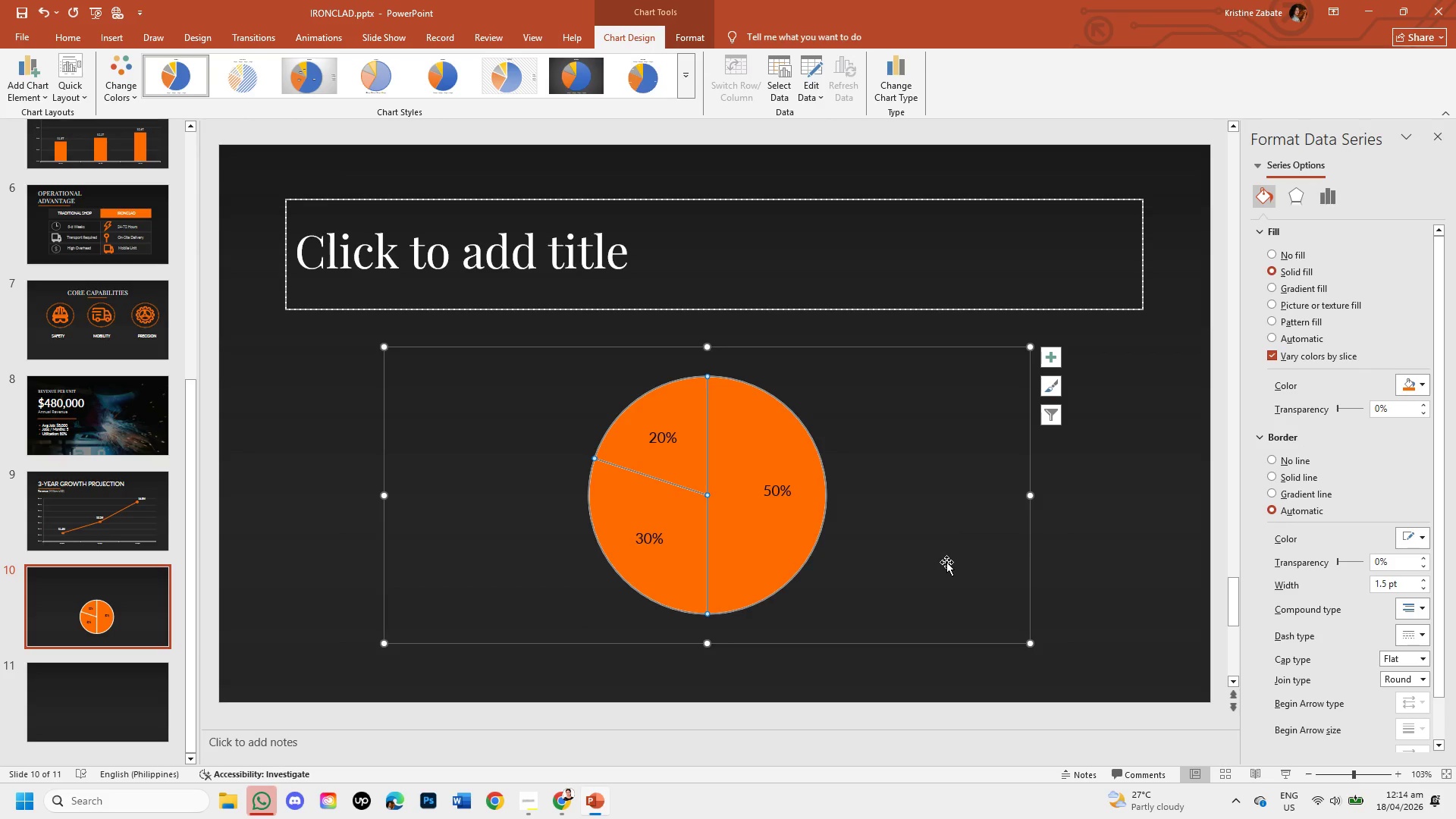 
left_click_drag(start_coordinate=[1120, 545], to_coordinate=[661, 456])
 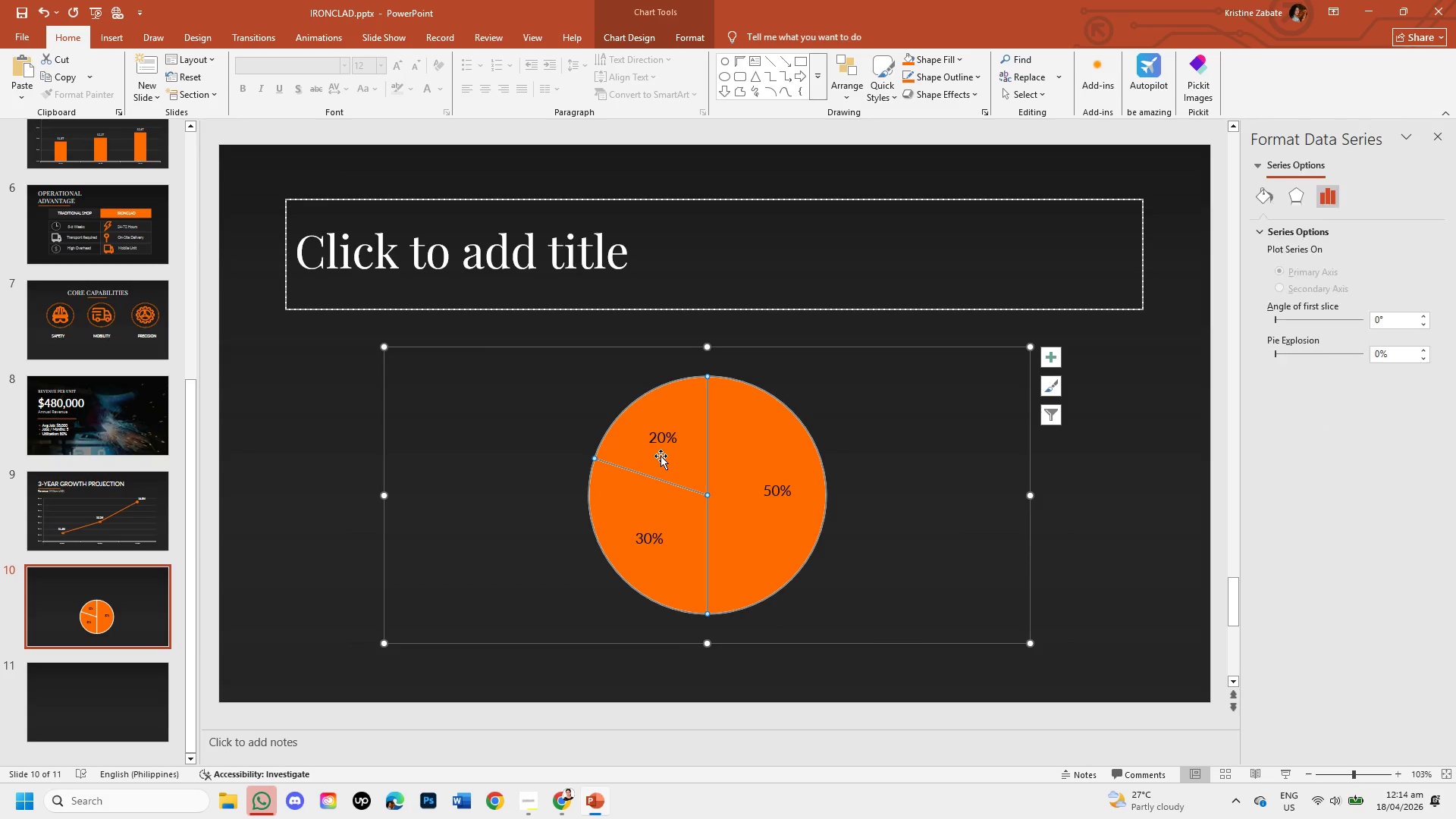 
left_click([661, 456])
 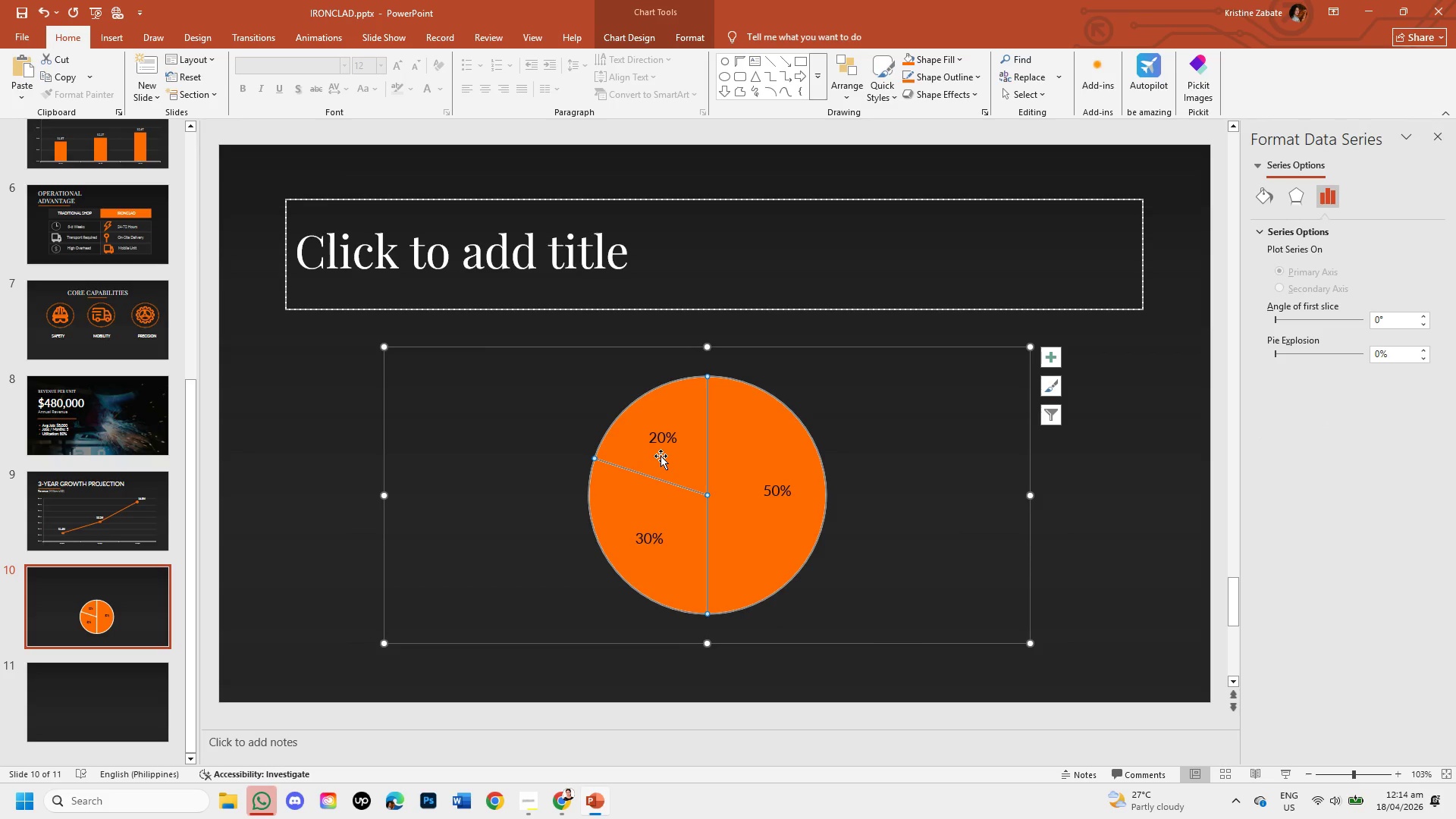 
left_click([661, 456])
 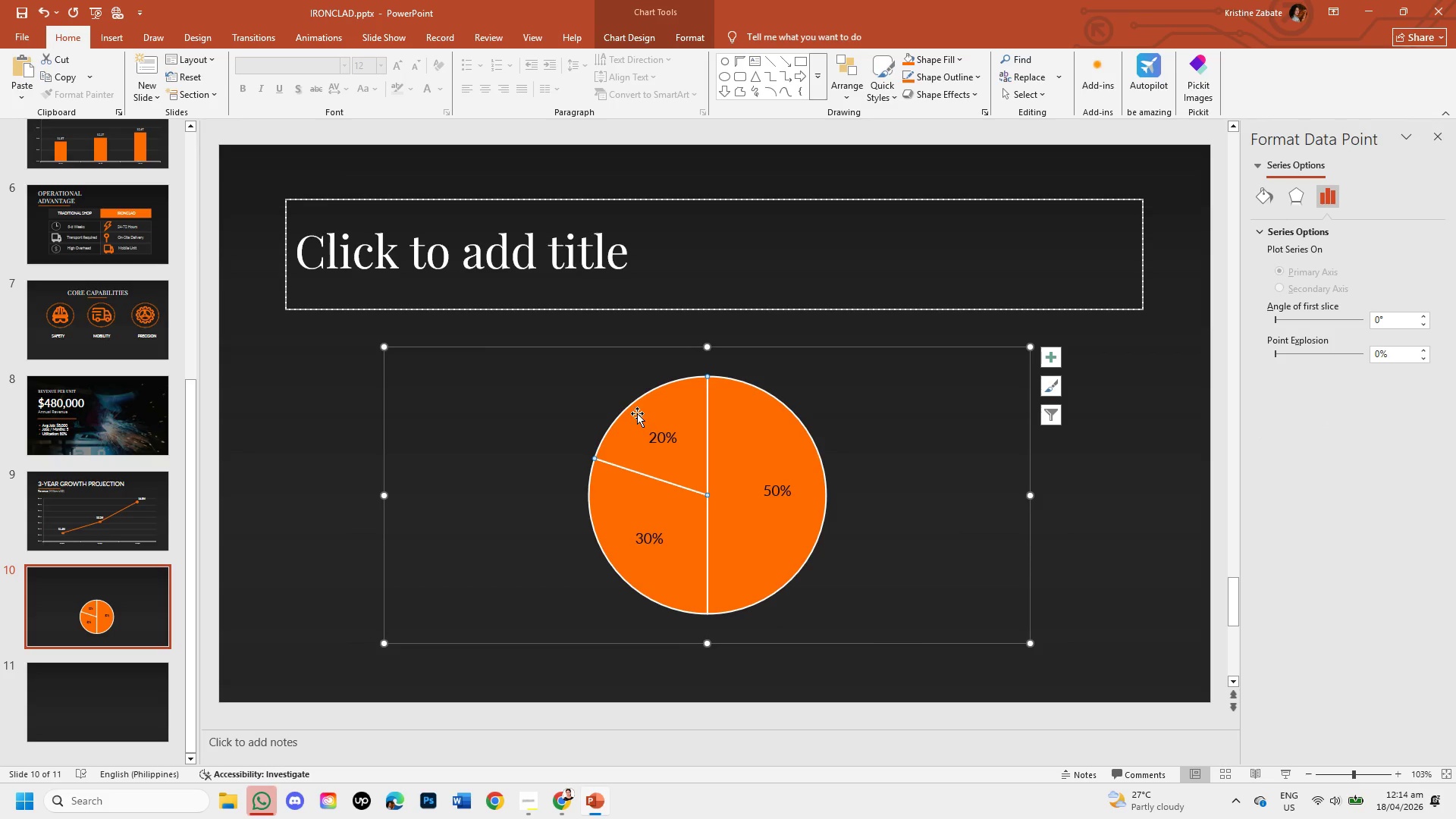 
left_click([637, 413])
 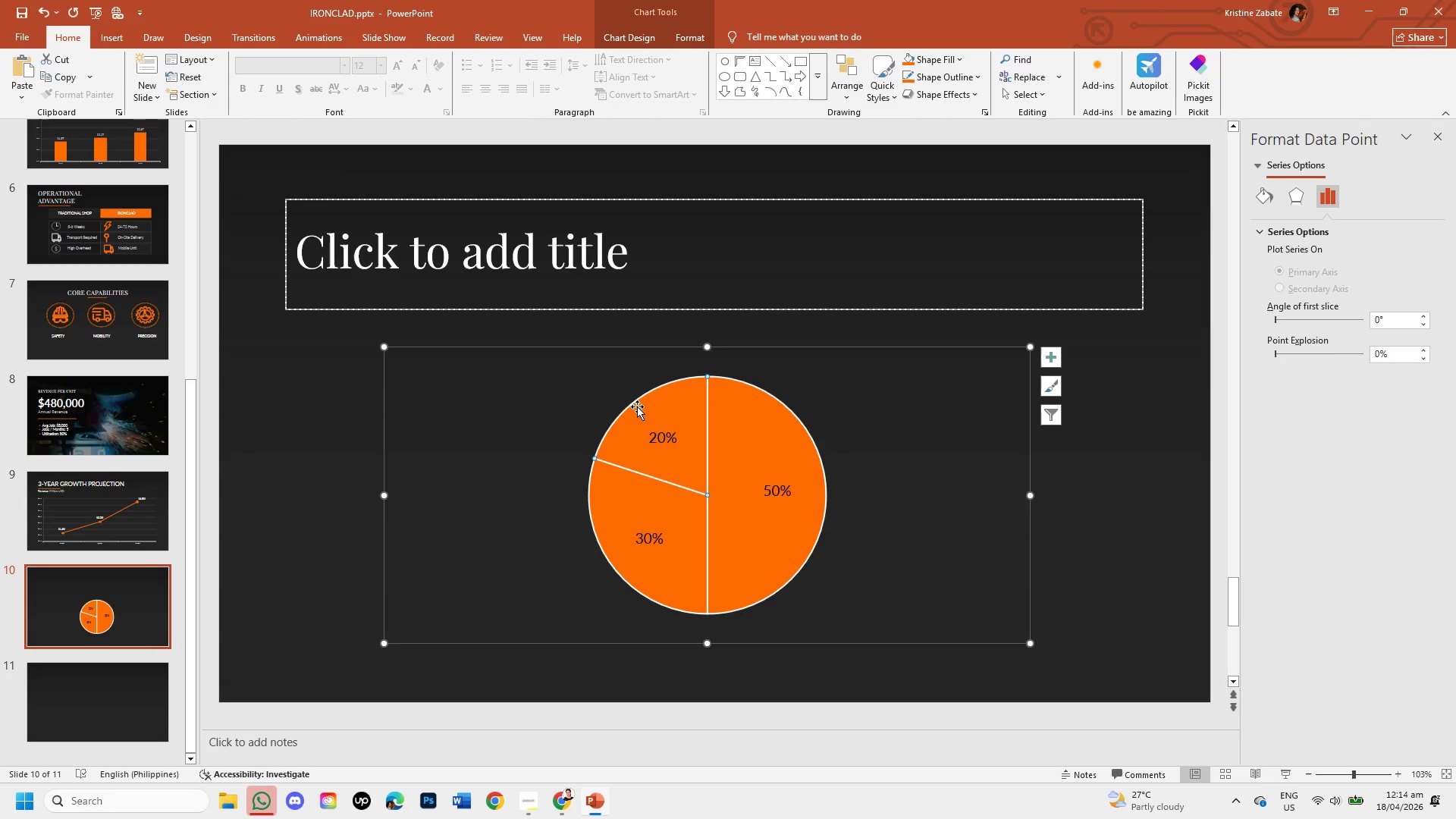 
left_click([637, 406])
 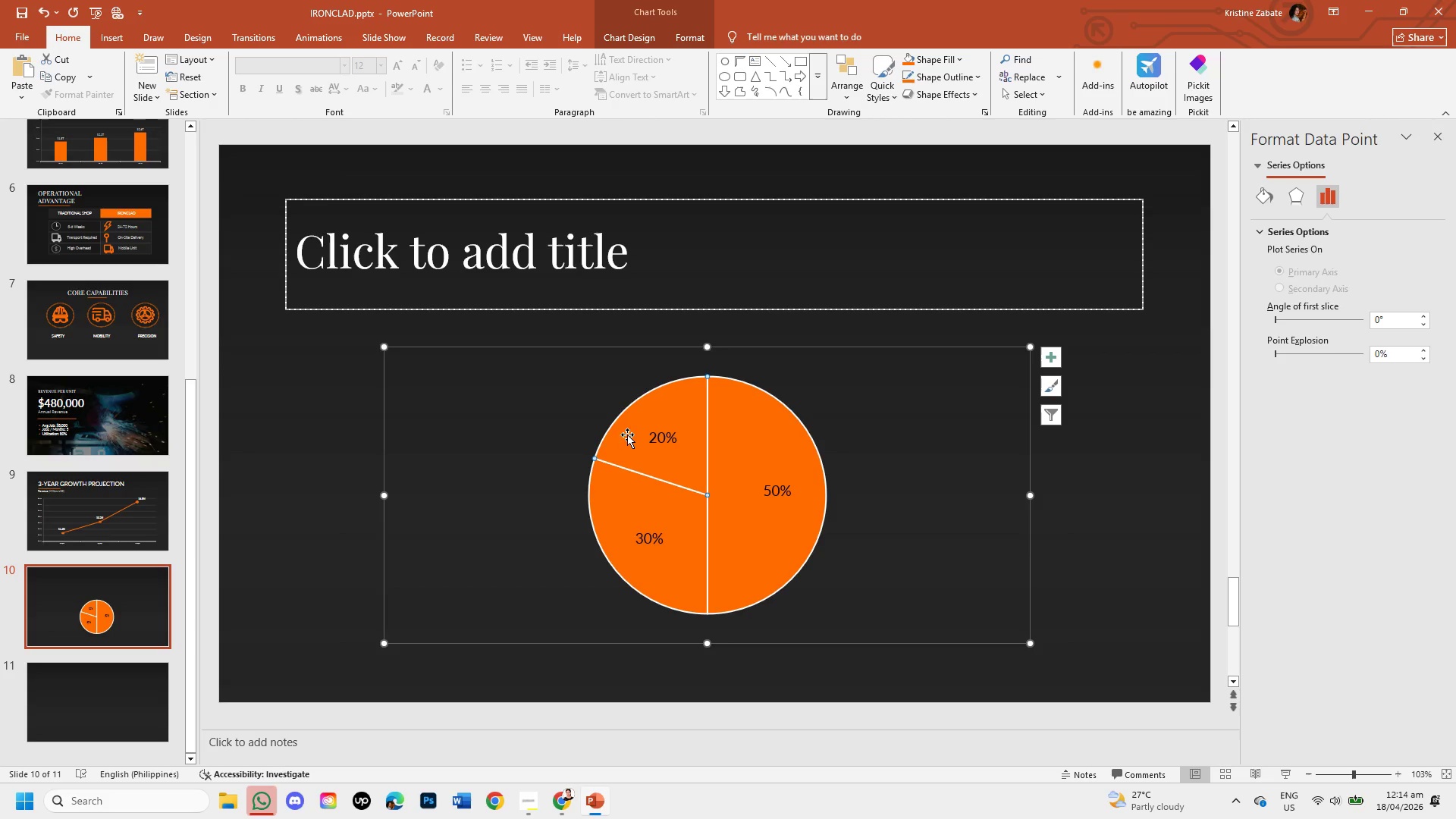 
left_click([627, 435])
 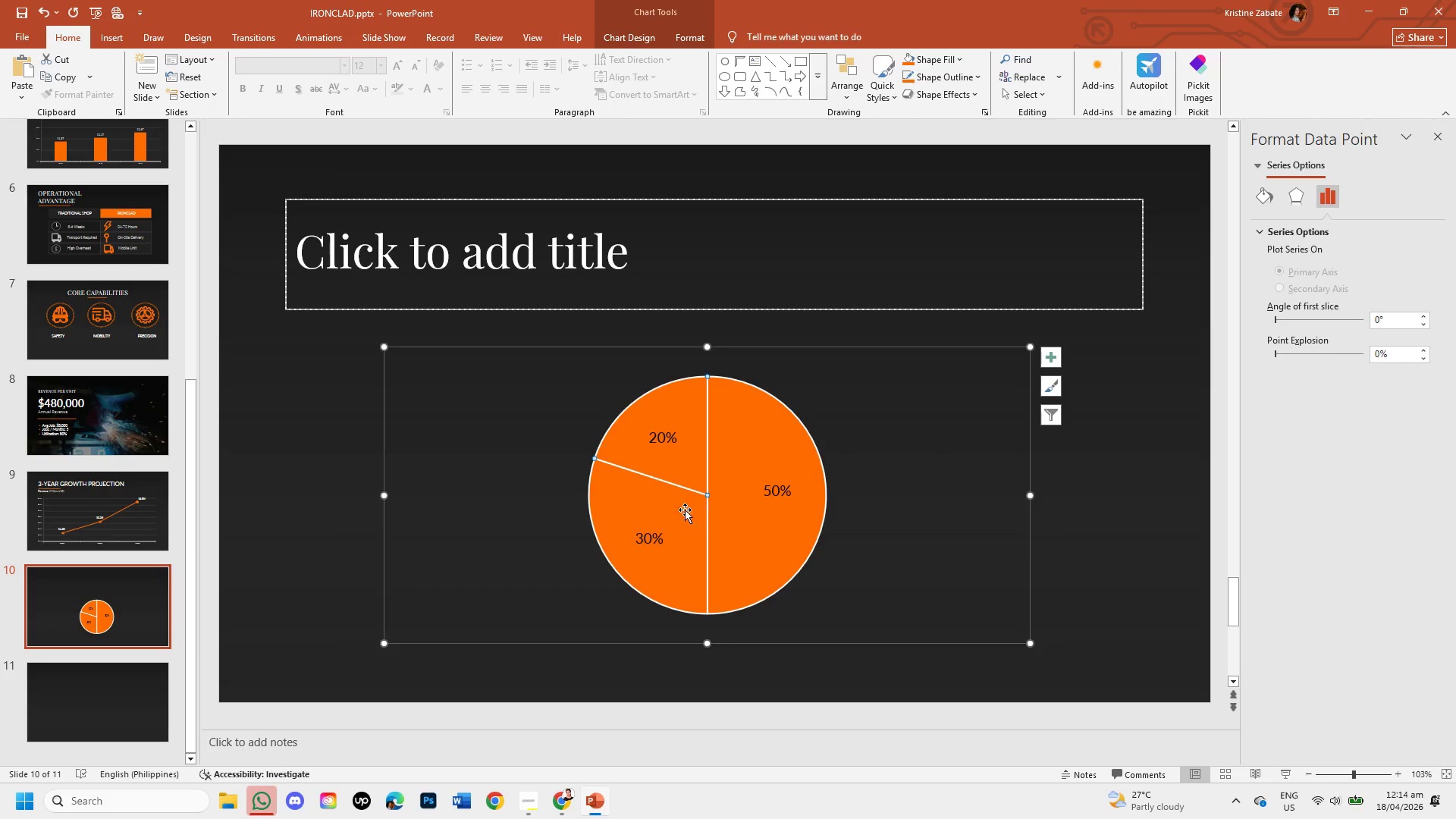 
left_click([655, 457])
 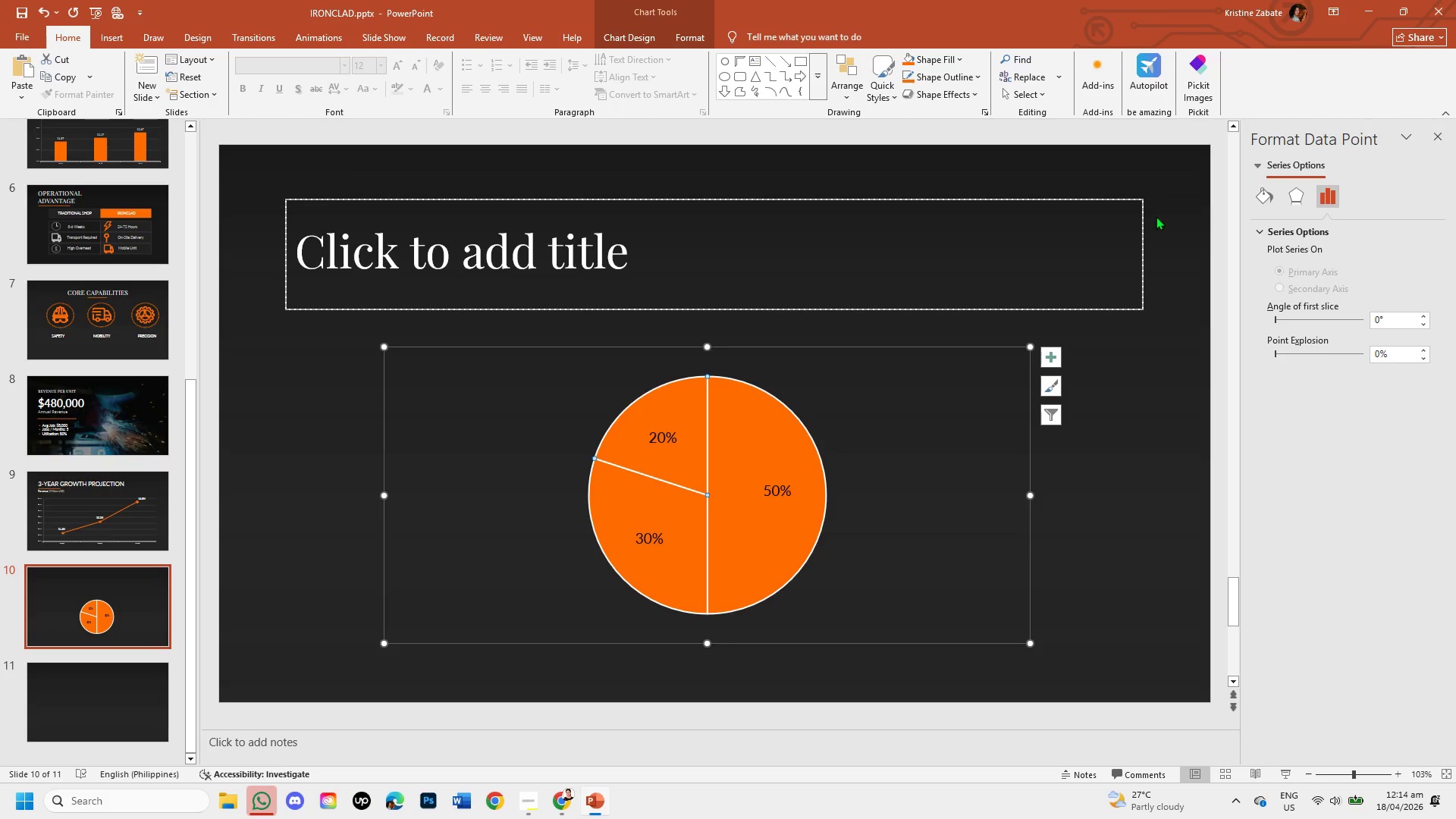 
left_click([1269, 188])
 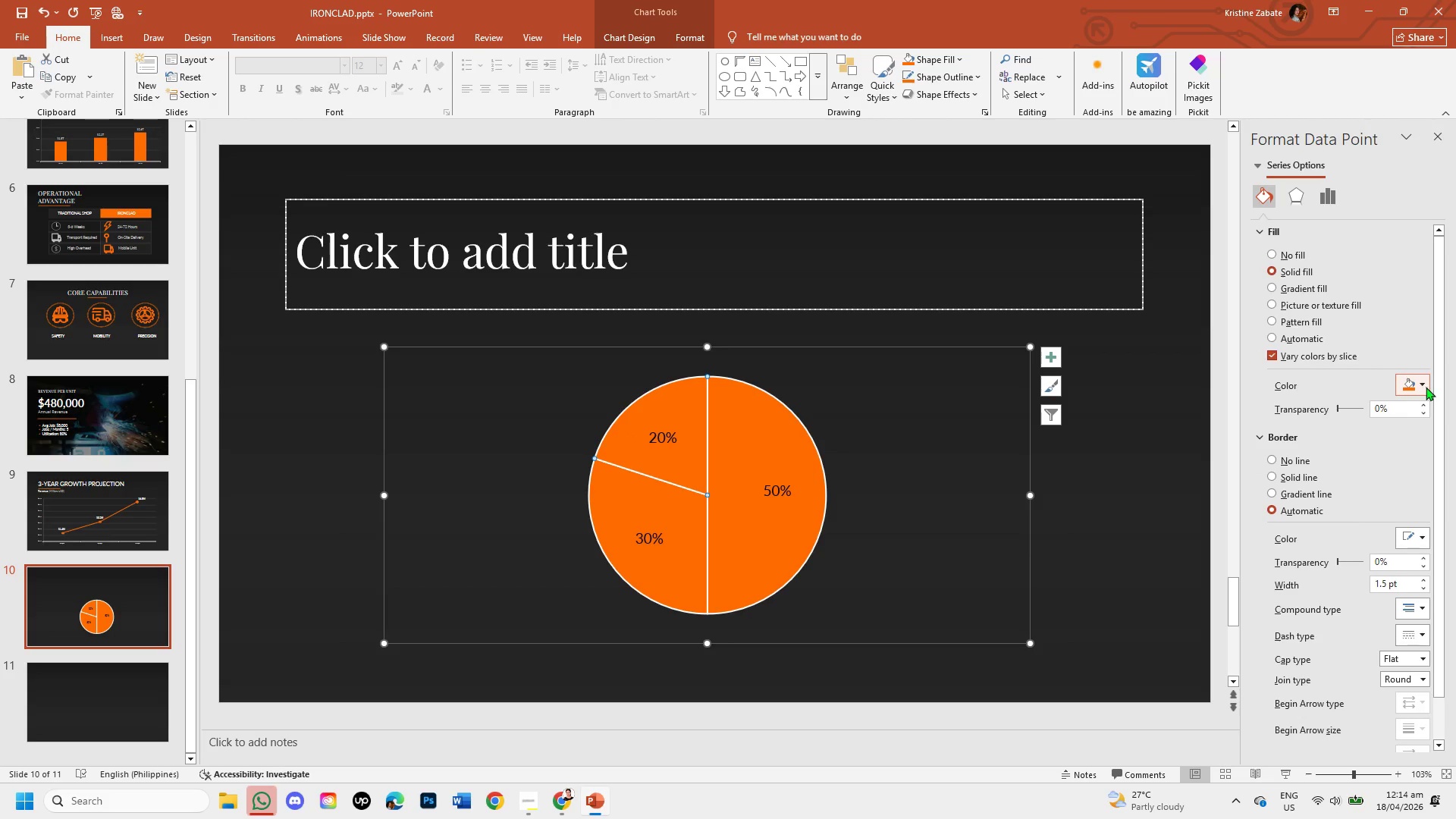 
left_click([1424, 388])
 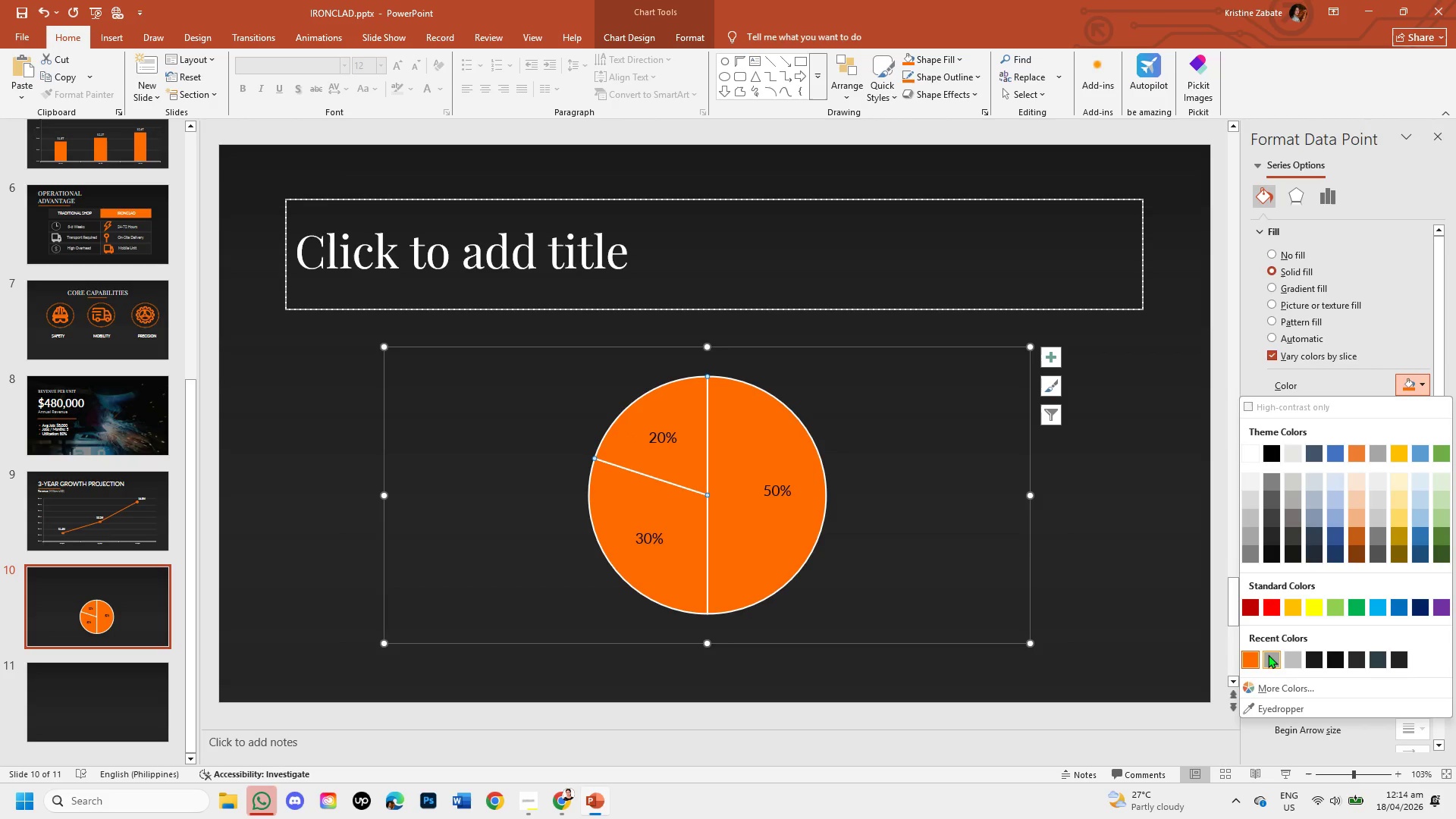 
left_click([1268, 654])
 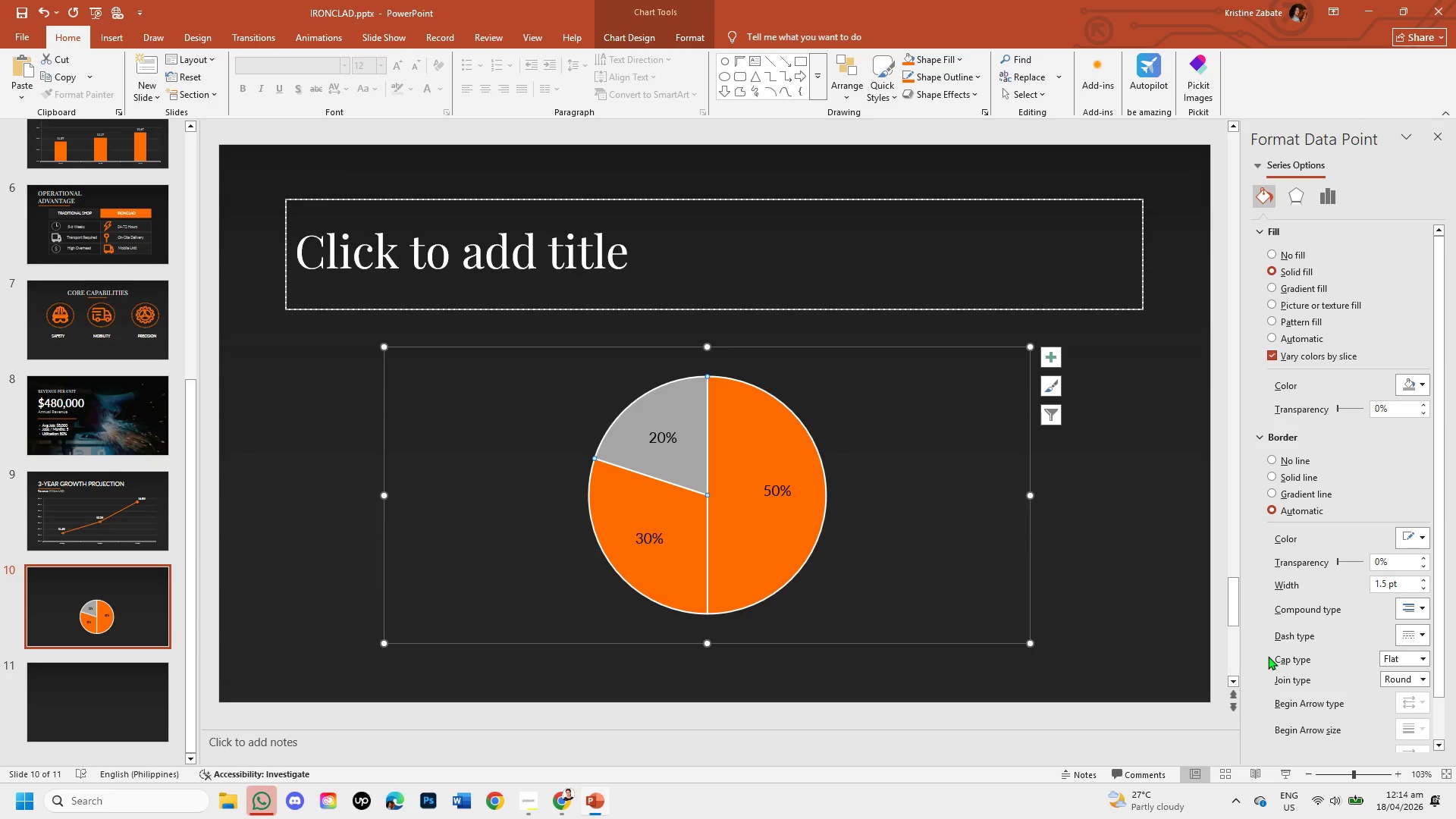 
wait(18.73)
 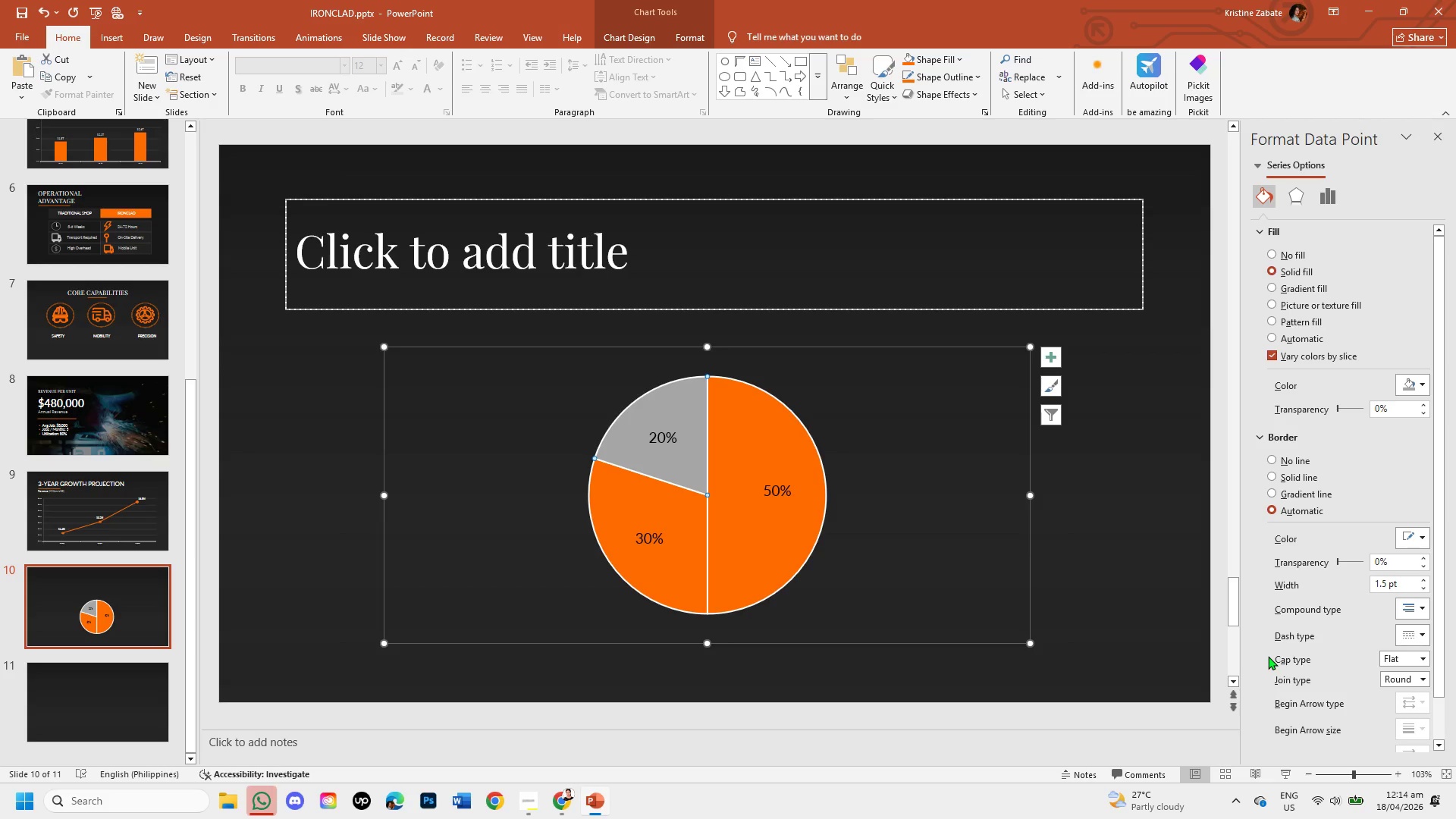 
left_click([1417, 384])
 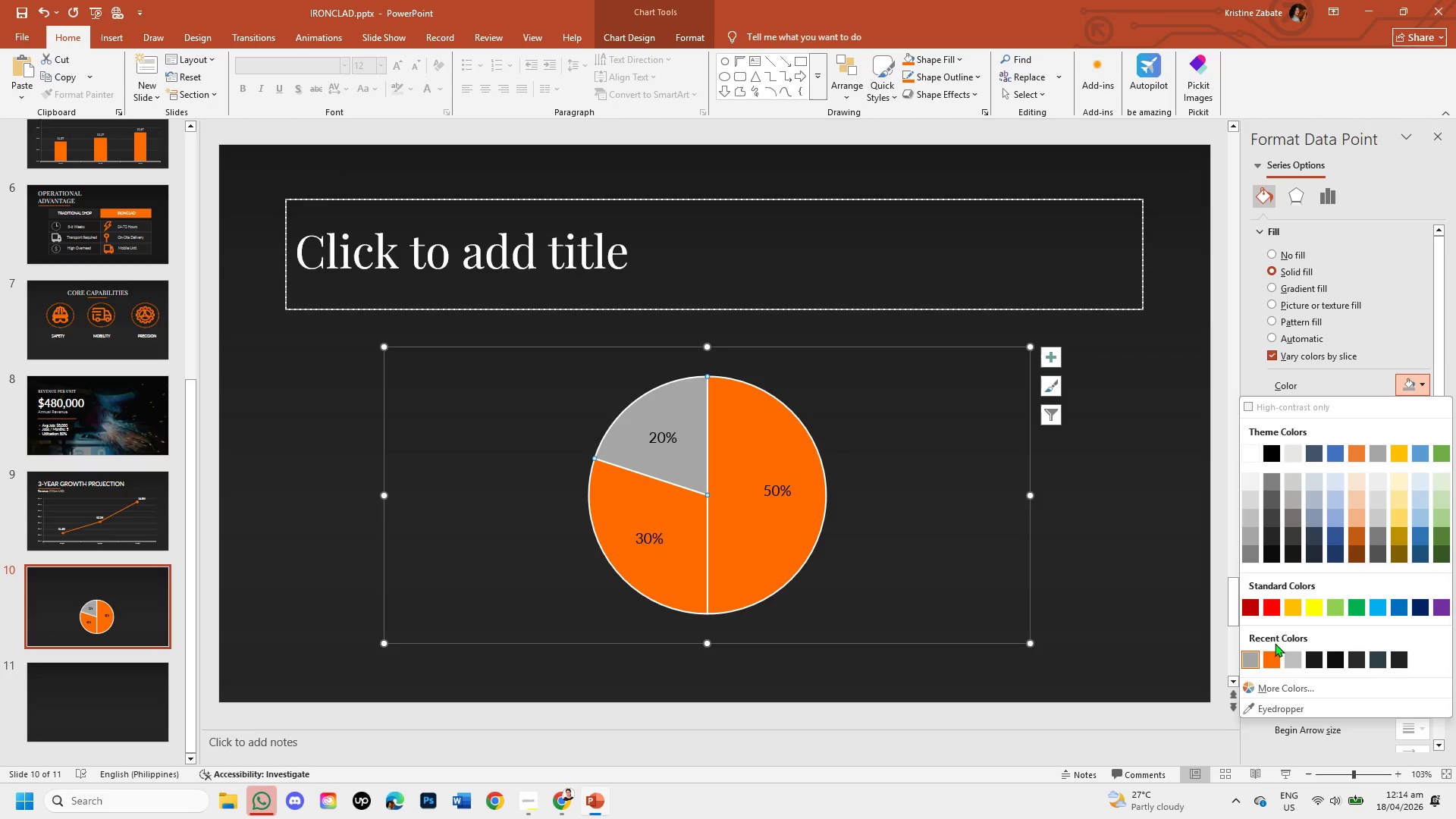 
left_click([1310, 686])
 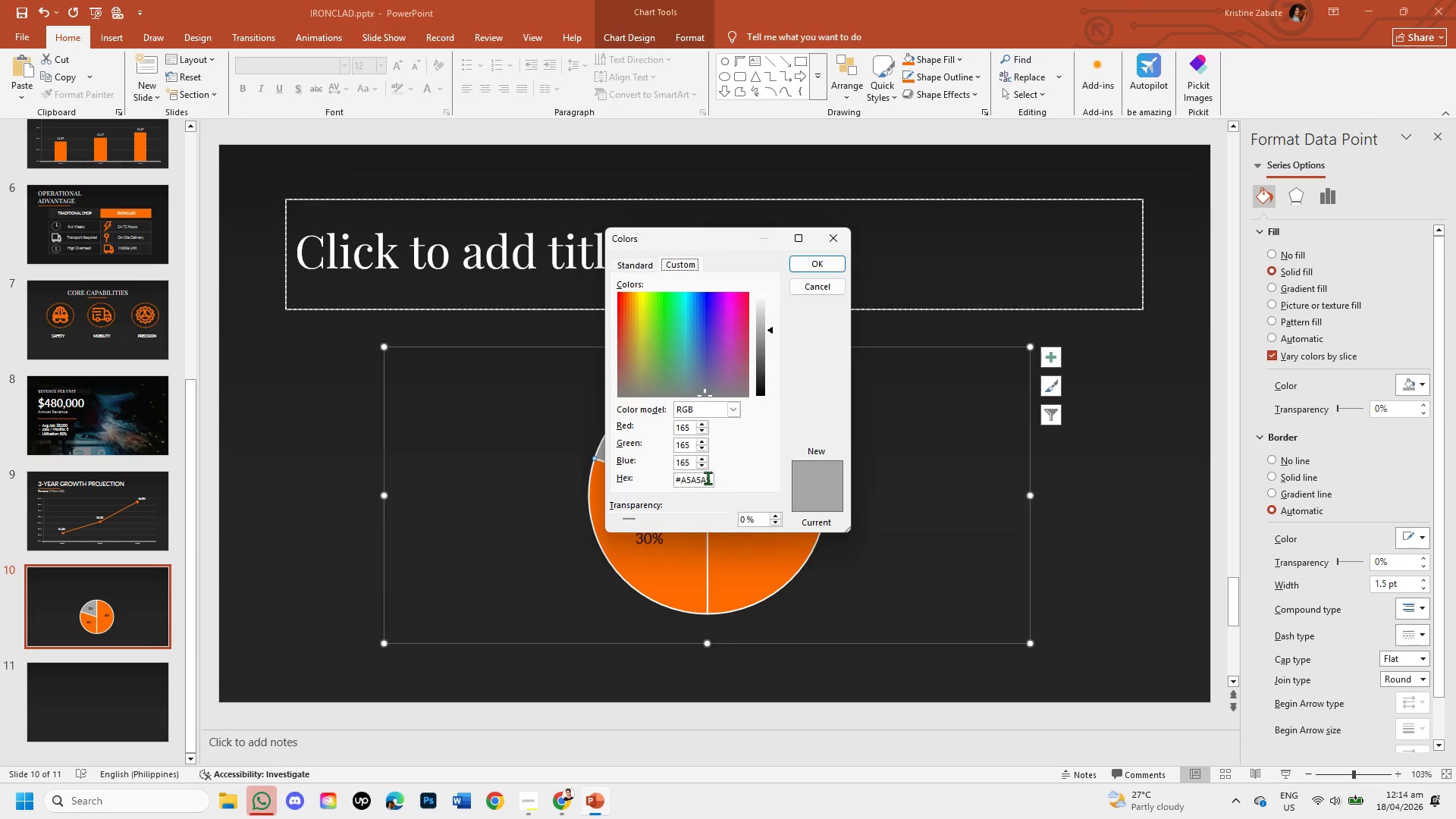 
left_click([713, 478])
 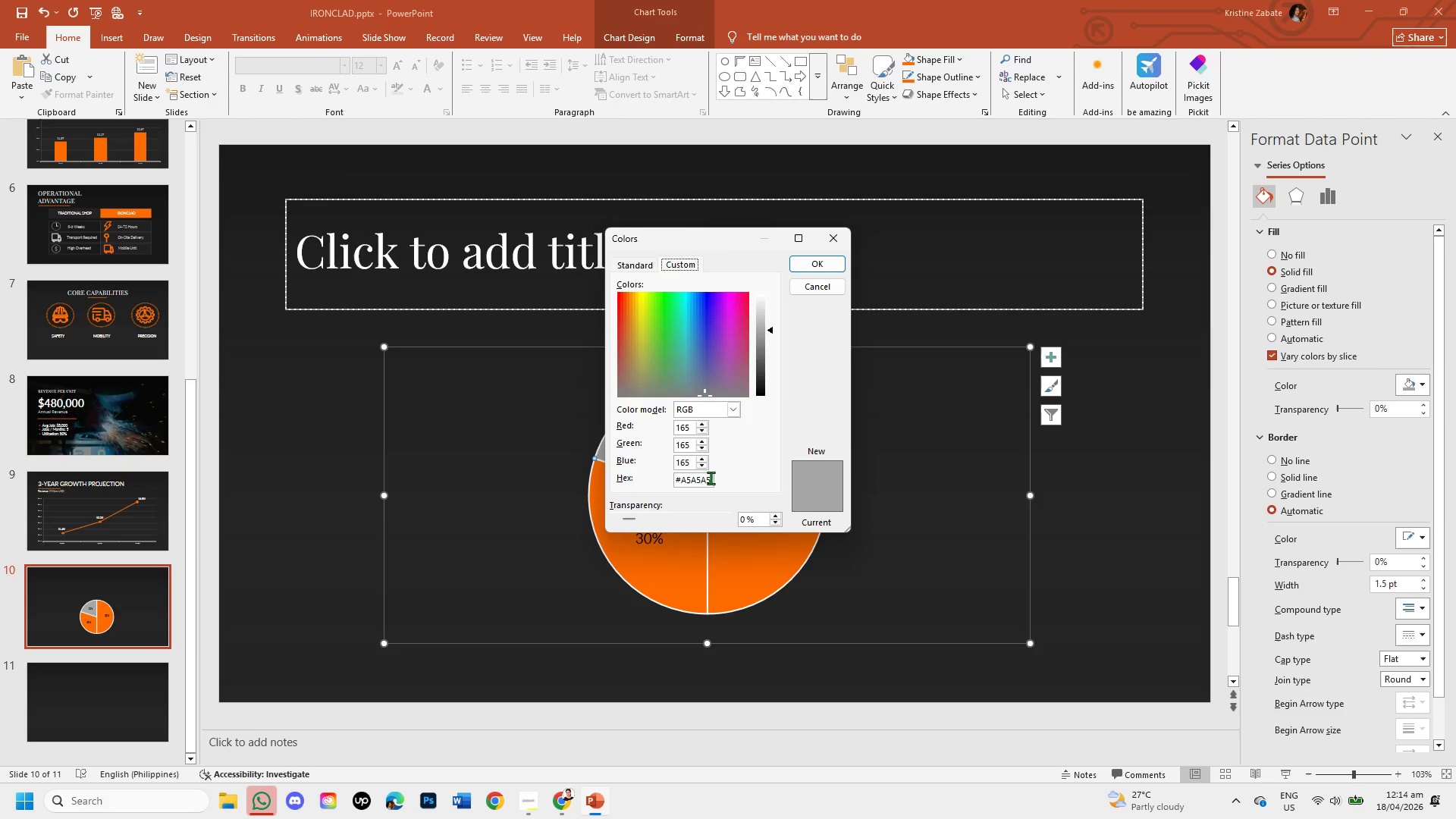 
left_click([710, 478])
 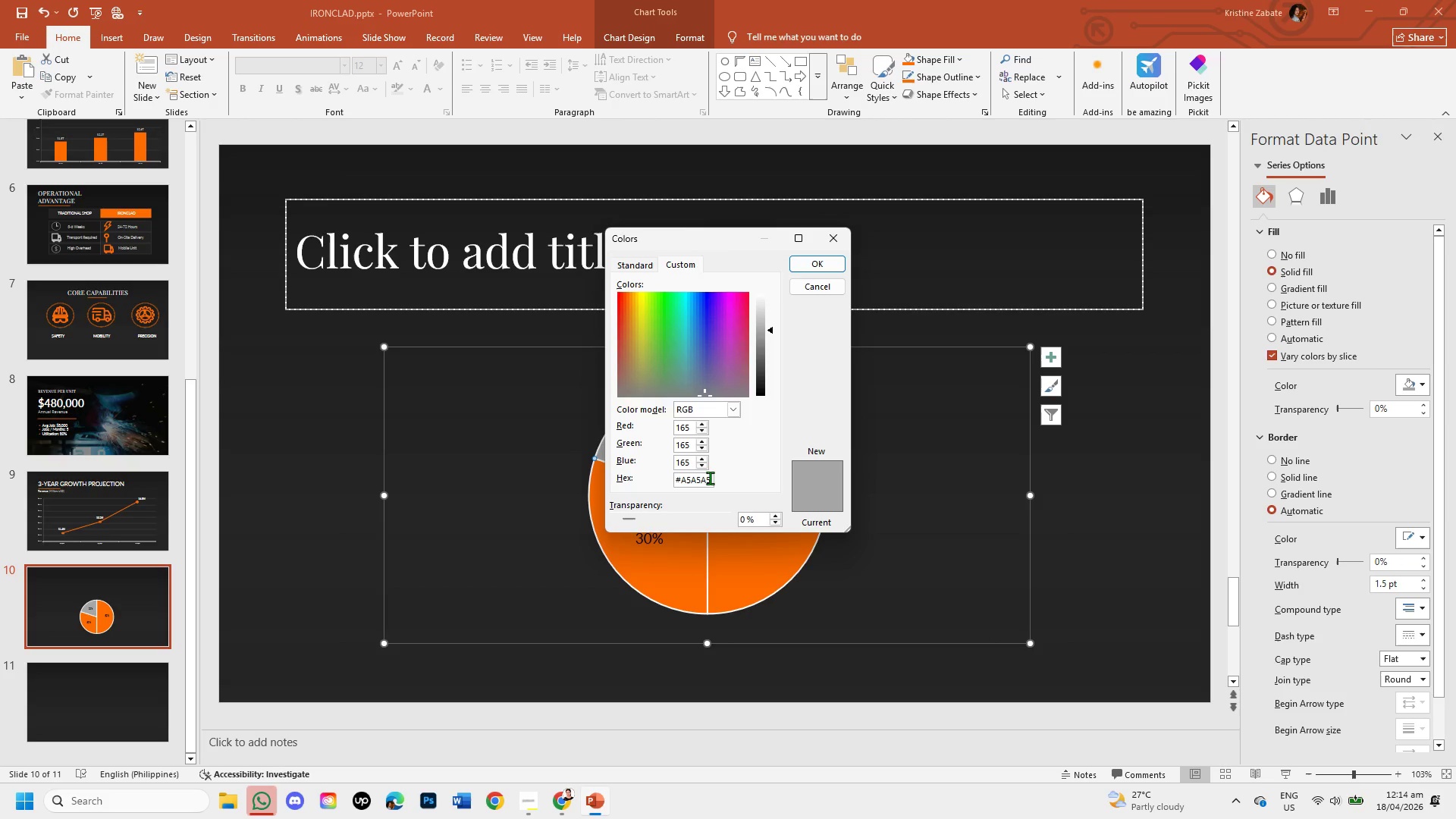 
key(Backspace)
key(Backspace)
key(Backspace)
key(Backspace)
key(Backspace)
key(Backspace)
type(444444)
 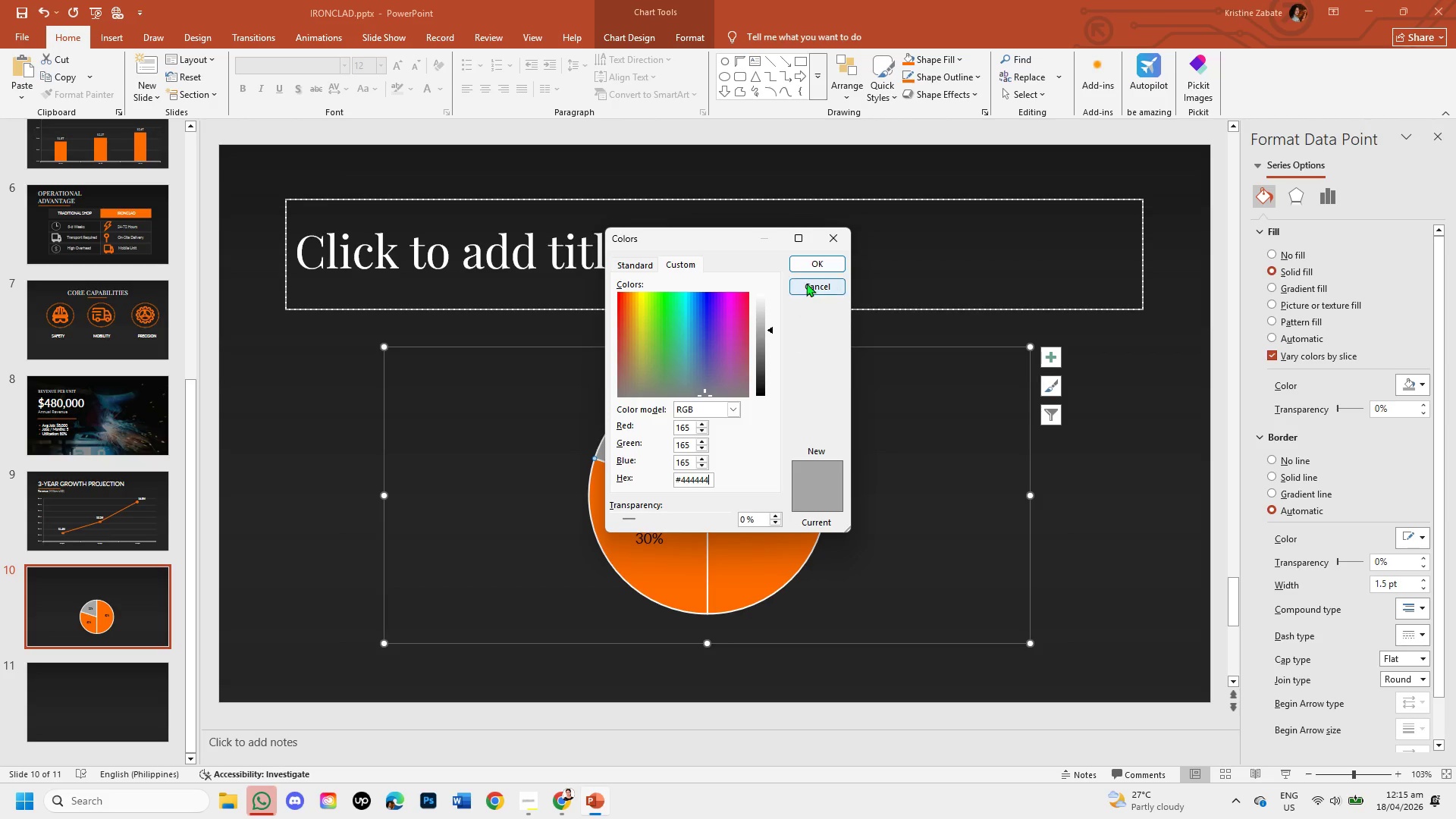 
left_click([810, 265])
 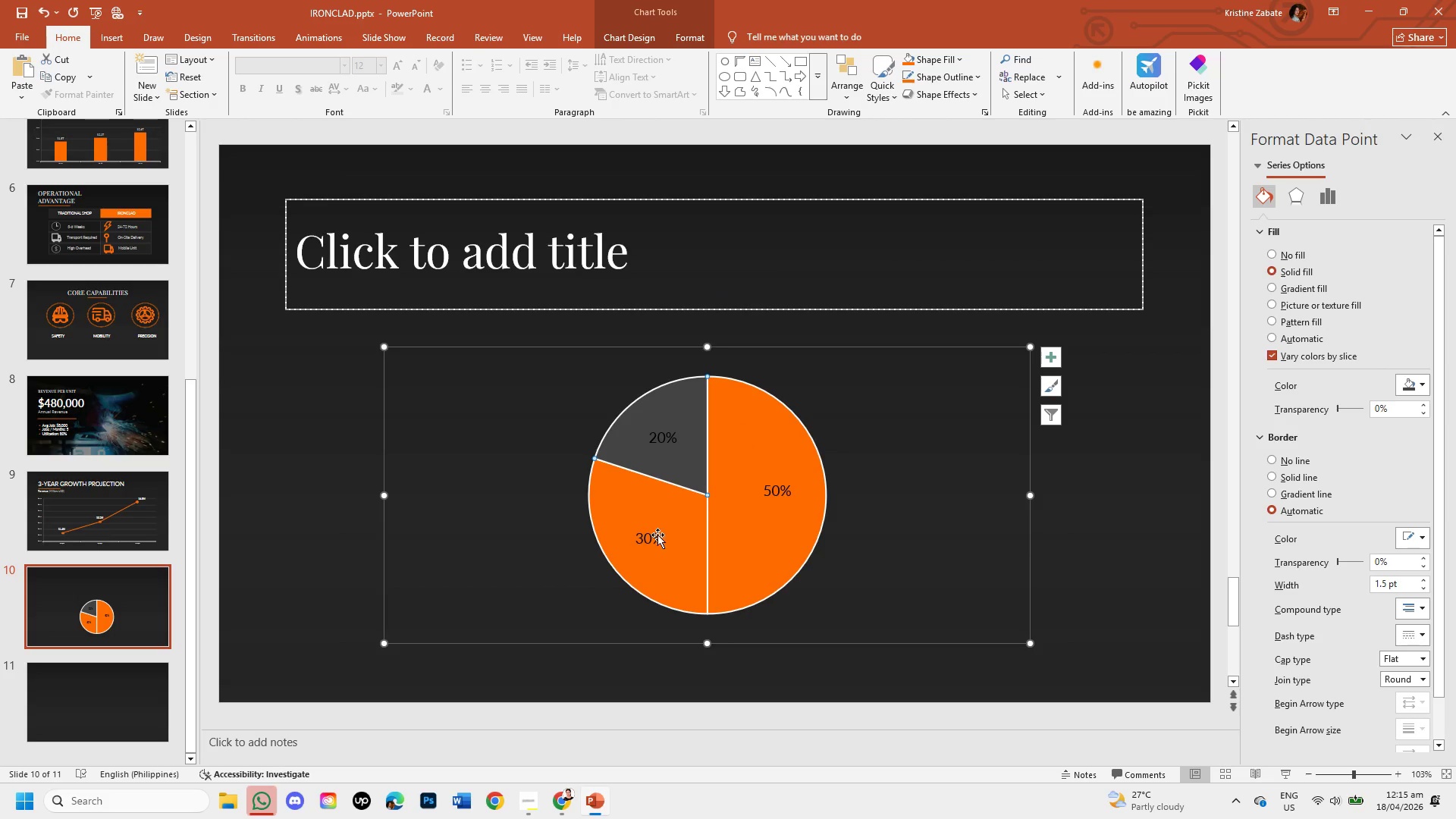 
left_click([645, 581])
 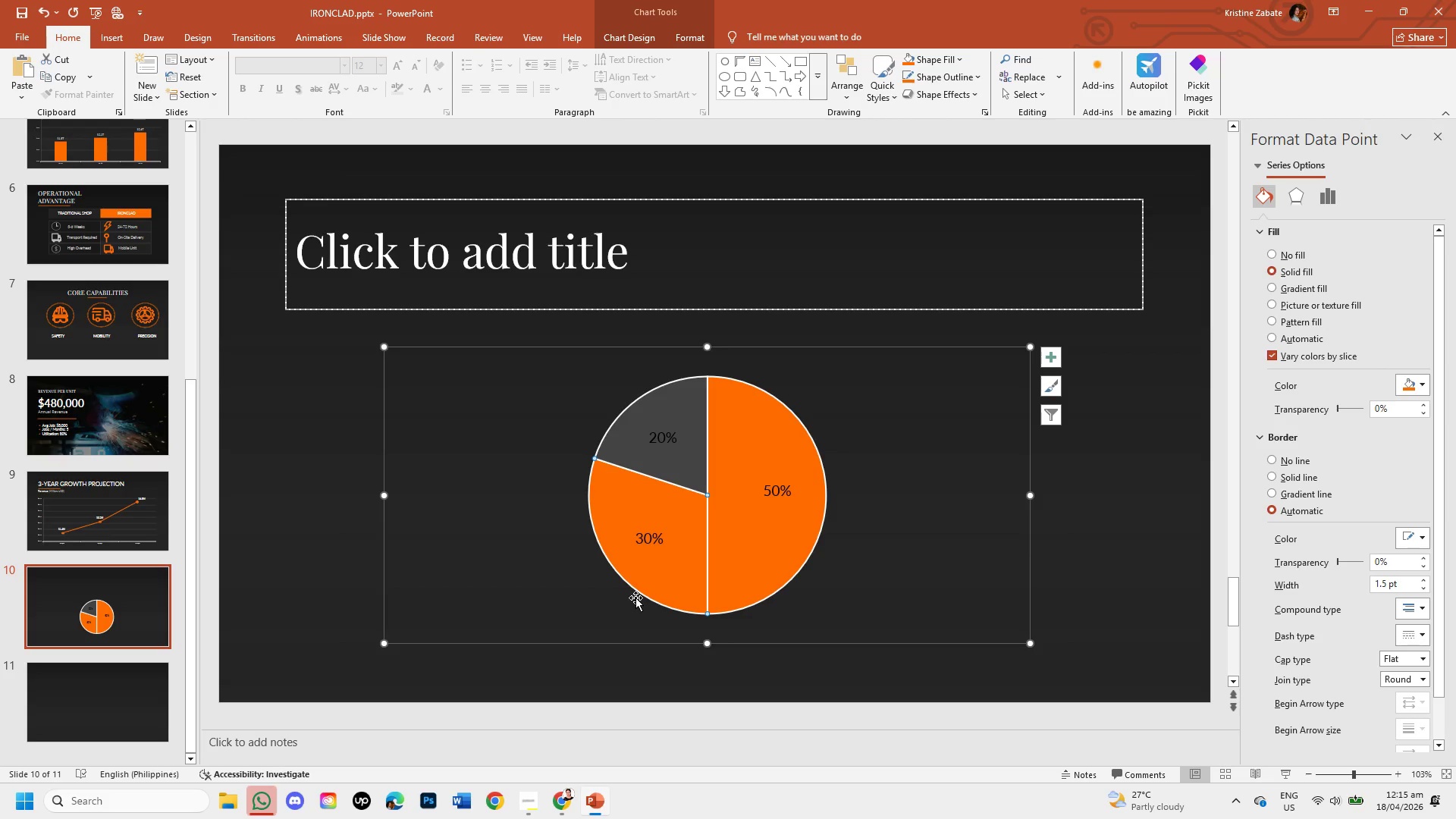 
left_click([633, 592])
 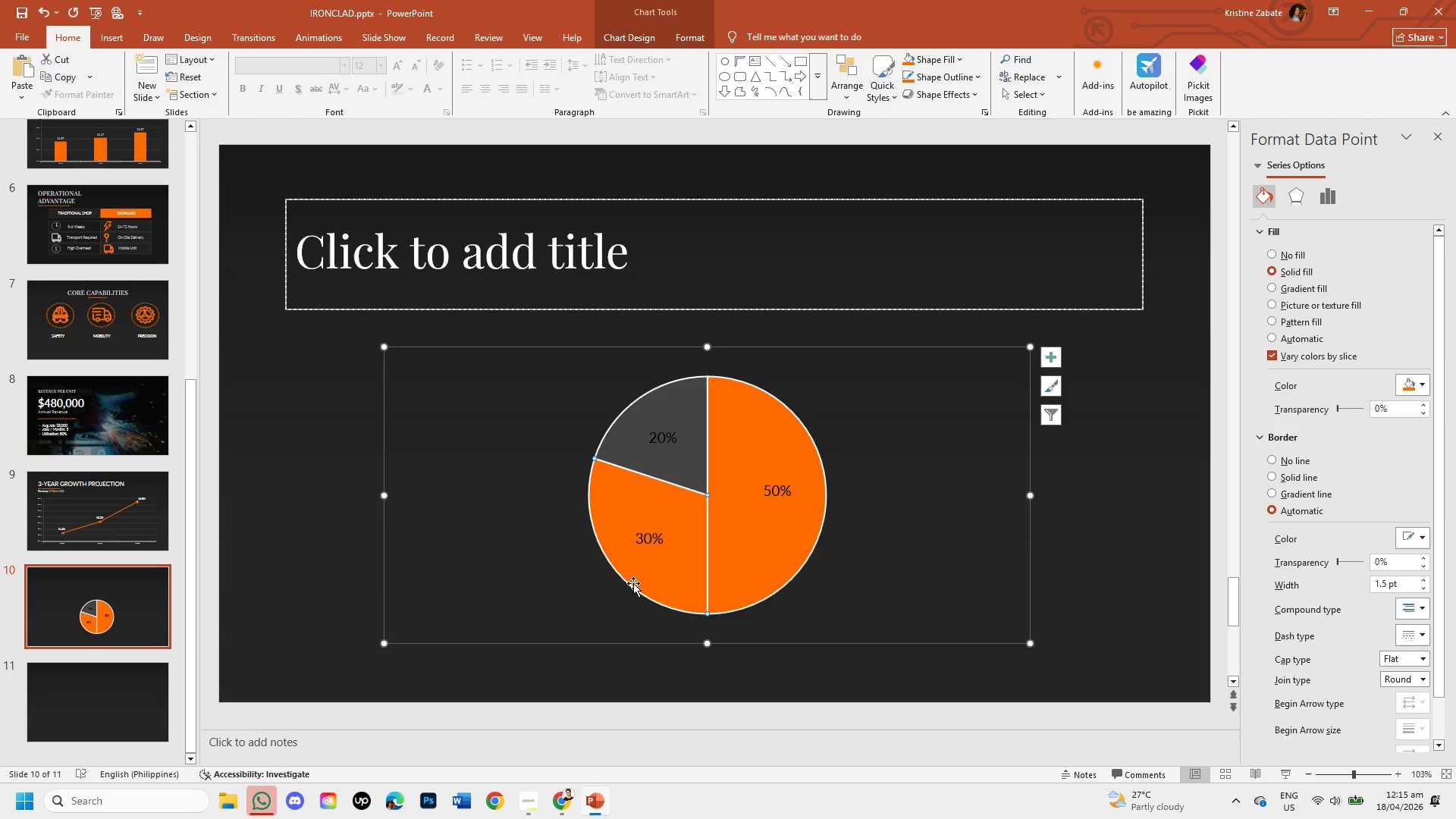 
double_click([635, 579])
 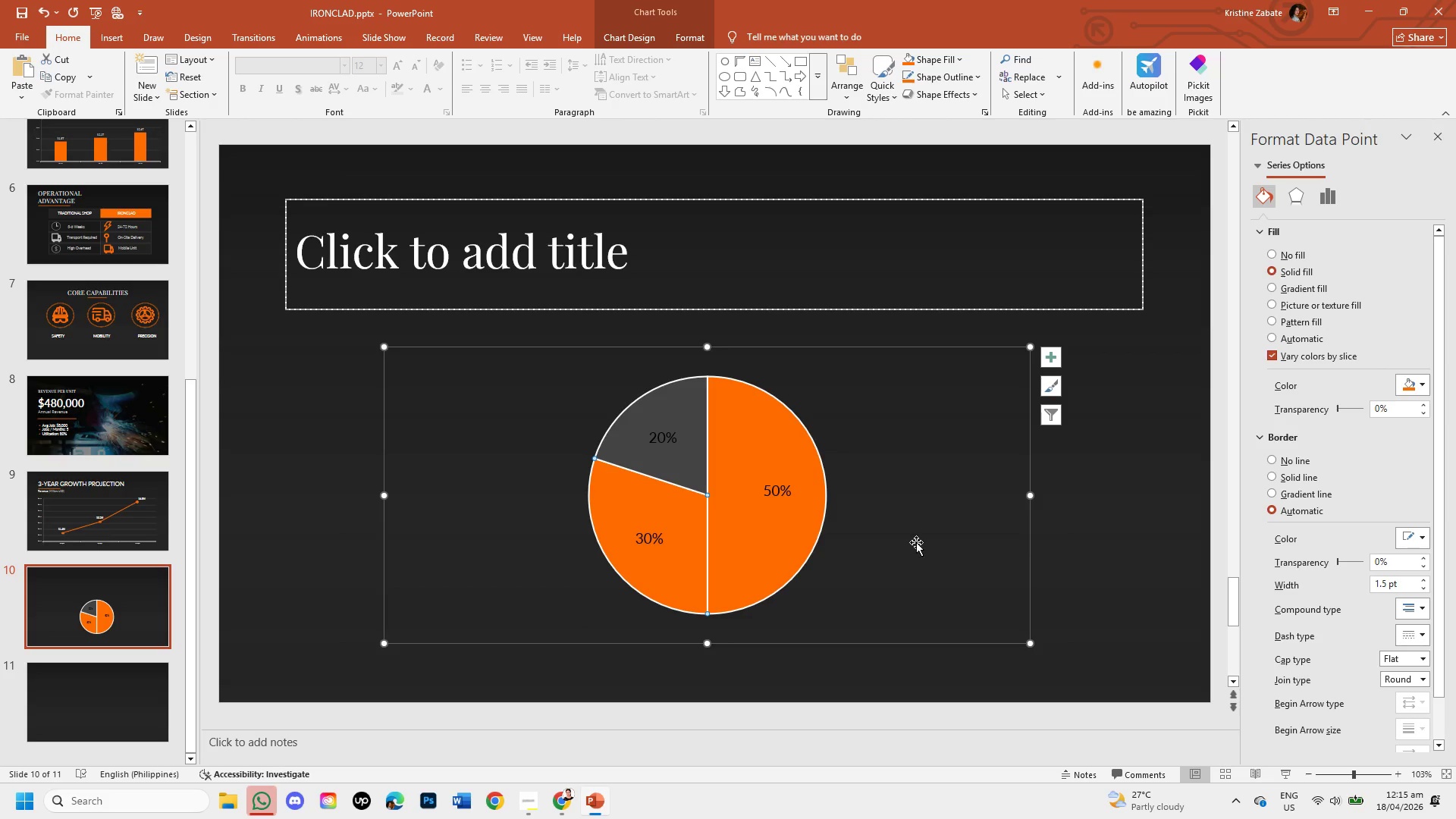 
left_click([916, 542])
 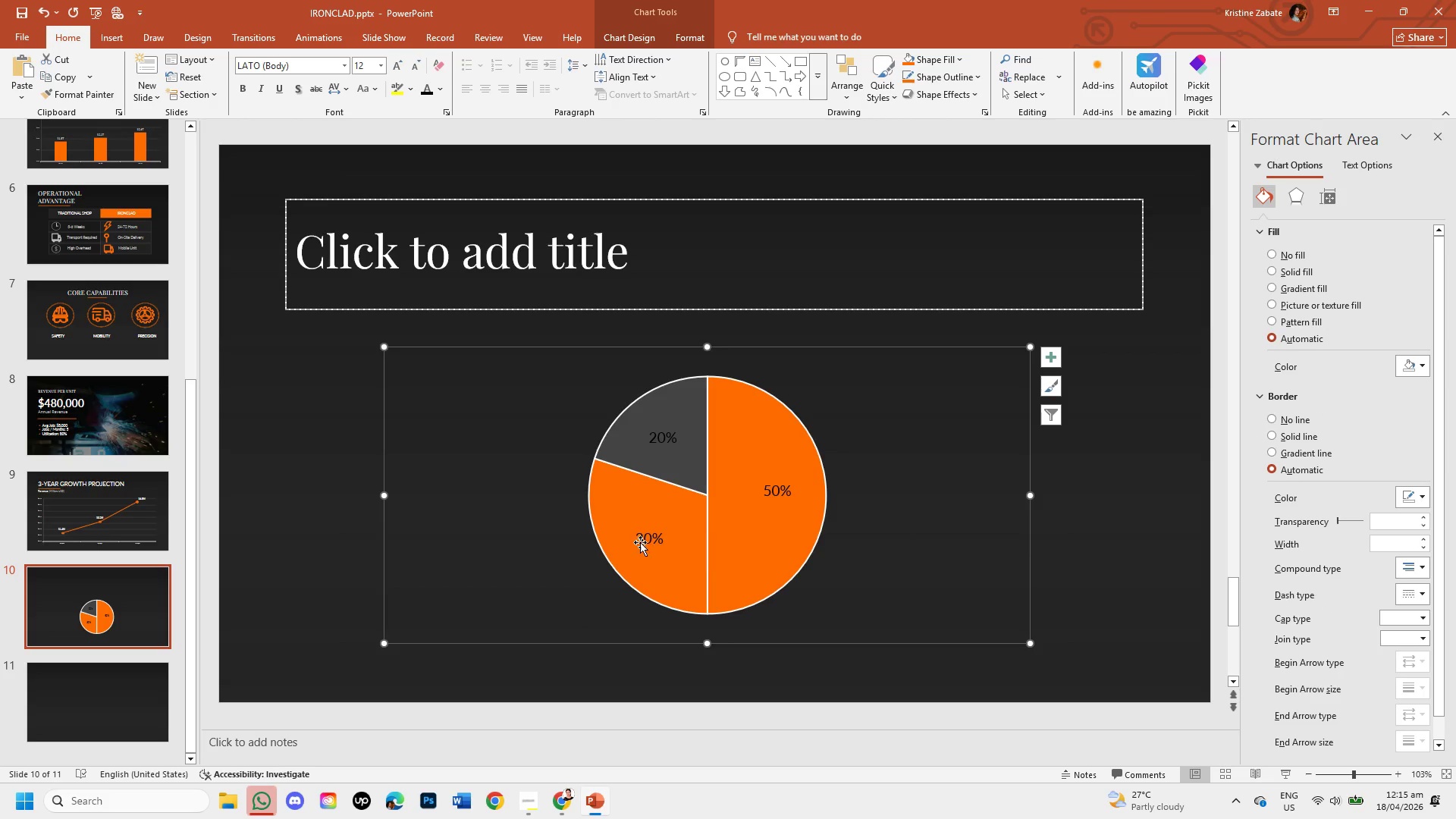 
left_click([639, 541])
 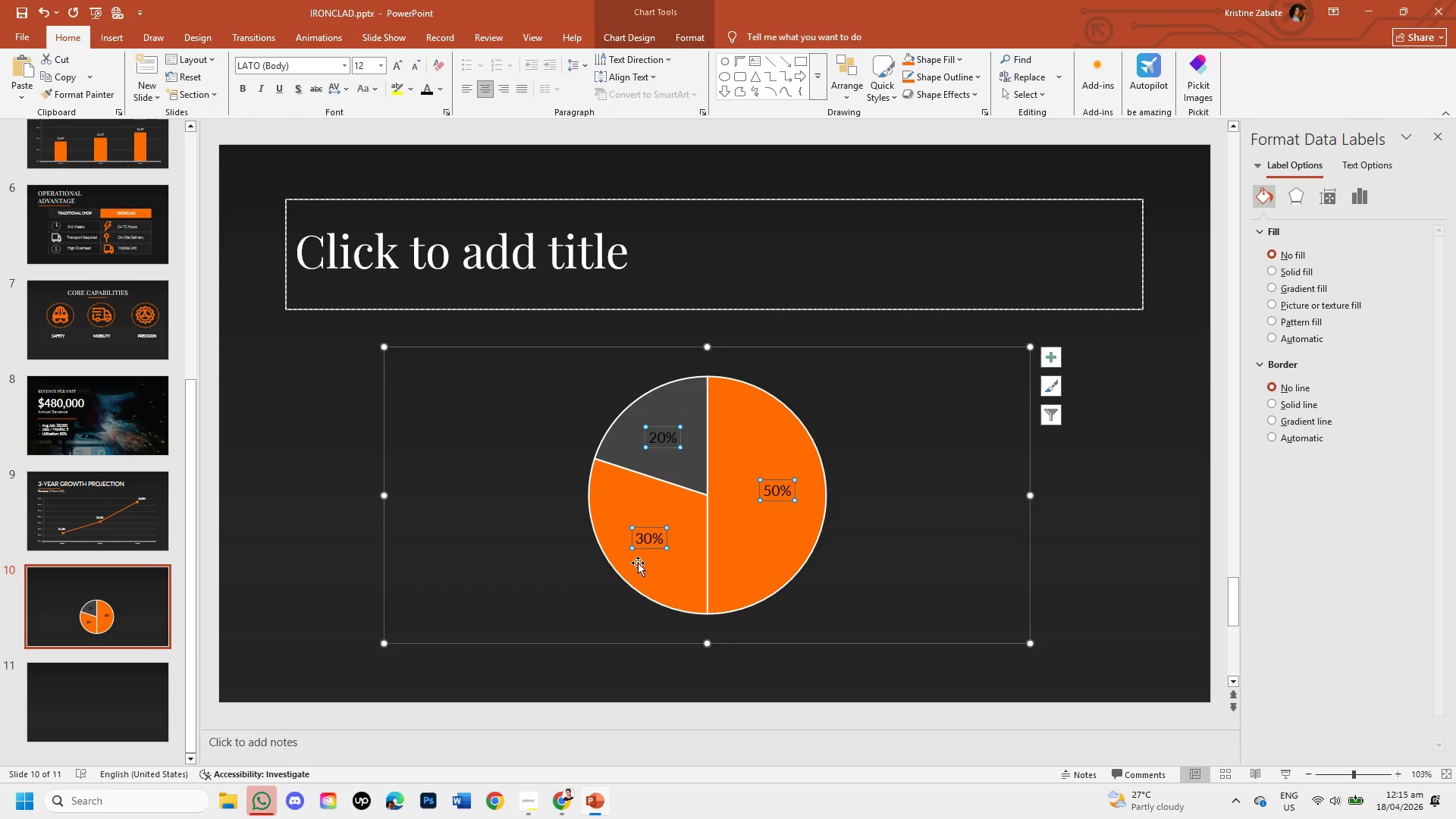 
left_click([641, 576])
 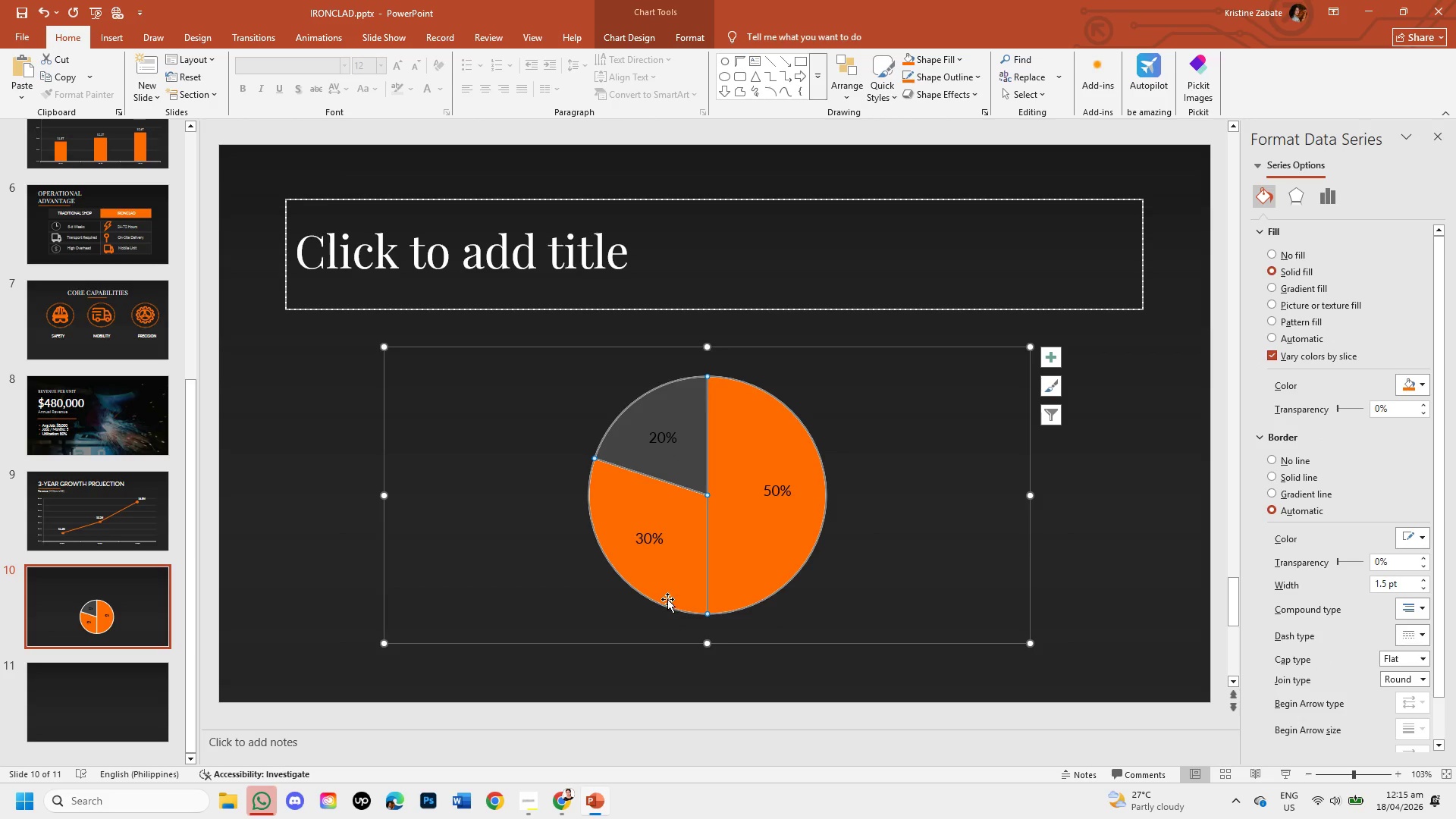 
double_click([648, 599])
 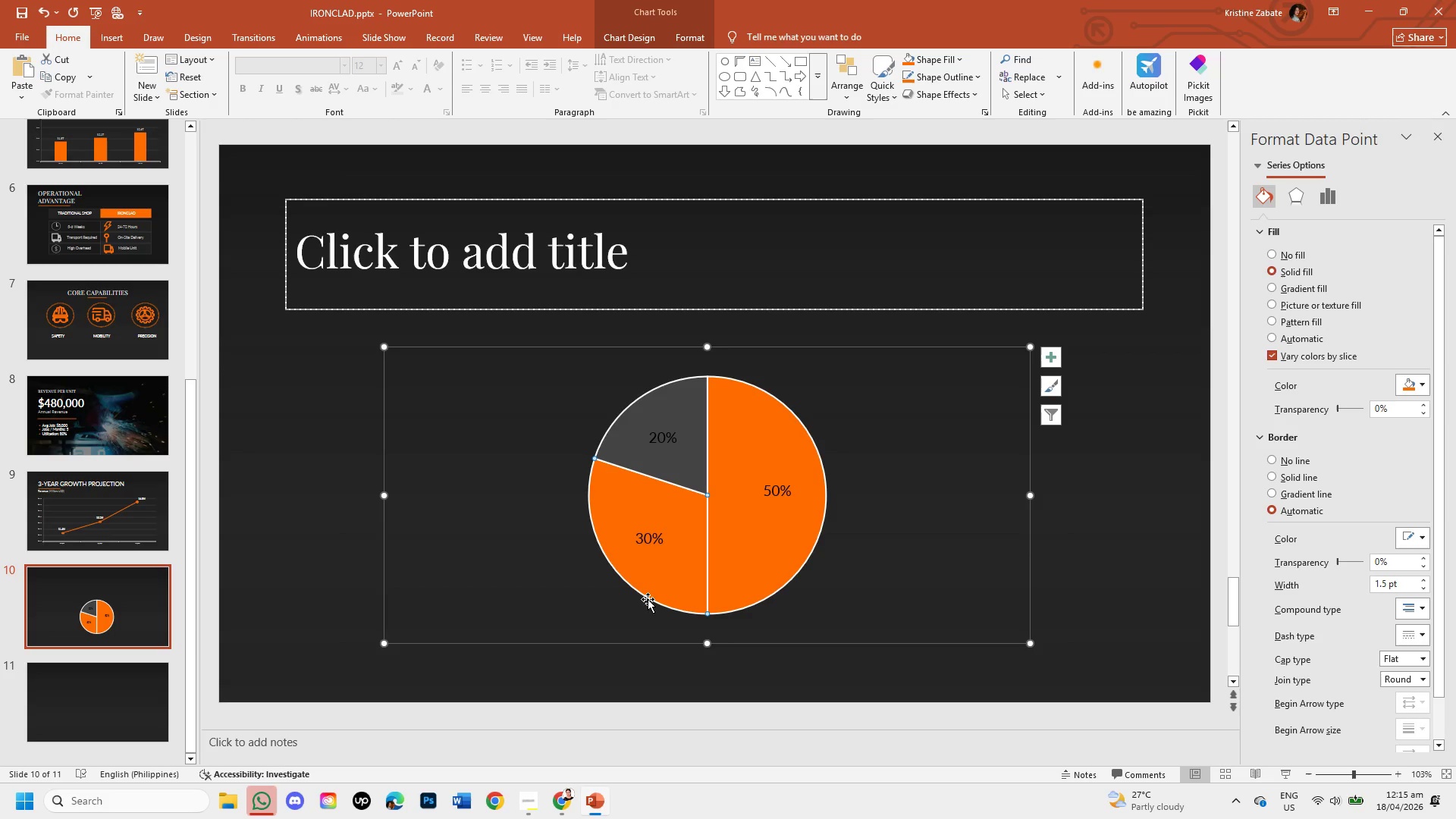 
double_click([648, 599])
 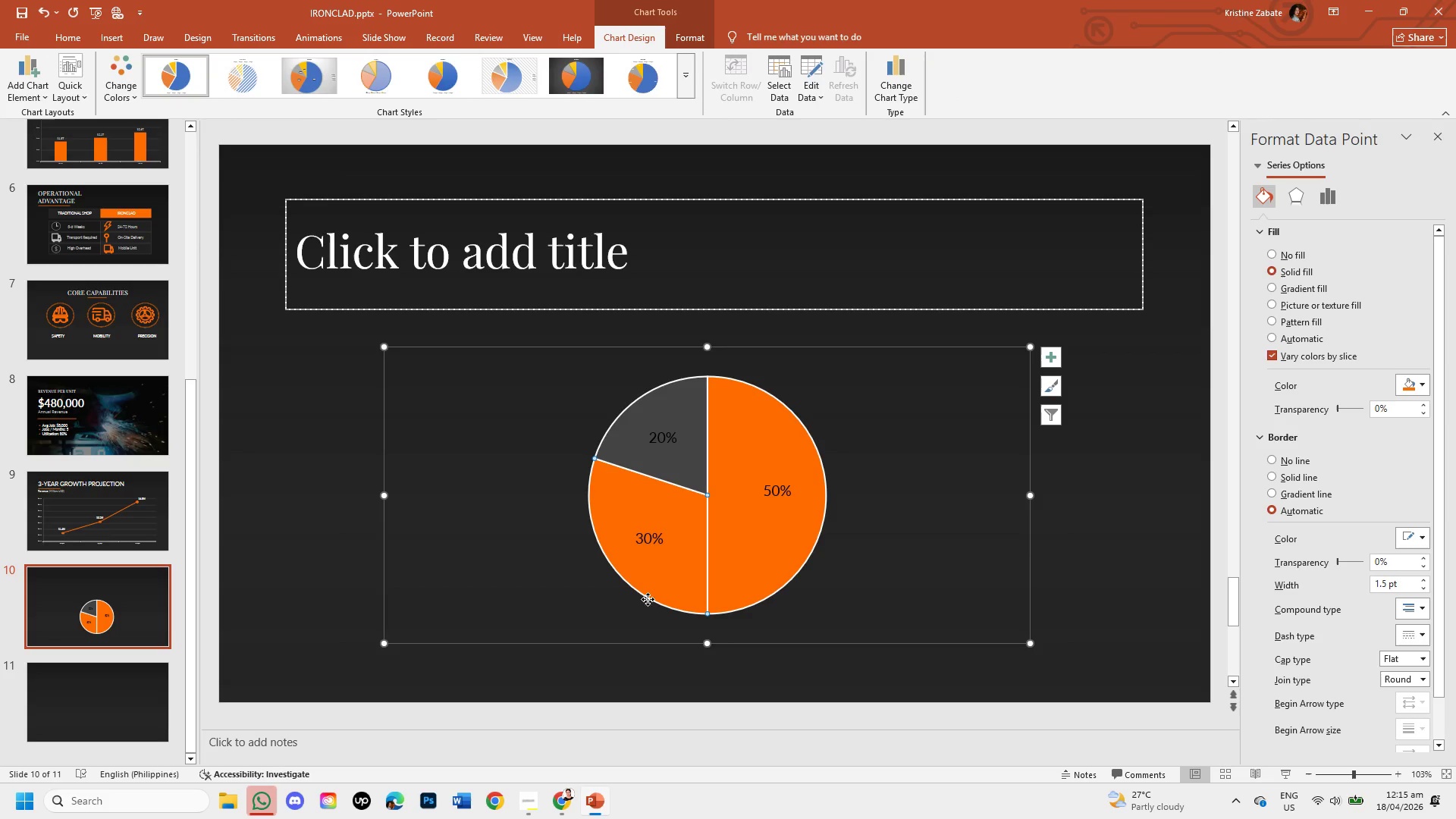 
triple_click([648, 599])
 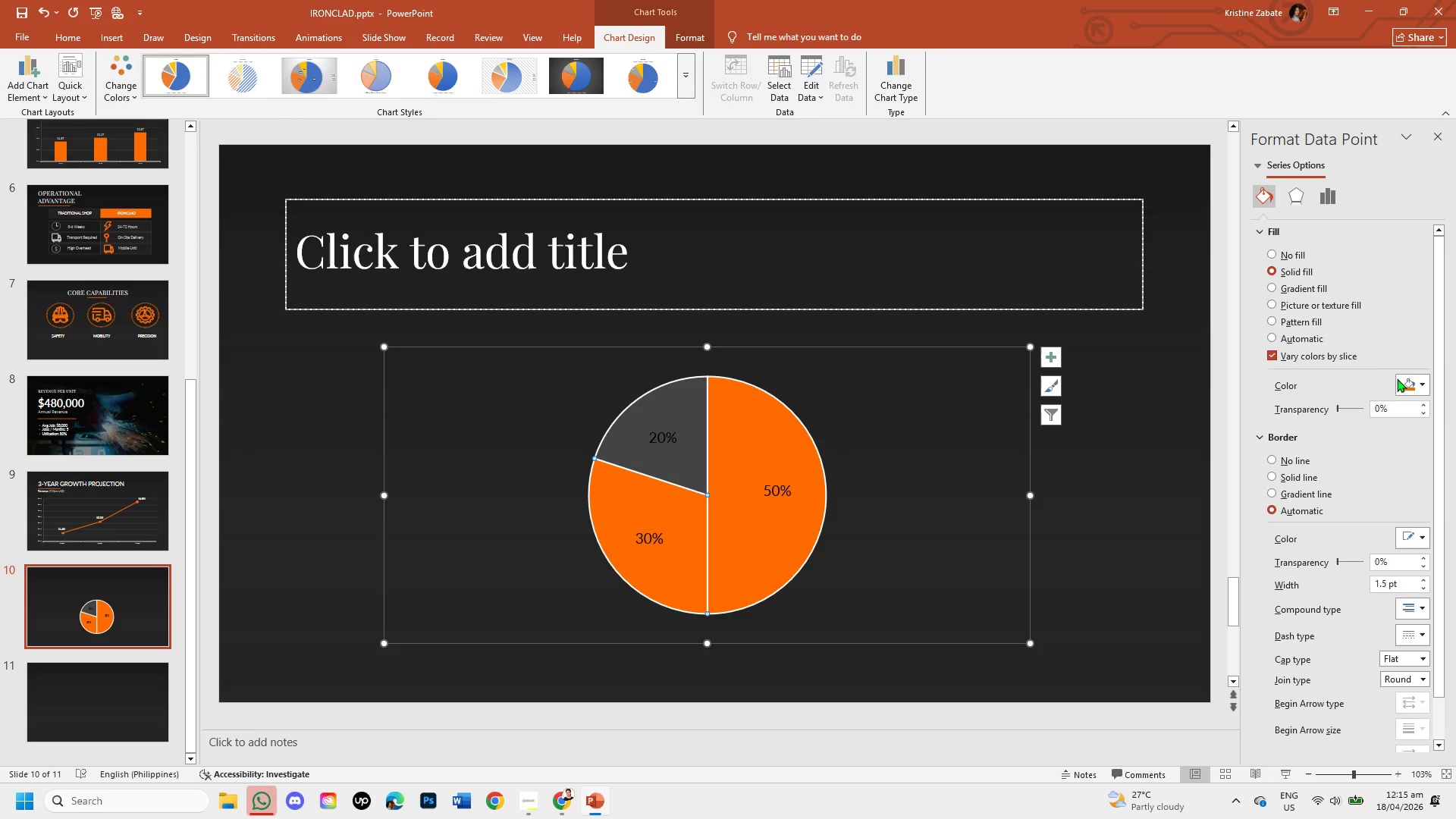 
left_click([1420, 382])
 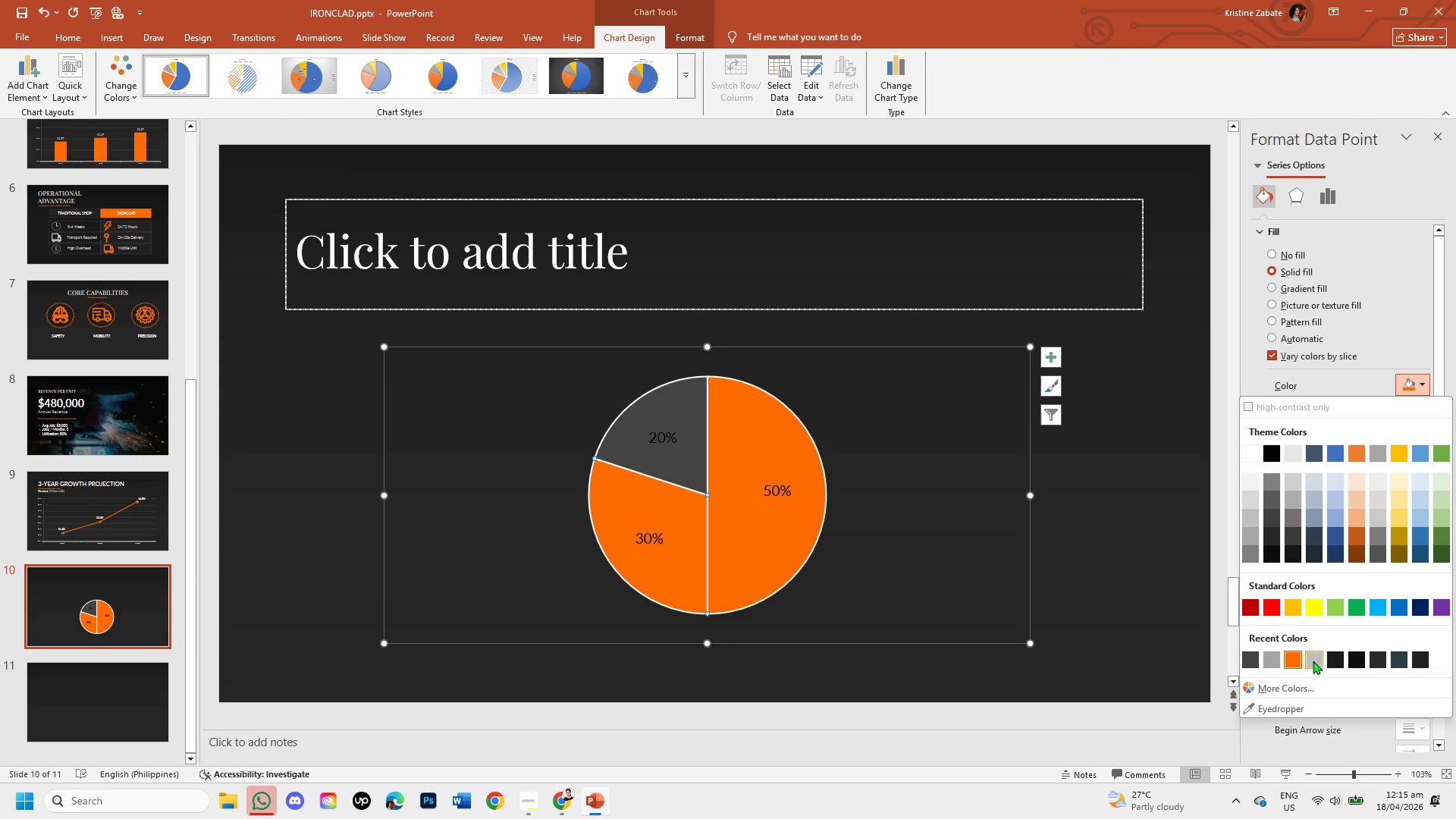 
left_click([1313, 661])
 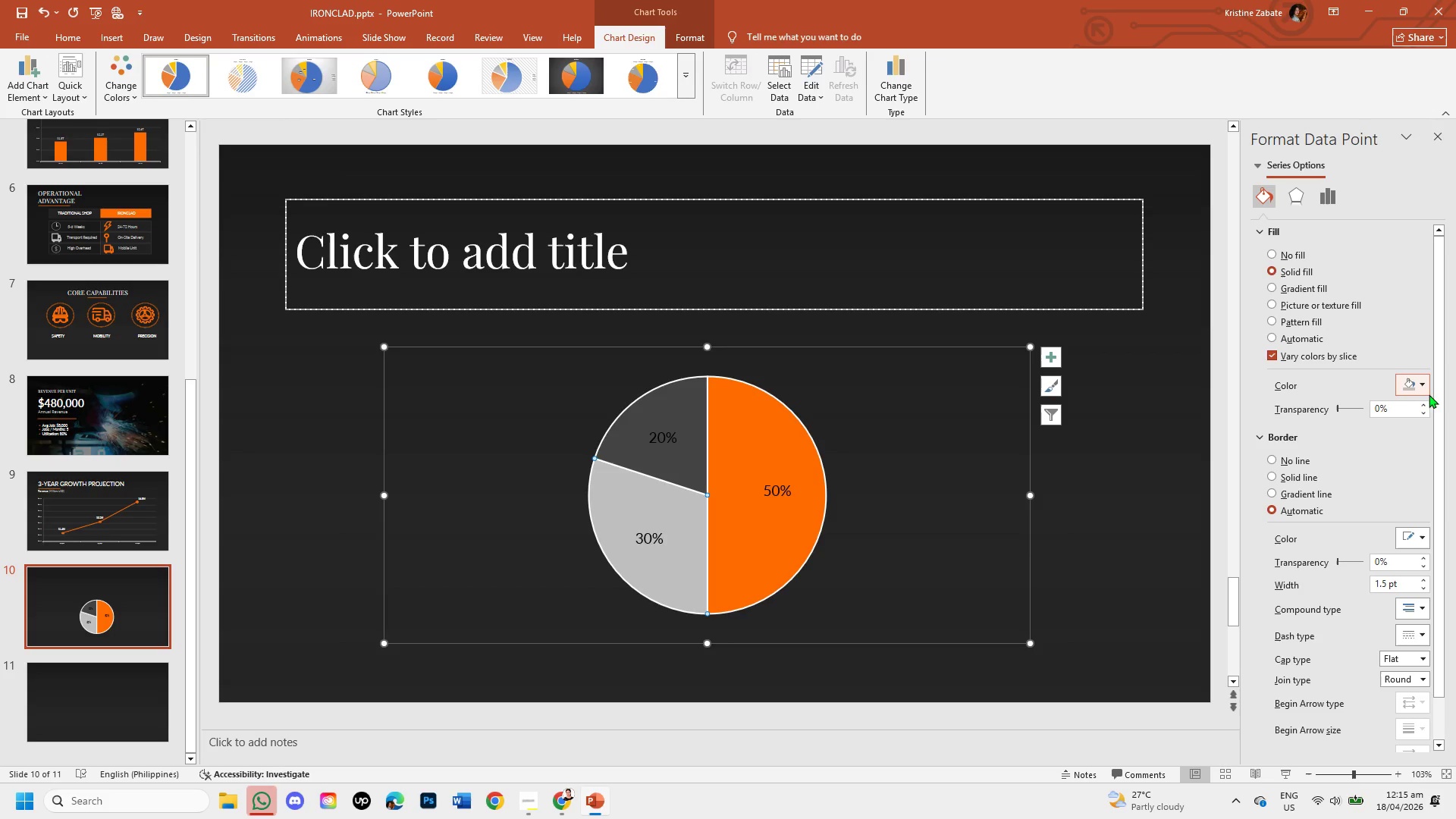 
left_click([1418, 385])
 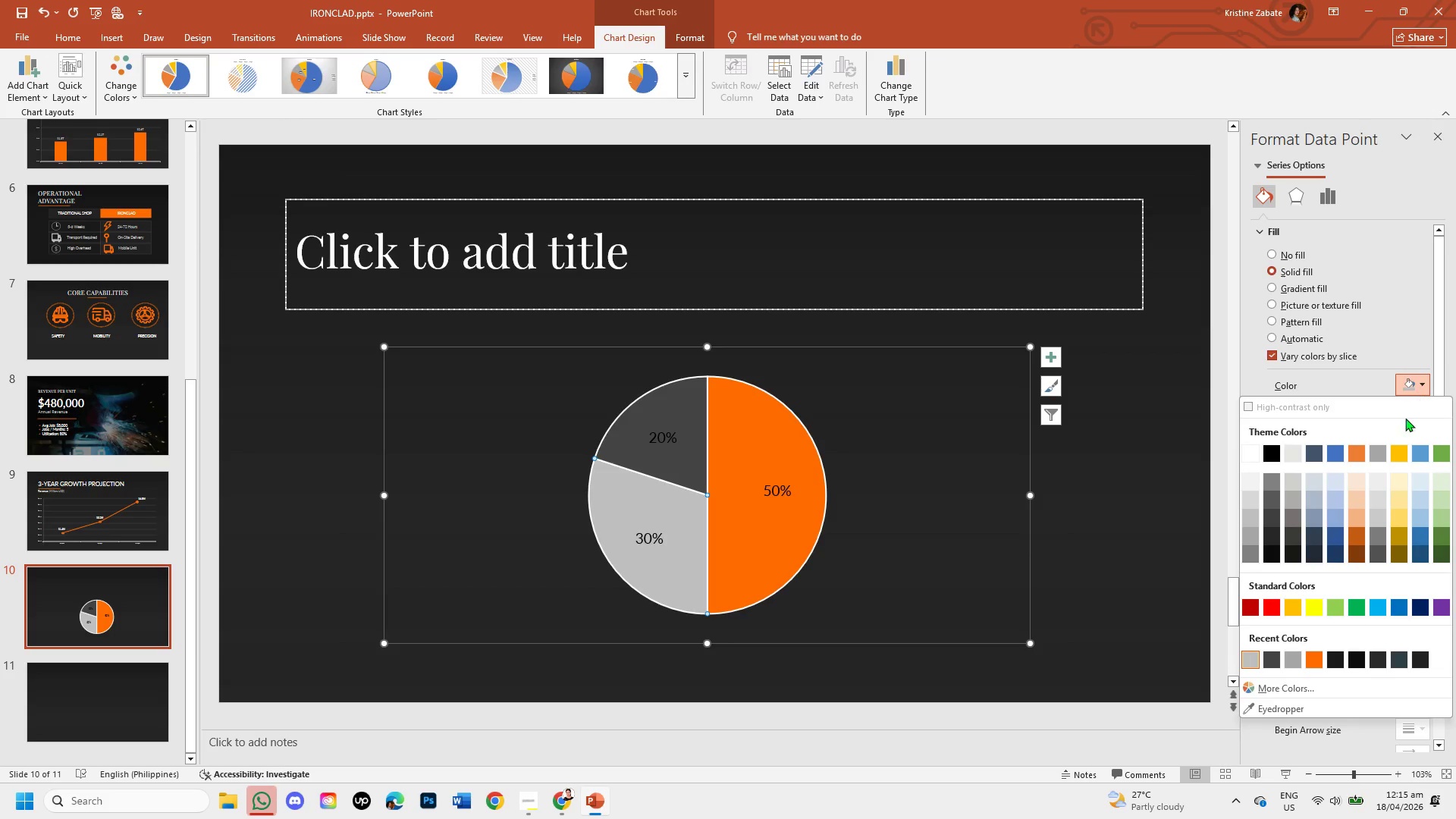 
left_click([1307, 686])
 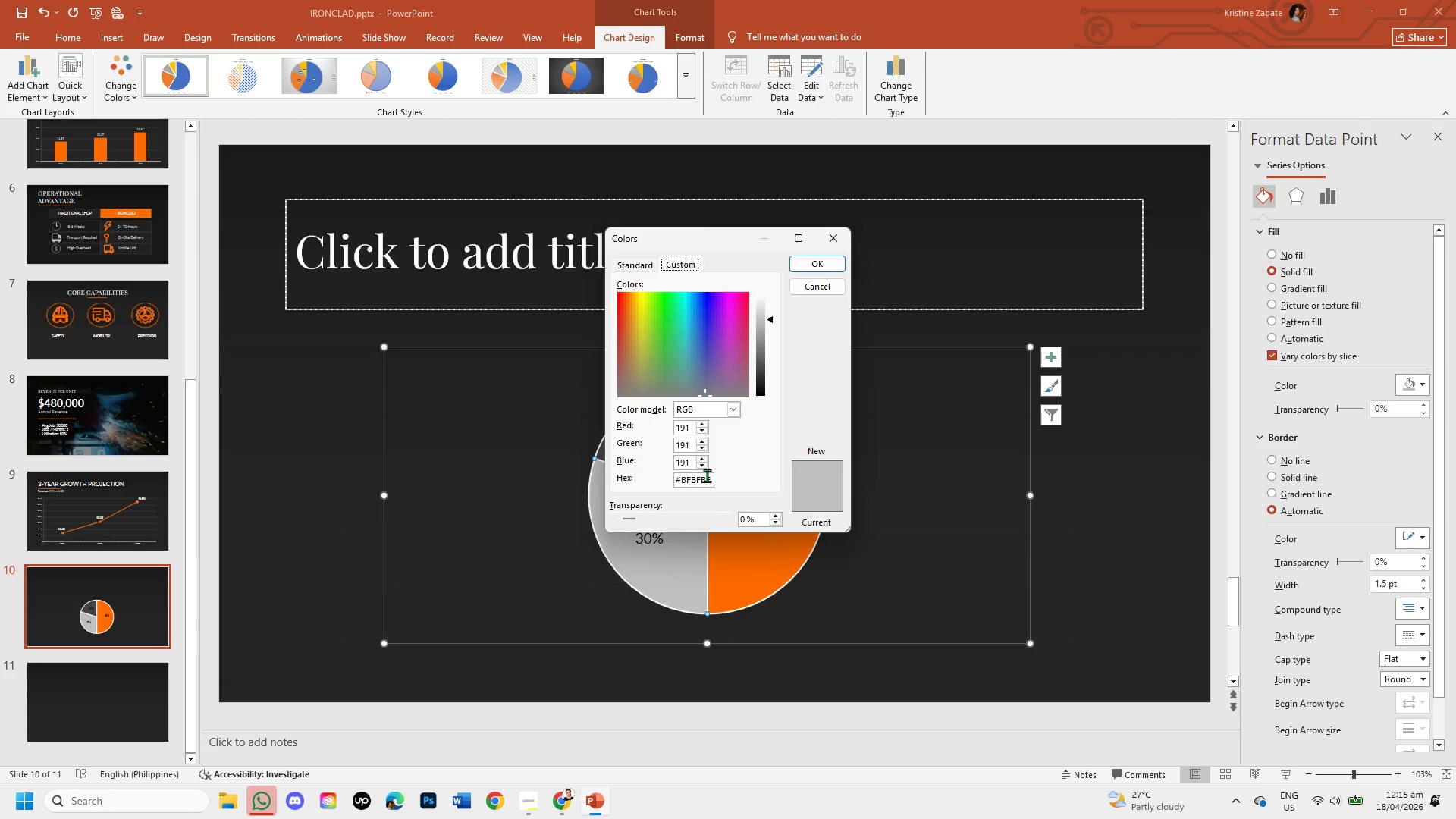 
left_click([707, 475])
 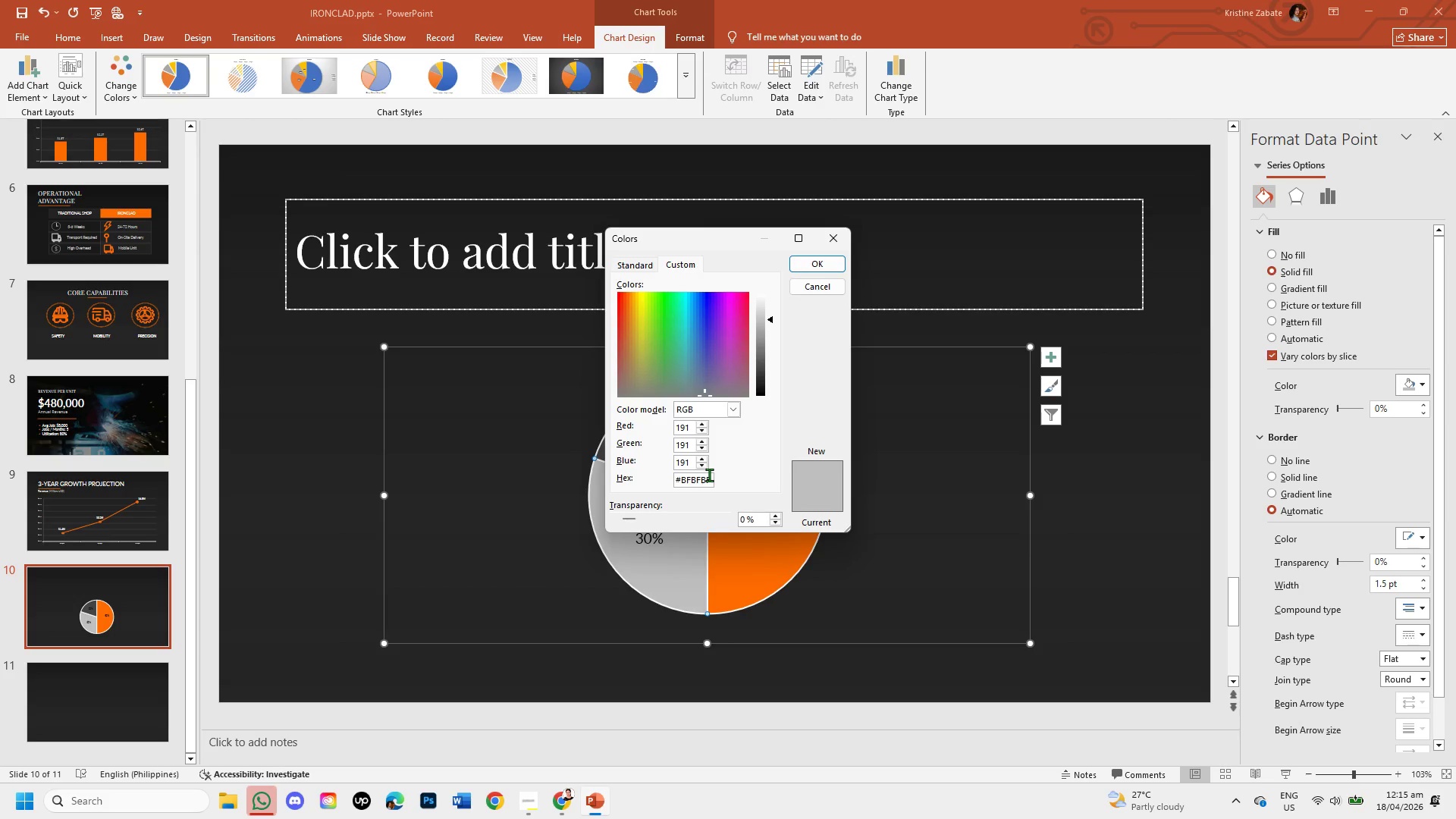 
left_click([709, 475])
 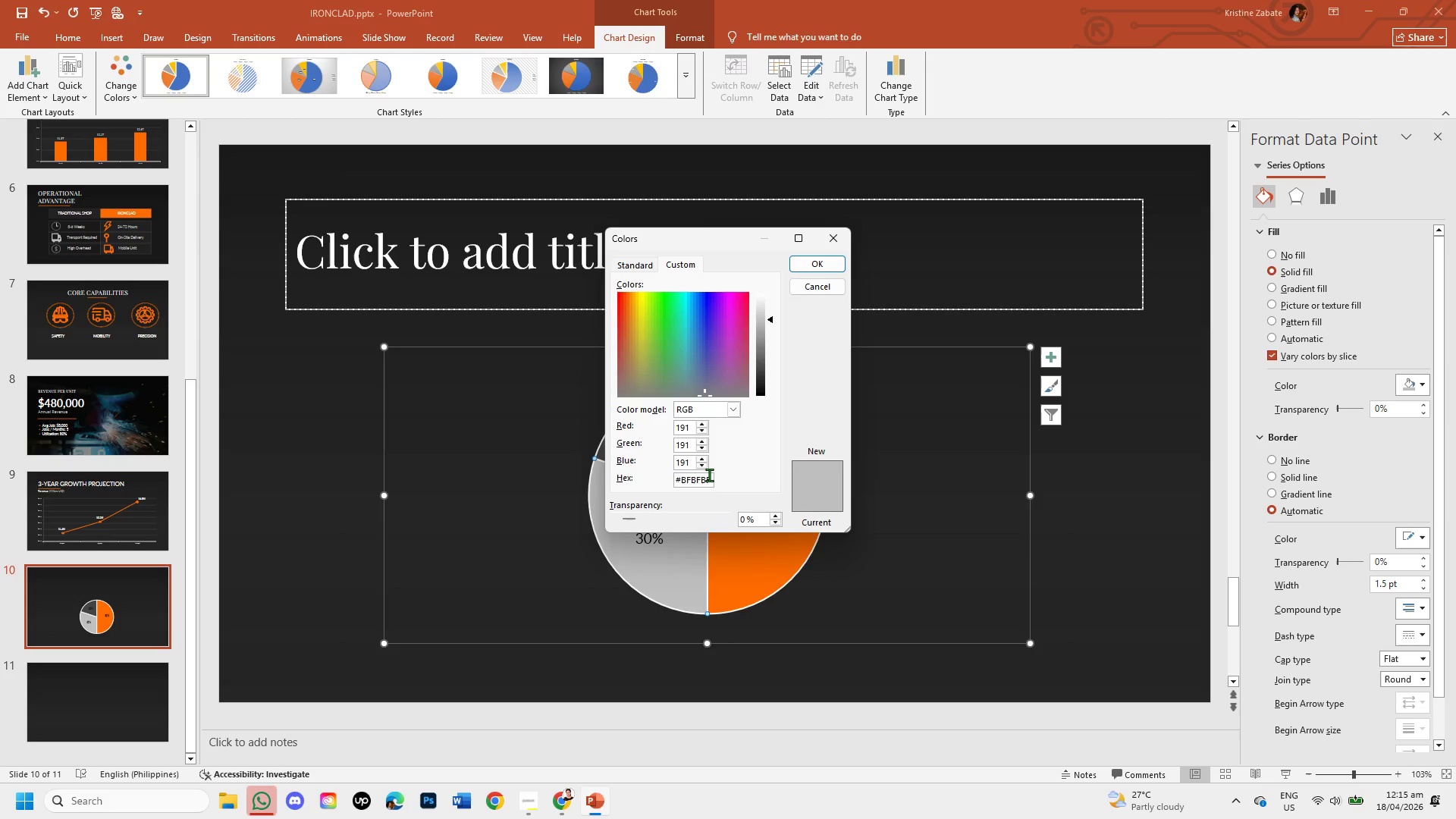 
key(Backspace)
key(Backspace)
key(Backspace)
key(Backspace)
key(Backspace)
key(Backspace)
type(c)
key(Backspace)
type(C0C0C0)
 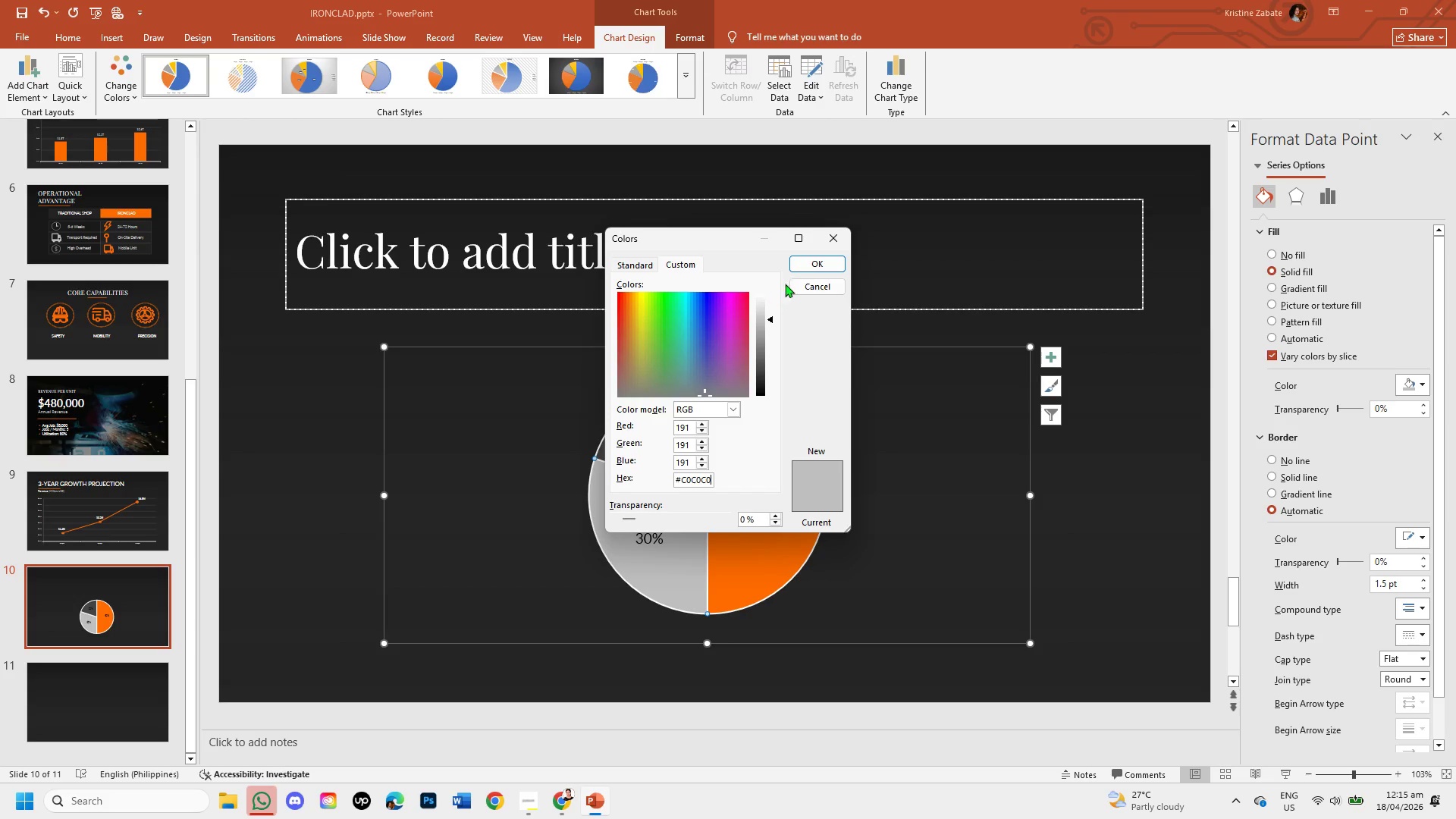 
left_click([810, 268])
 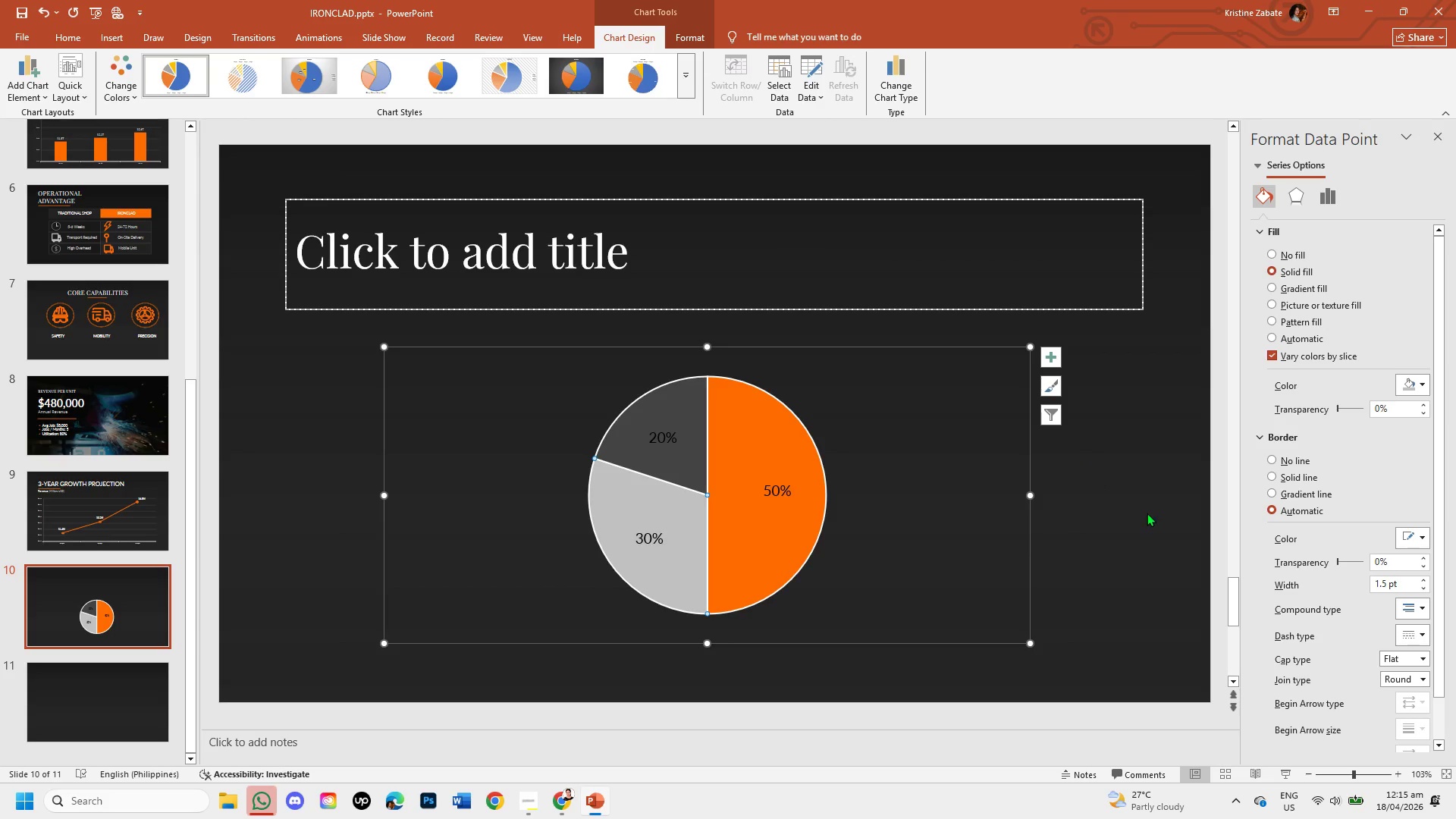 
left_click([1140, 514])
 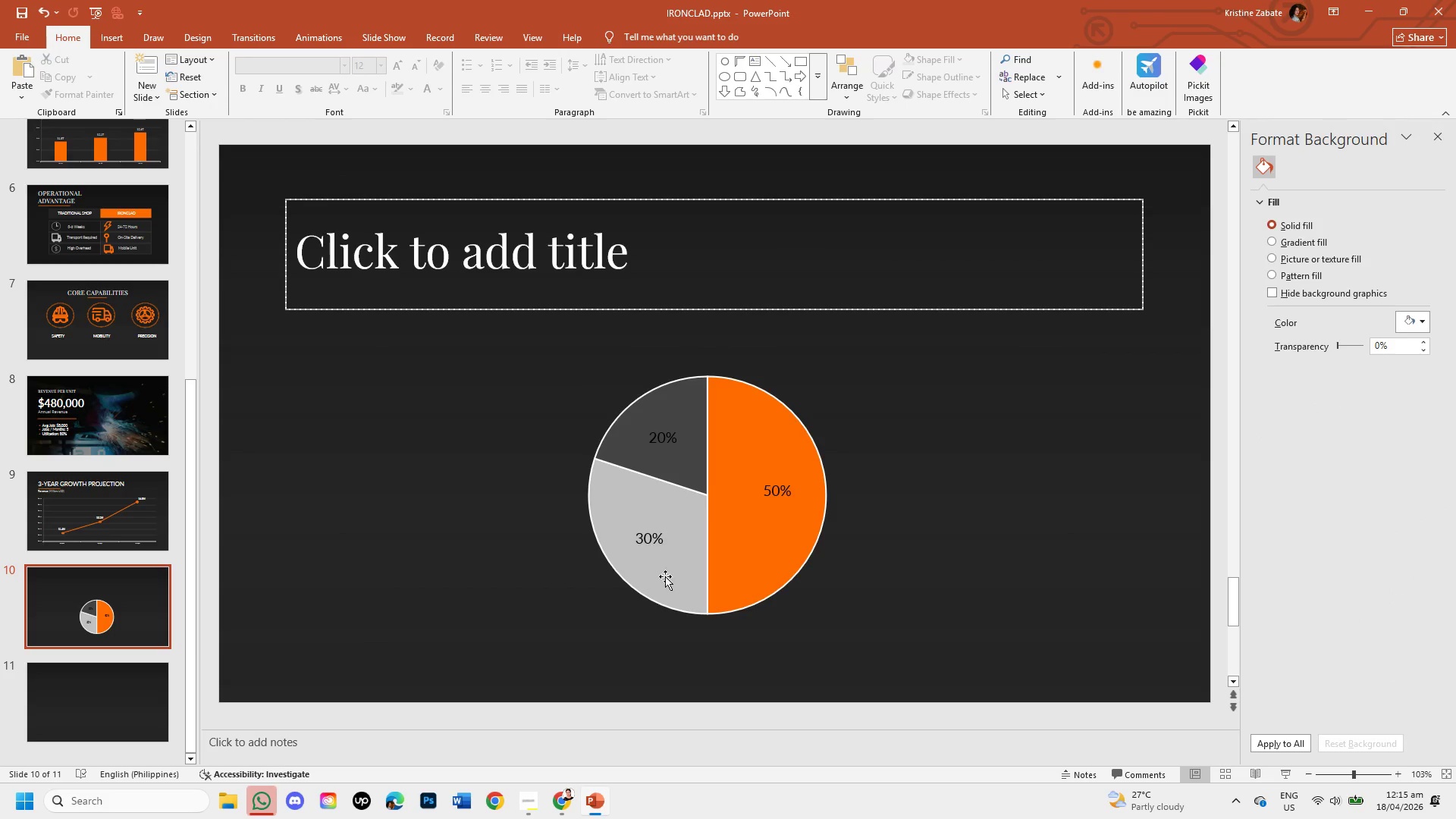 
left_click([804, 565])
 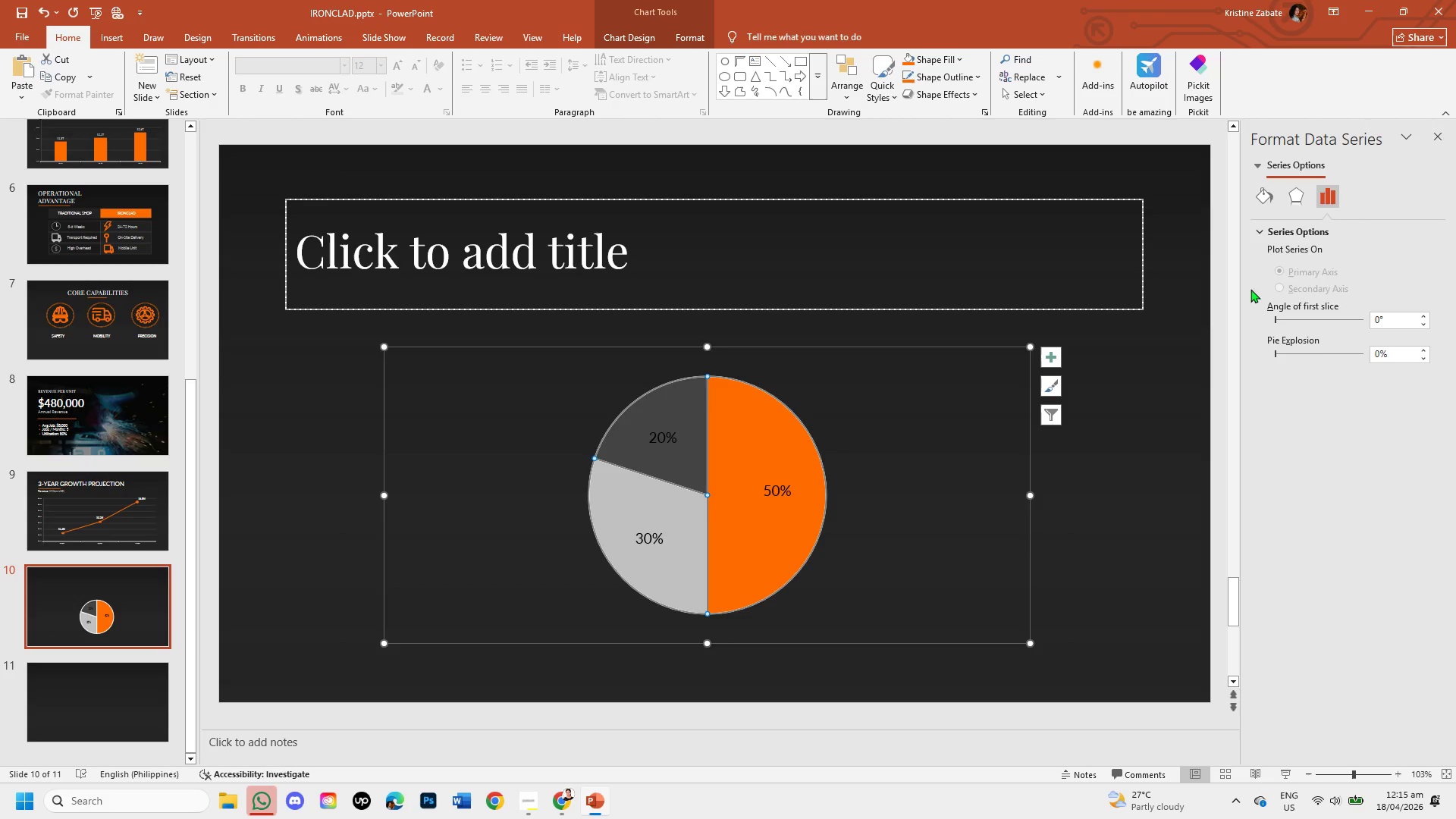 
left_click([1292, 198])
 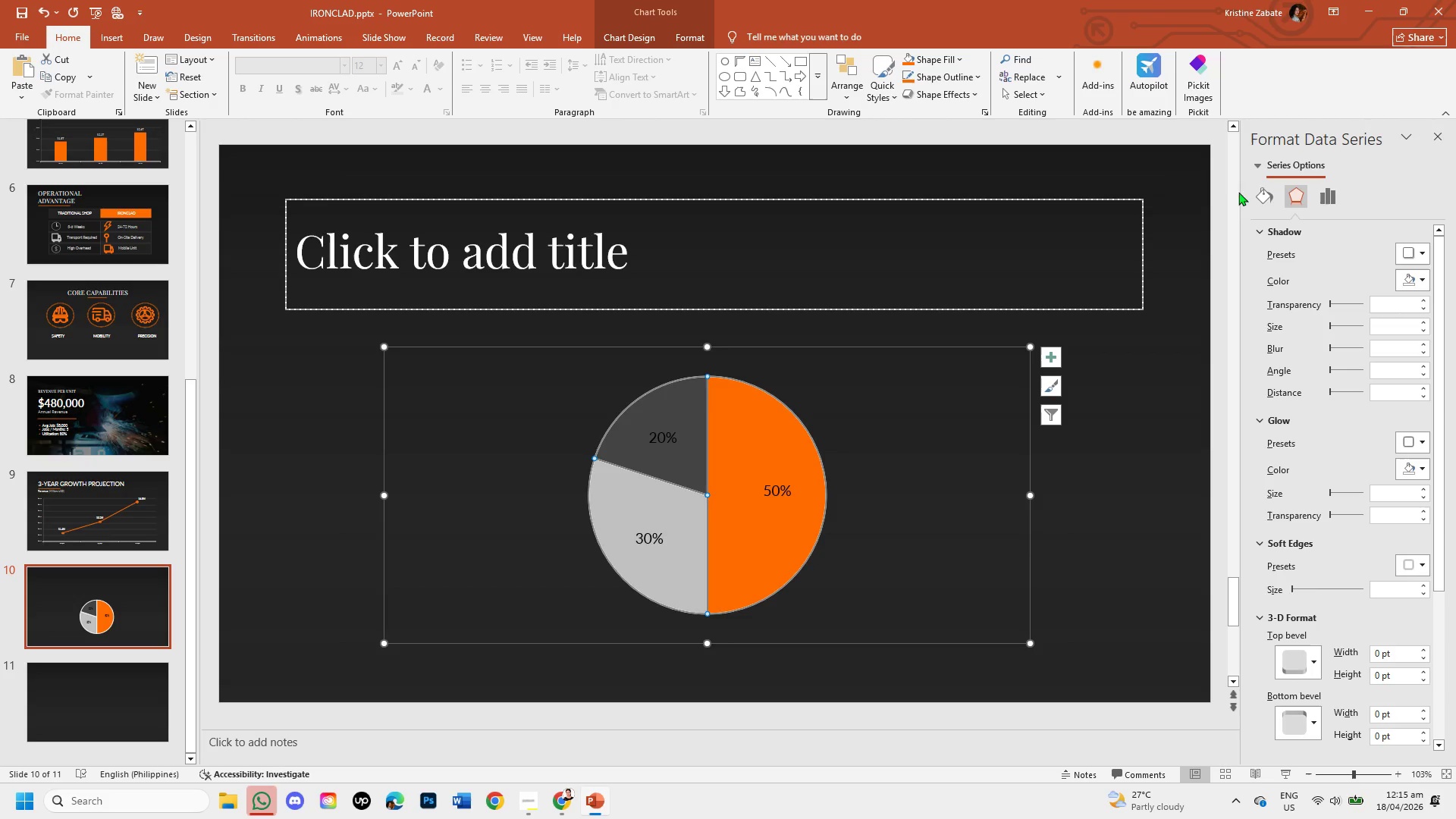 
left_click([1260, 195])
 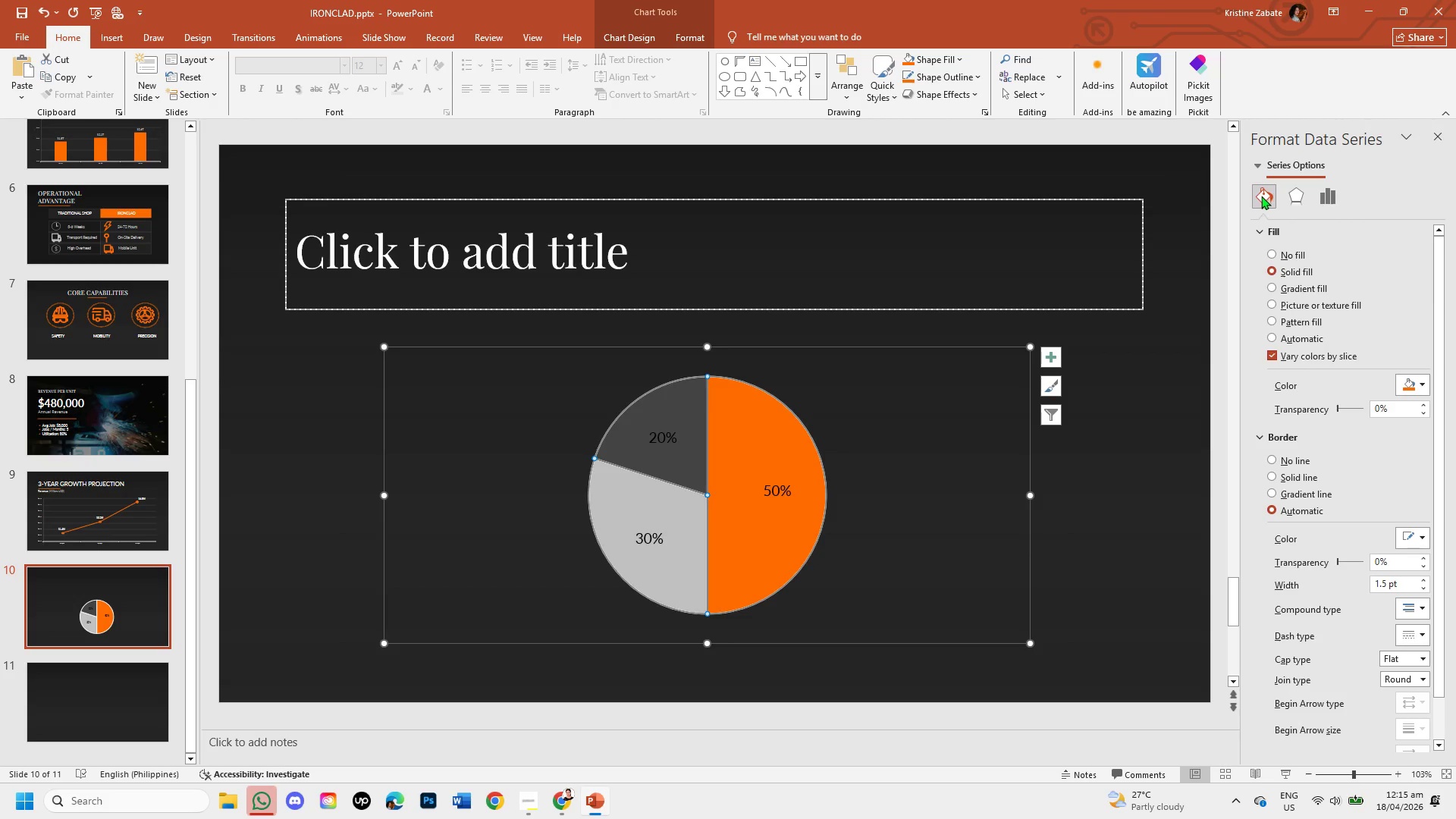 
wait(8.88)
 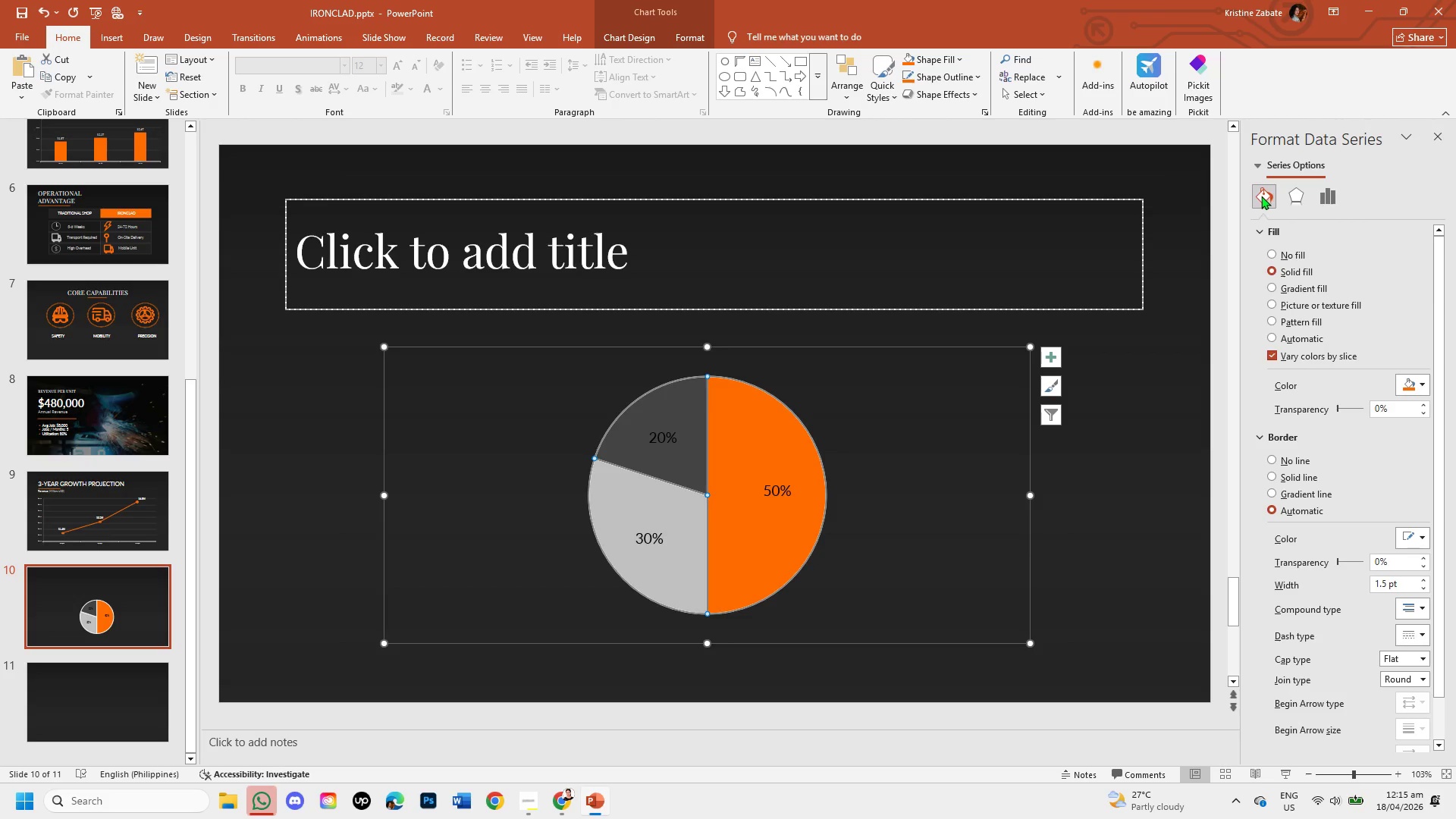 
left_click([1424, 538])
 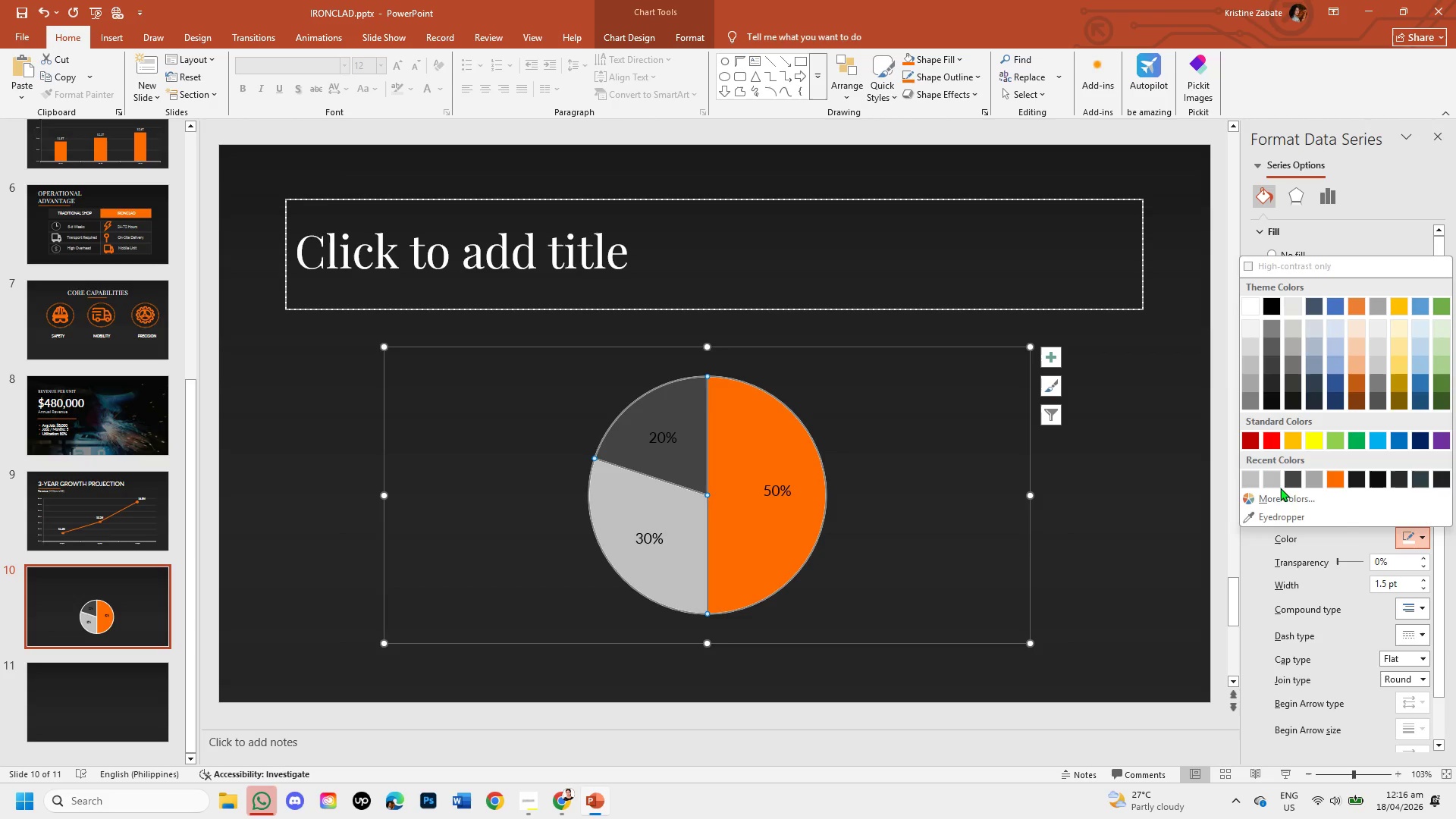 
left_click([1287, 475])
 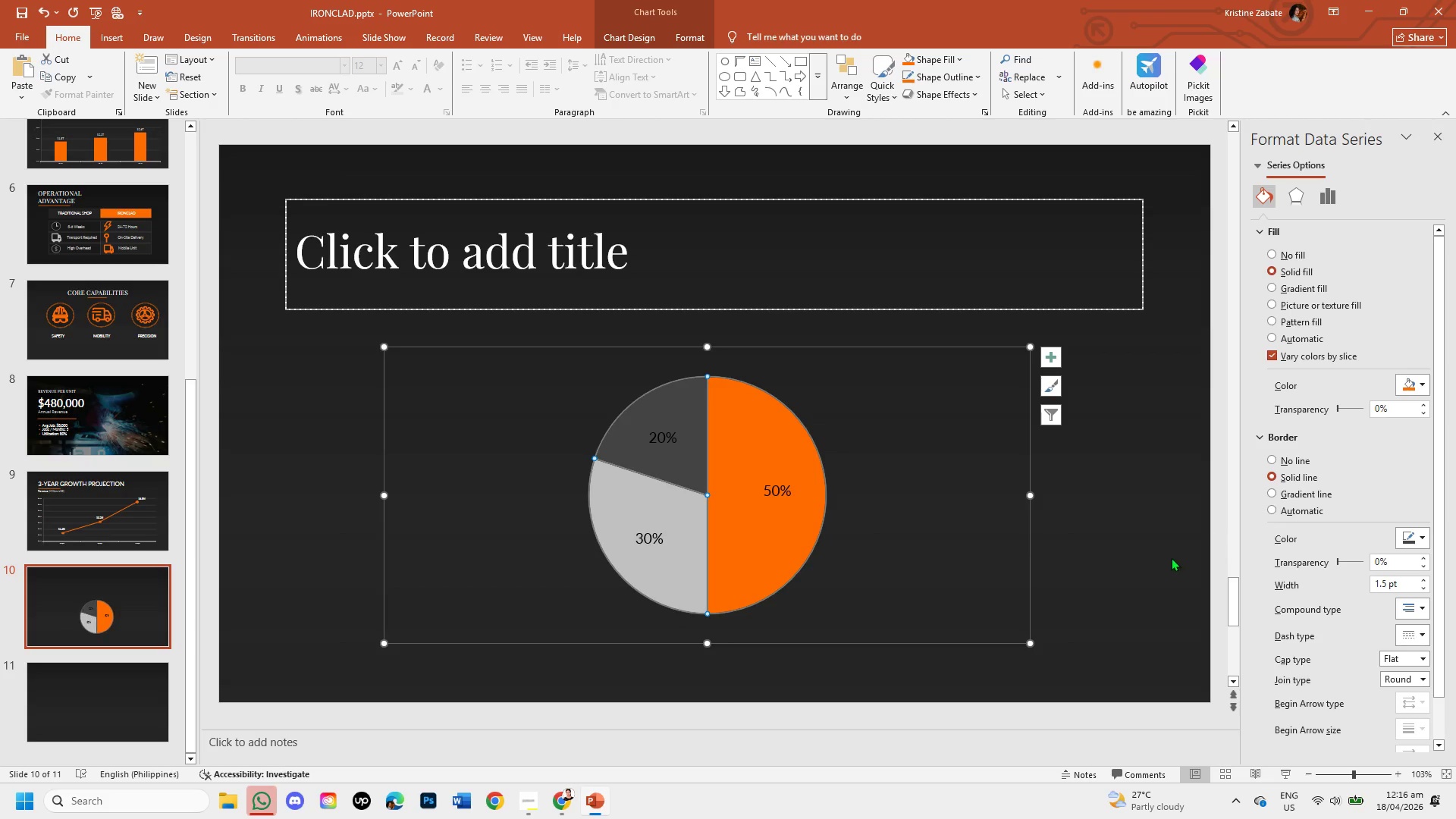 
left_click([1163, 557])
 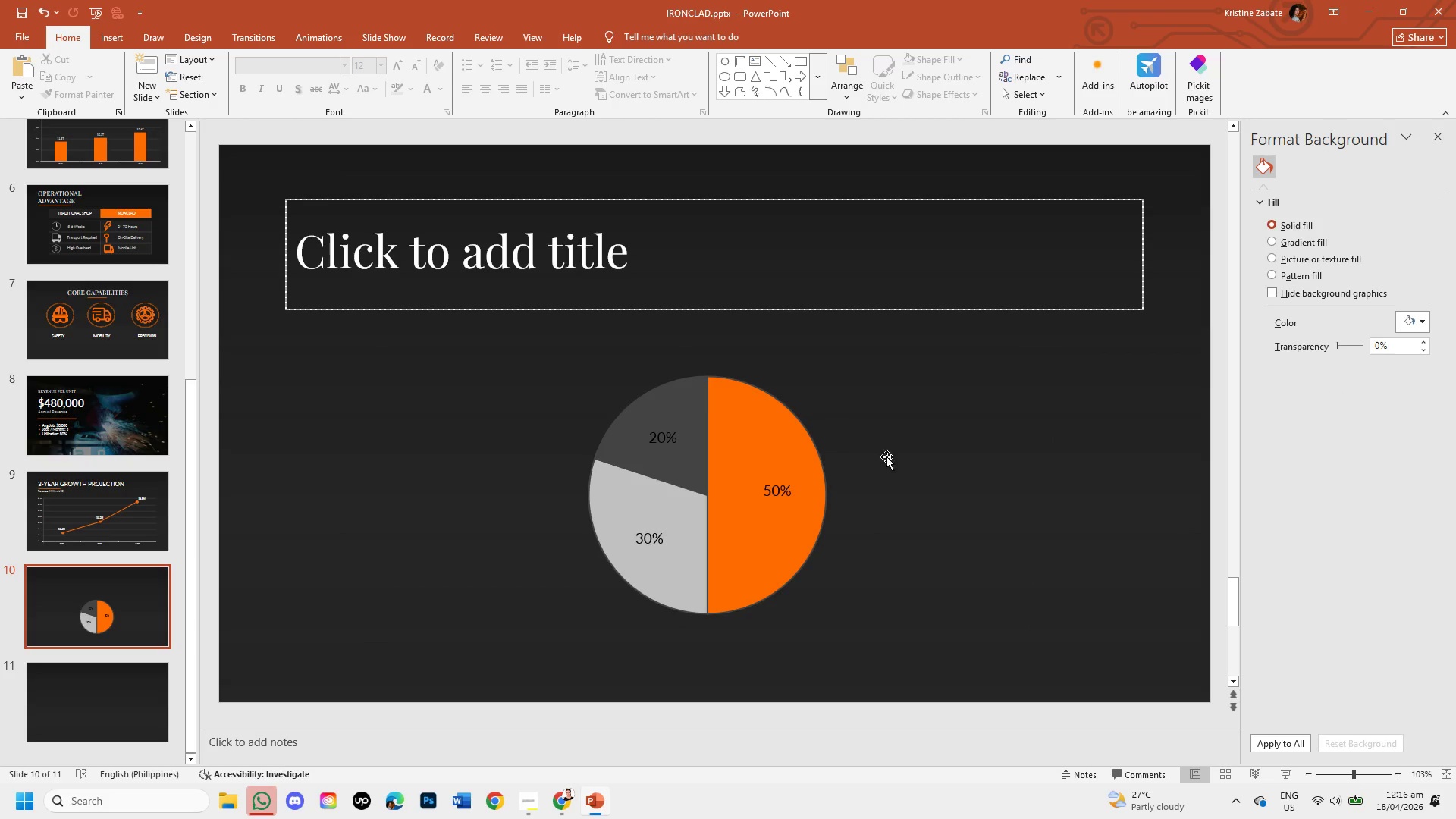 
wait(6.12)
 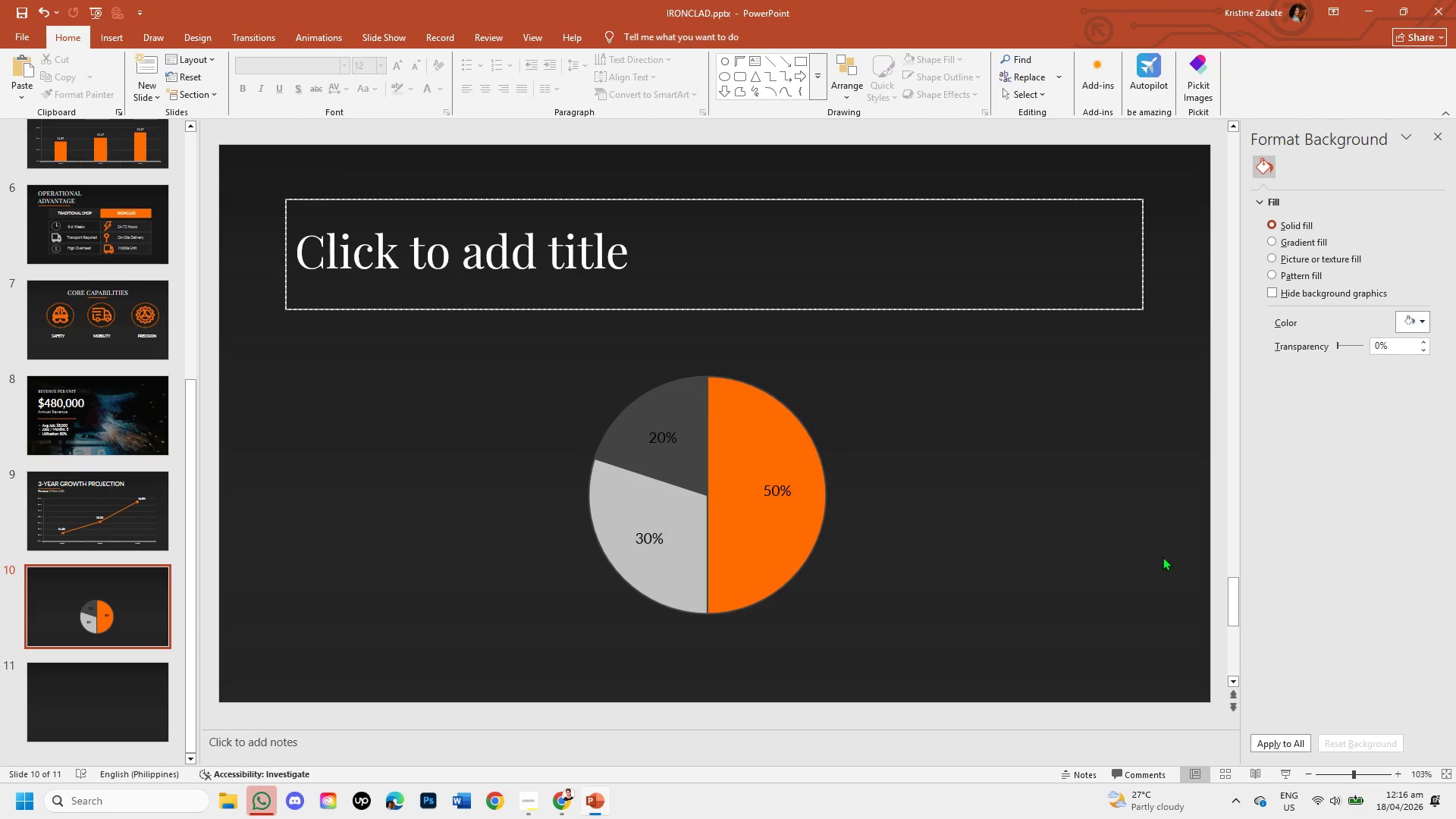 
left_click([825, 472])
 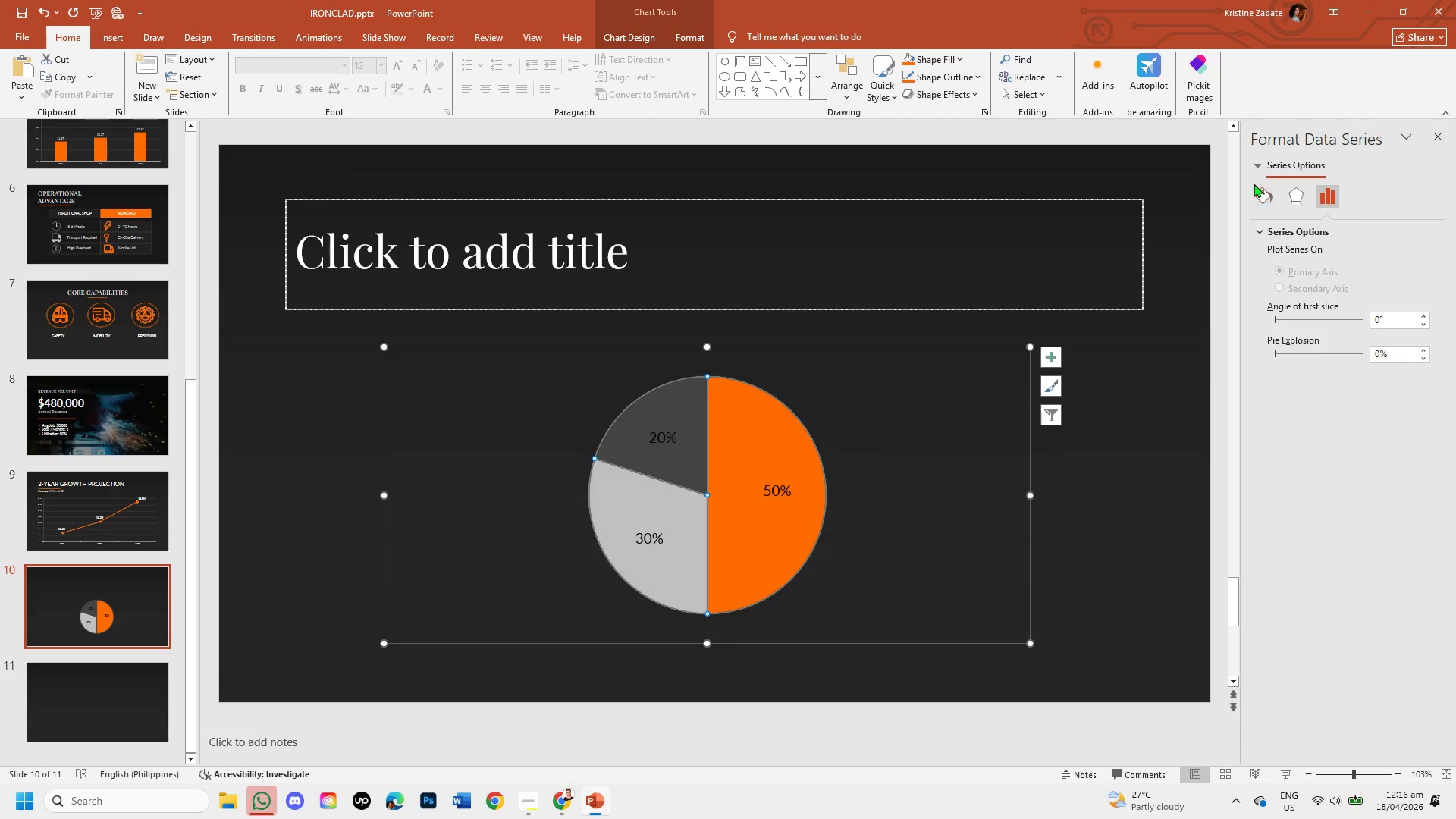 
left_click([1265, 199])
 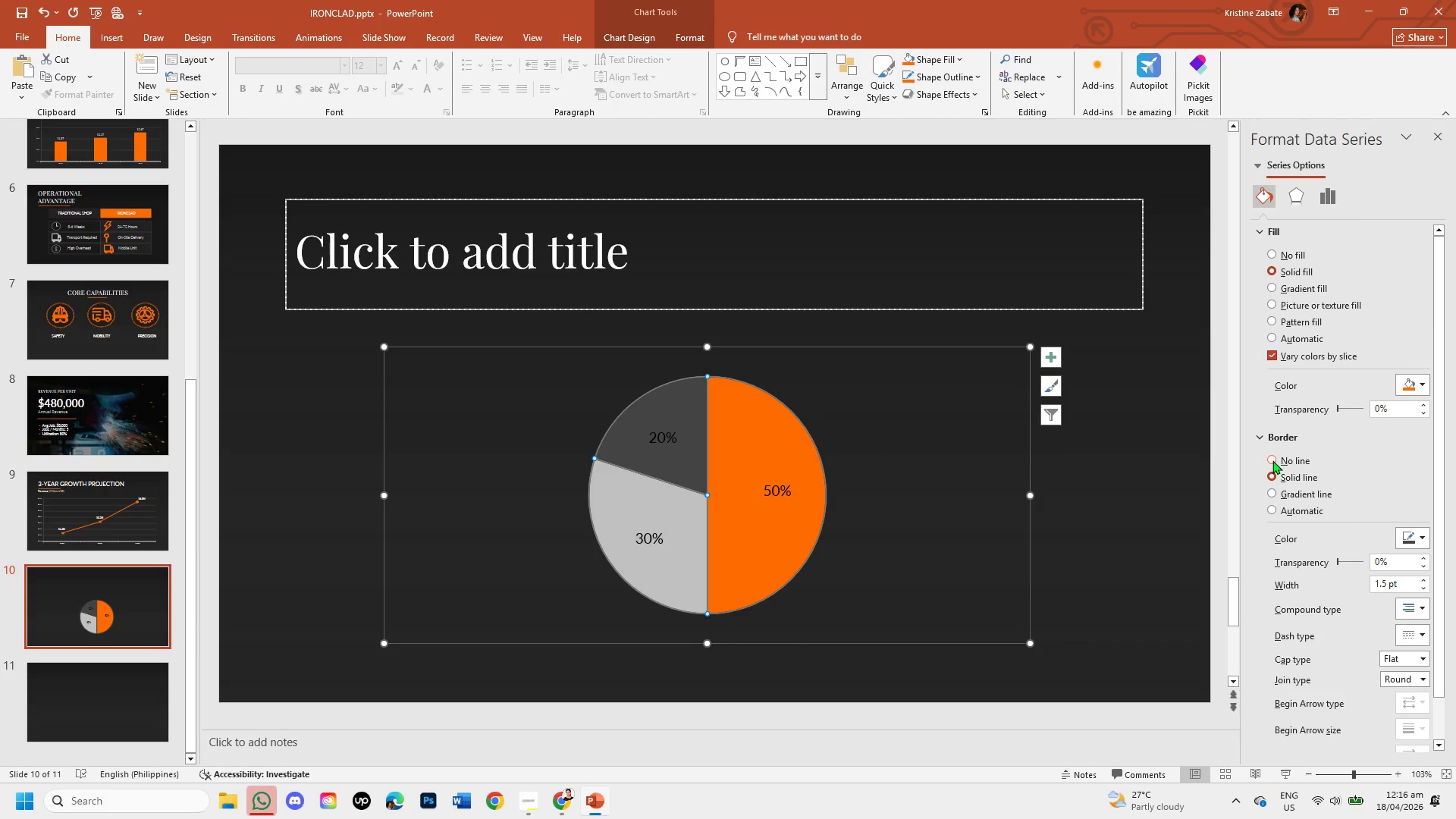 
left_click([1270, 457])
 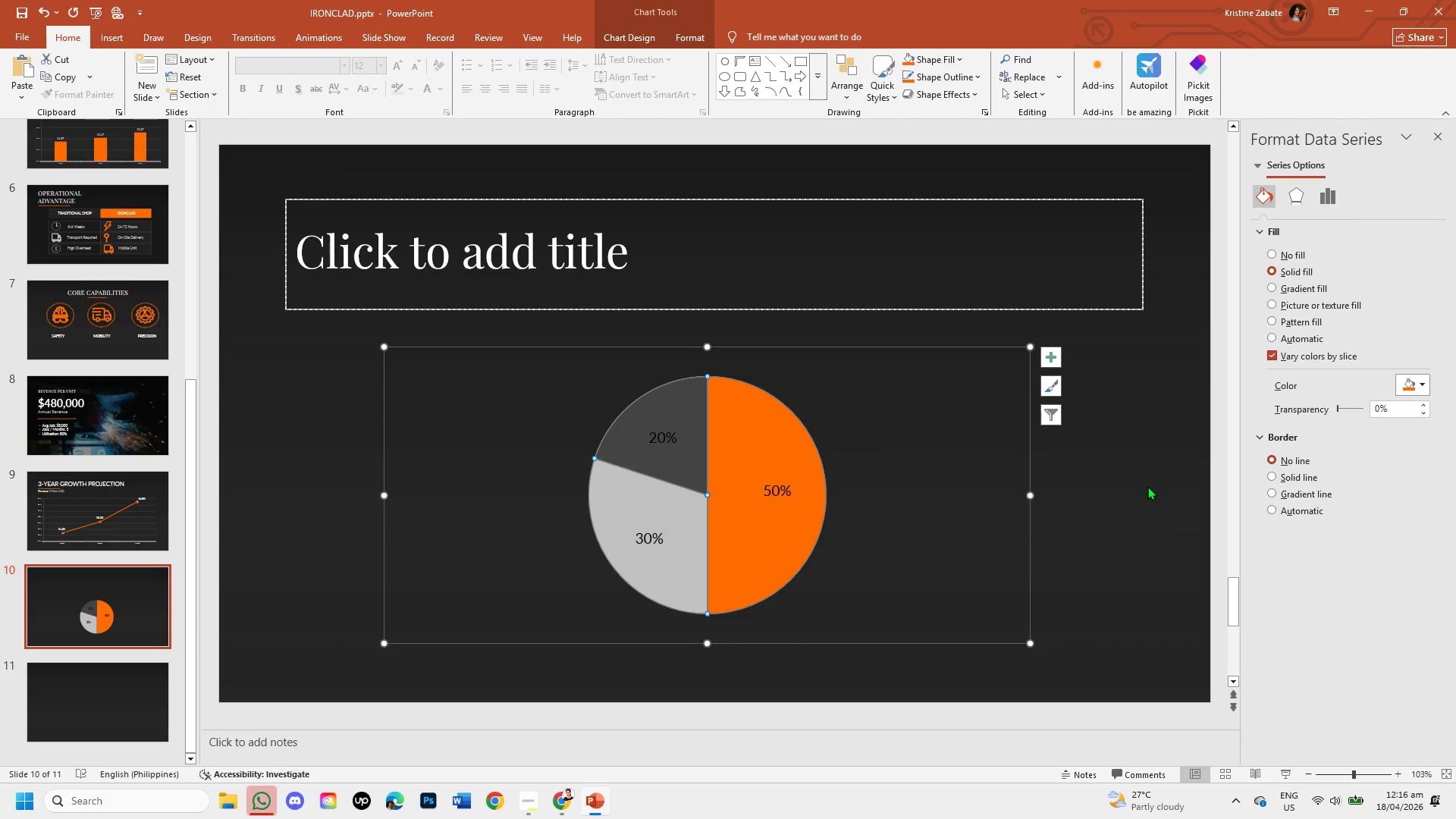 
left_click([1147, 486])
 